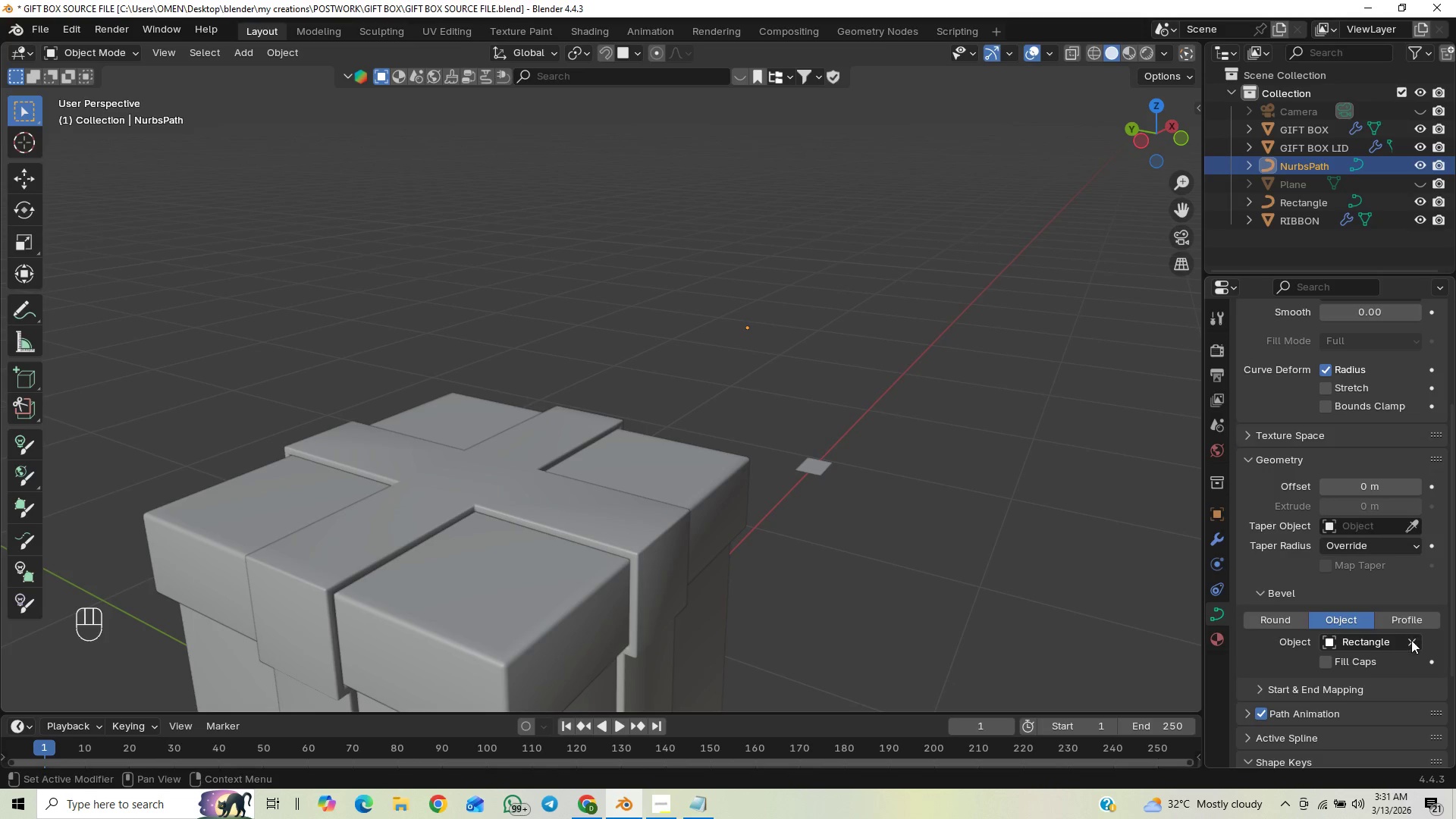 
left_click([1411, 640])
 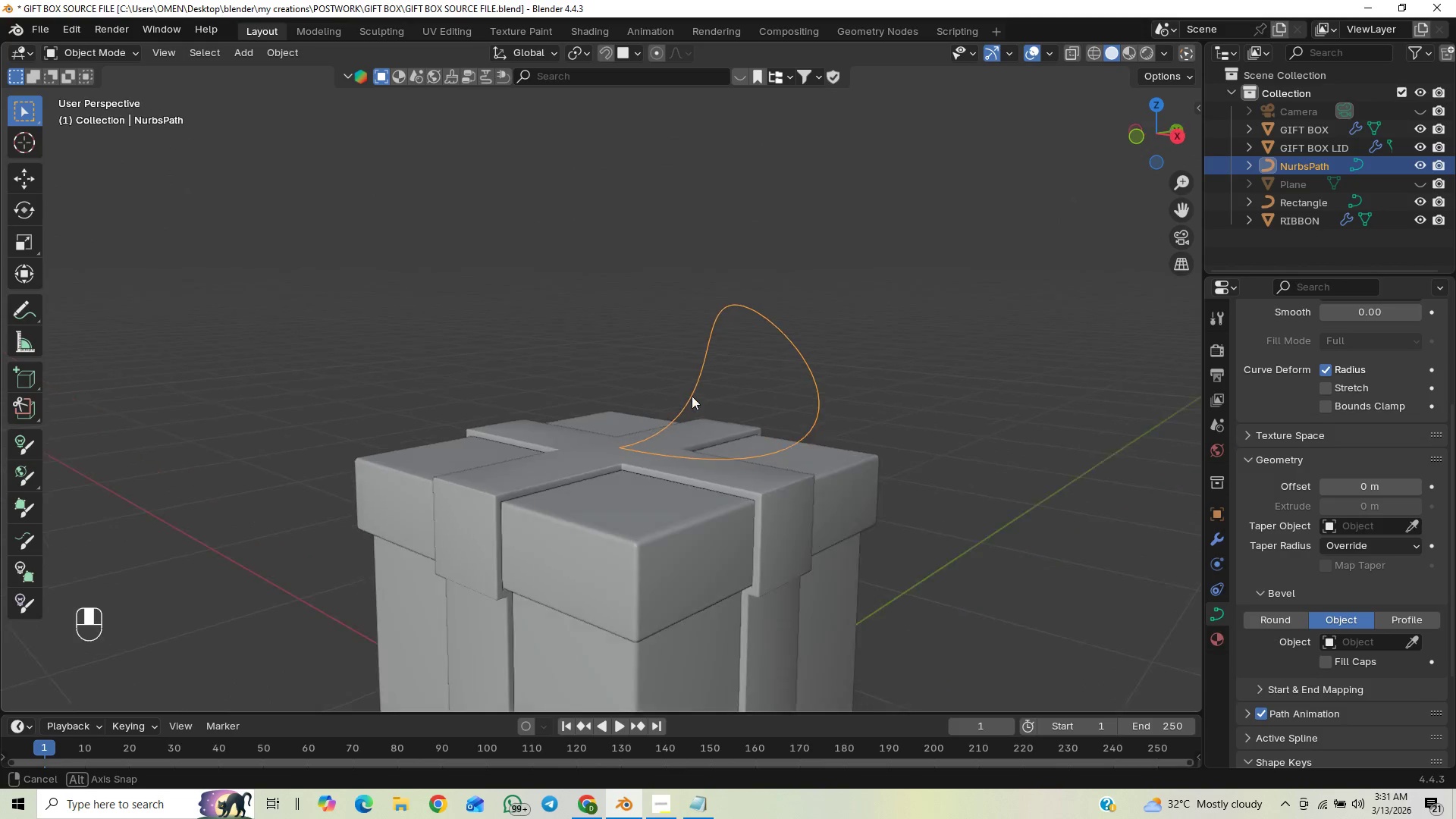 
wait(8.7)
 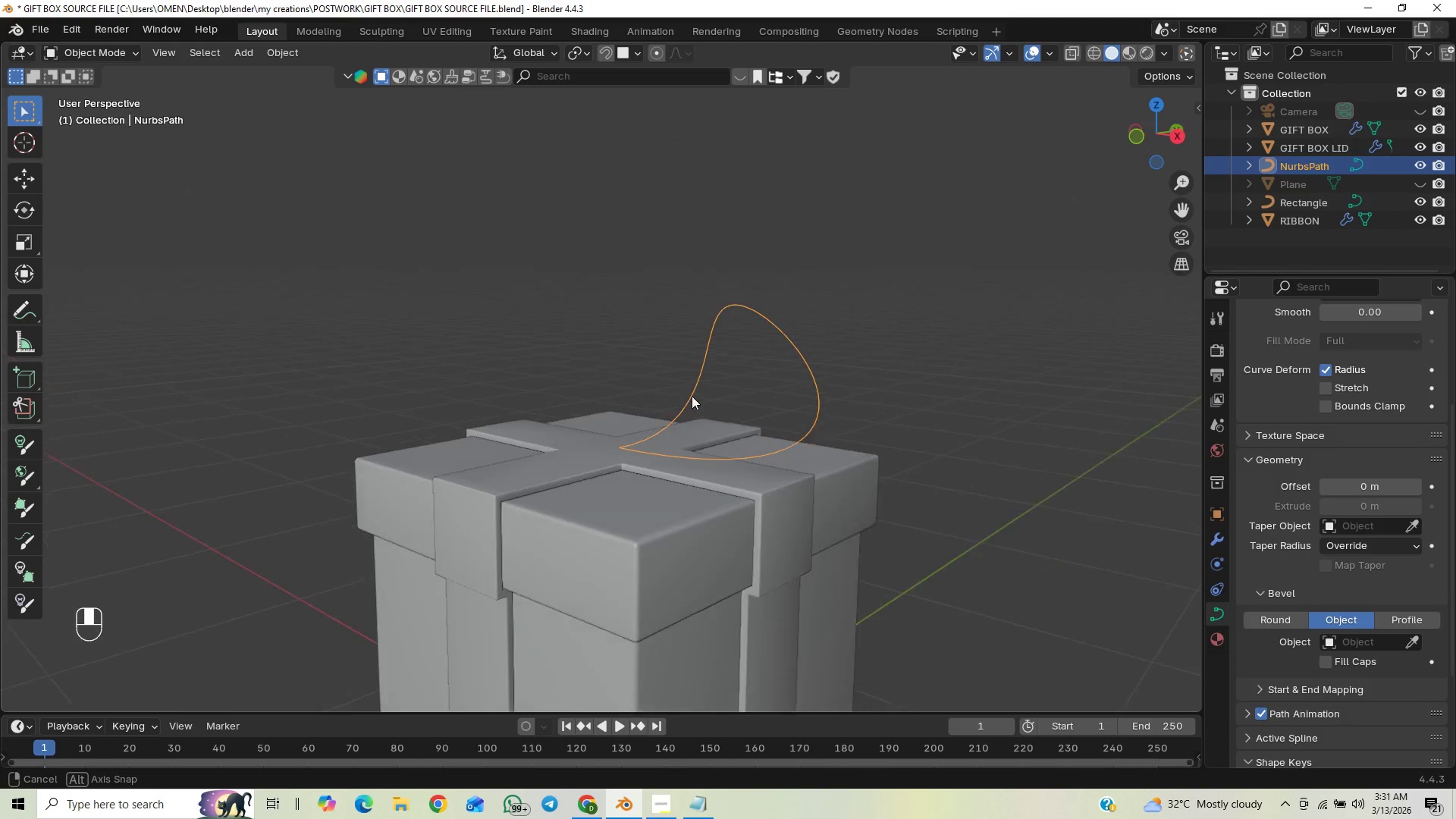 
left_click([659, 295])
 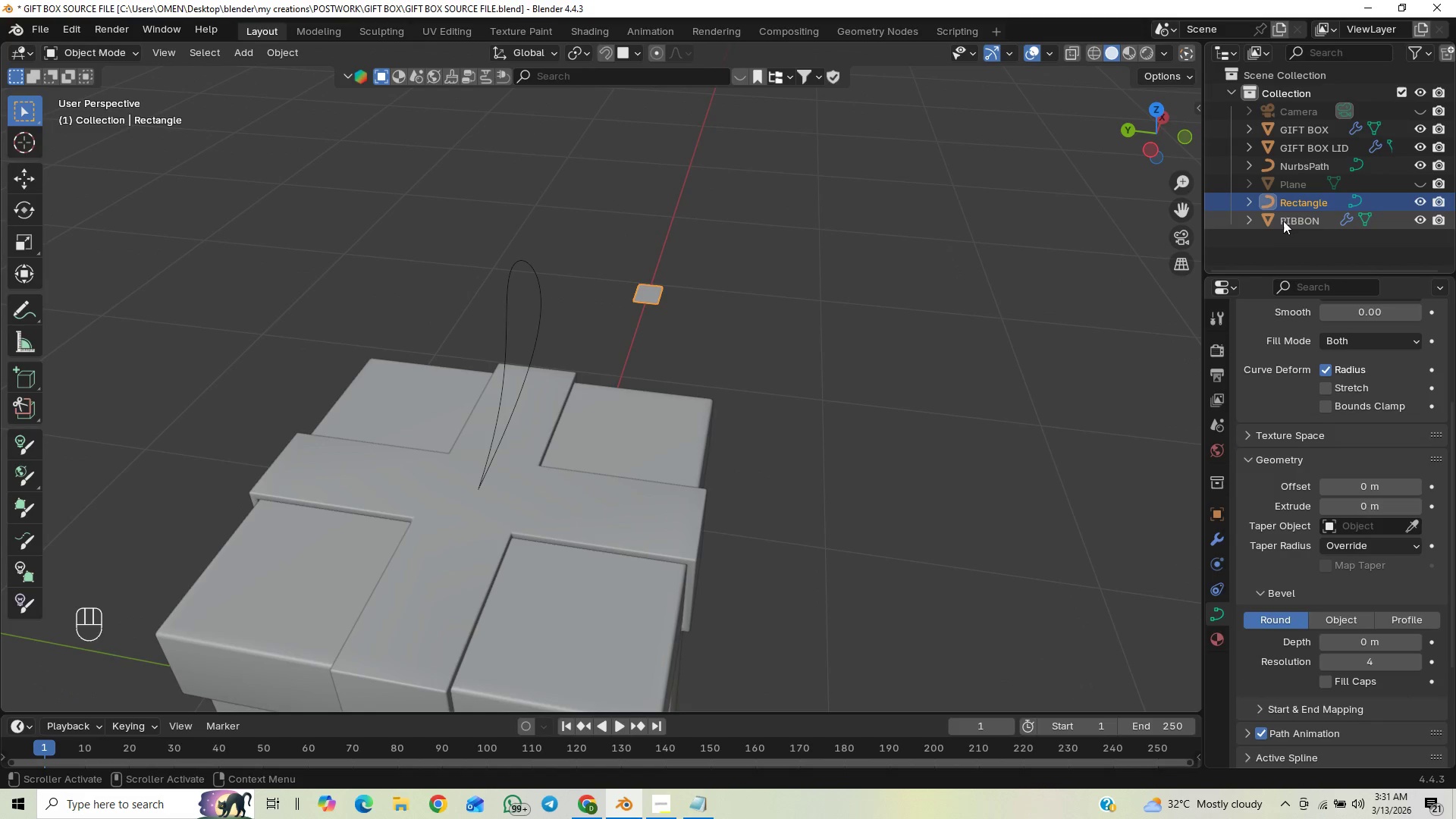 
left_click([1277, 231])
 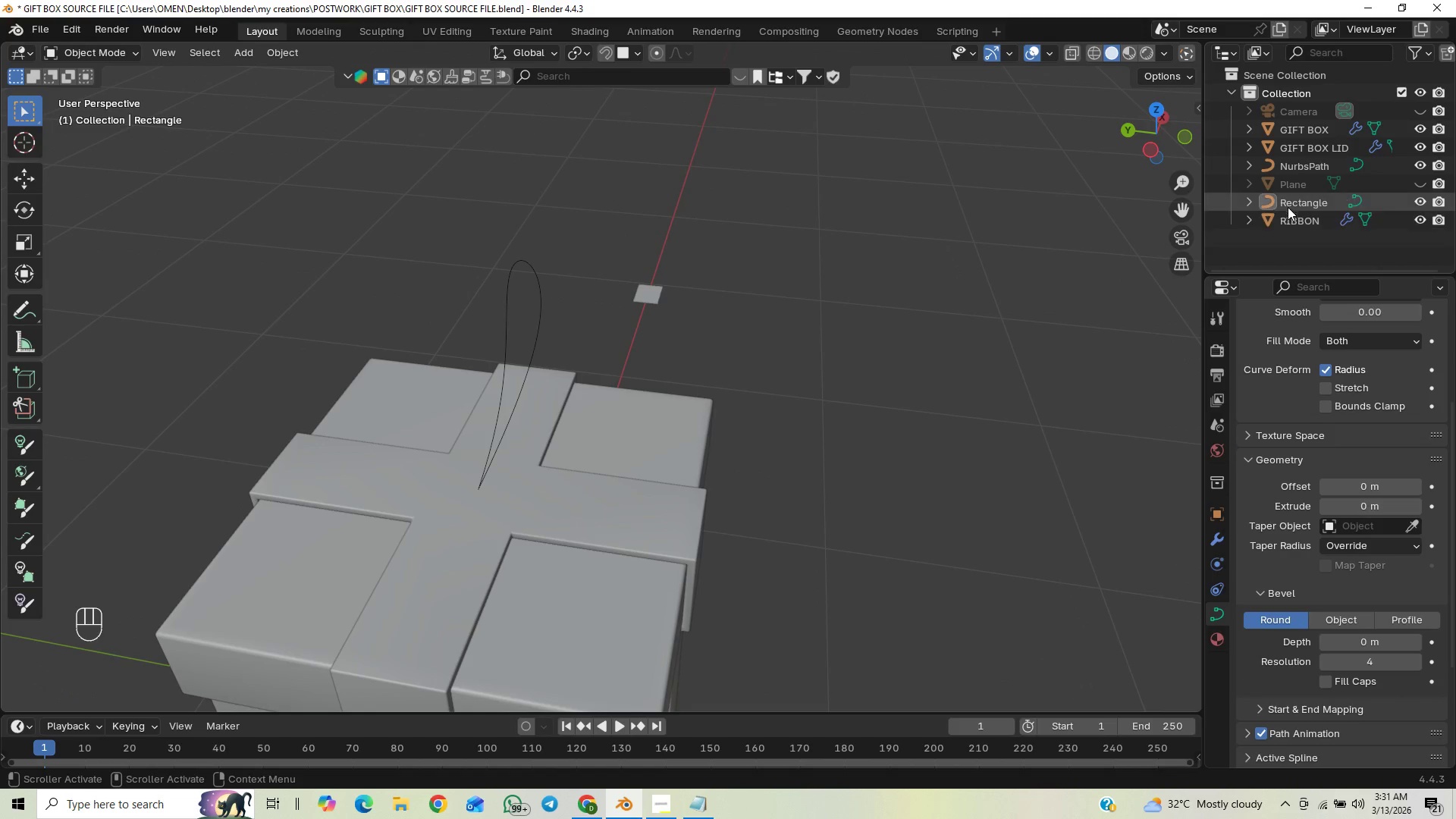 
left_click([1289, 199])
 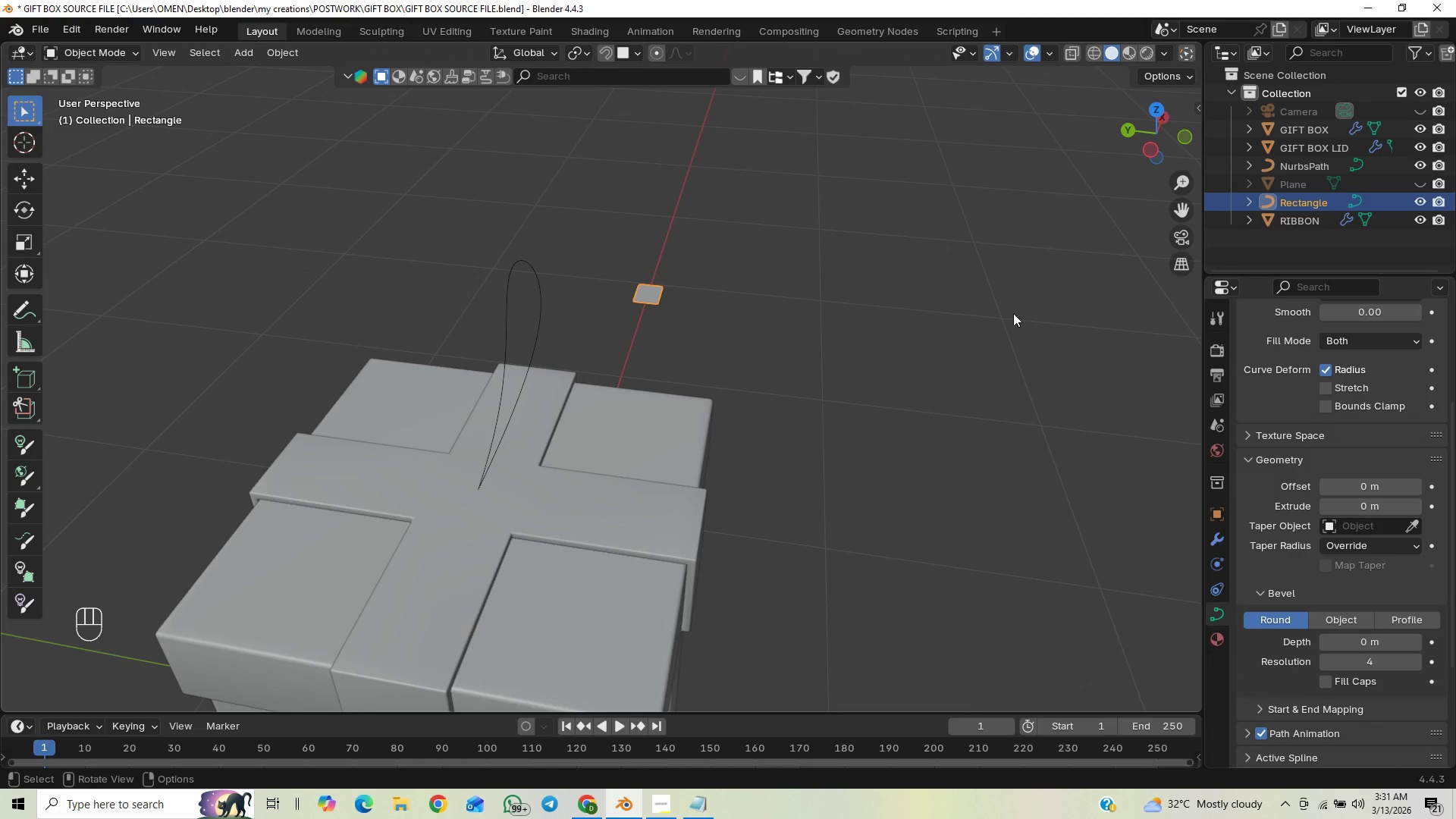 
key(Delete)
 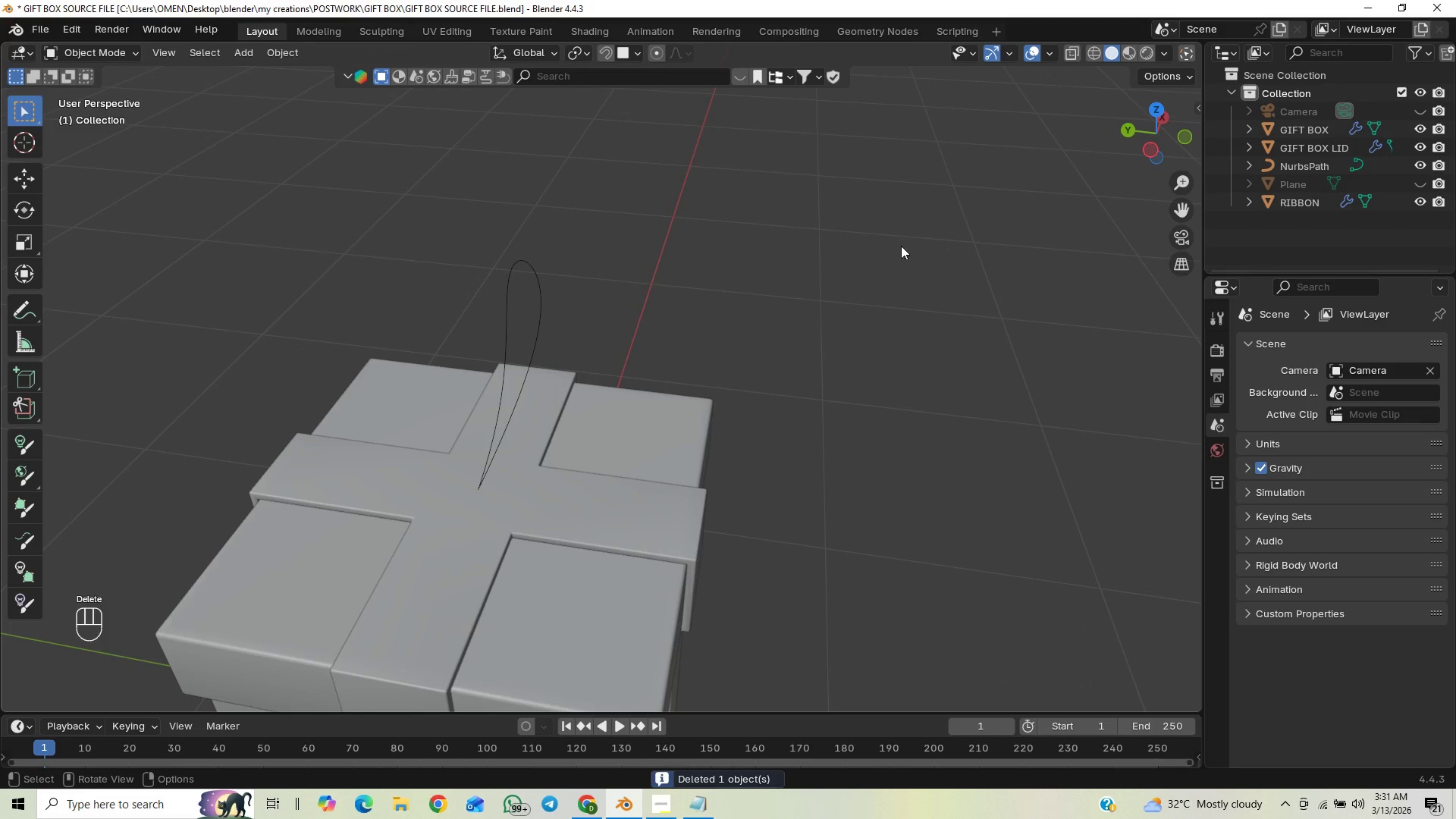 
scroll: coordinate [851, 450], scroll_direction: down, amount: 1.0
 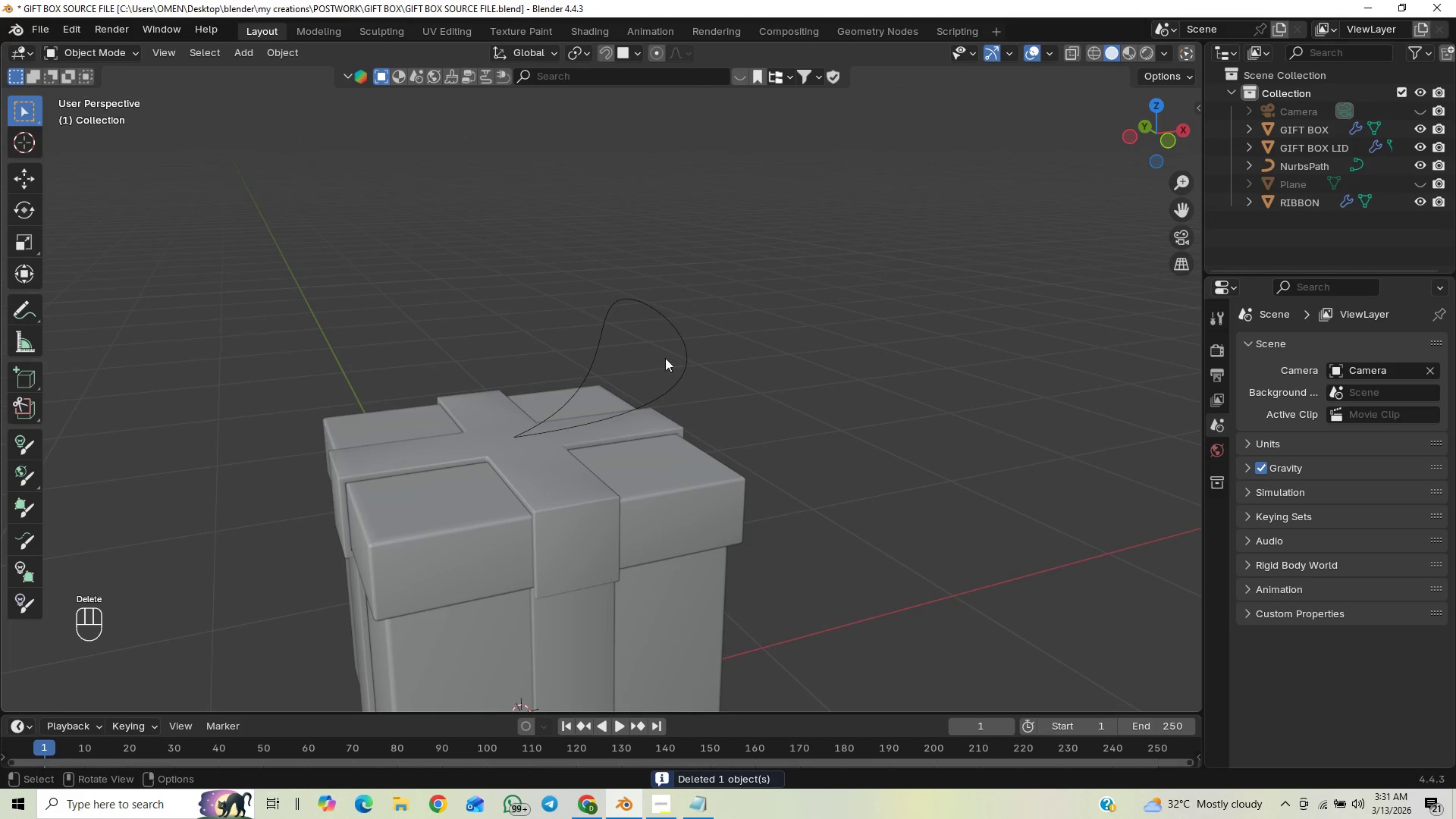 
left_click([607, 331])
 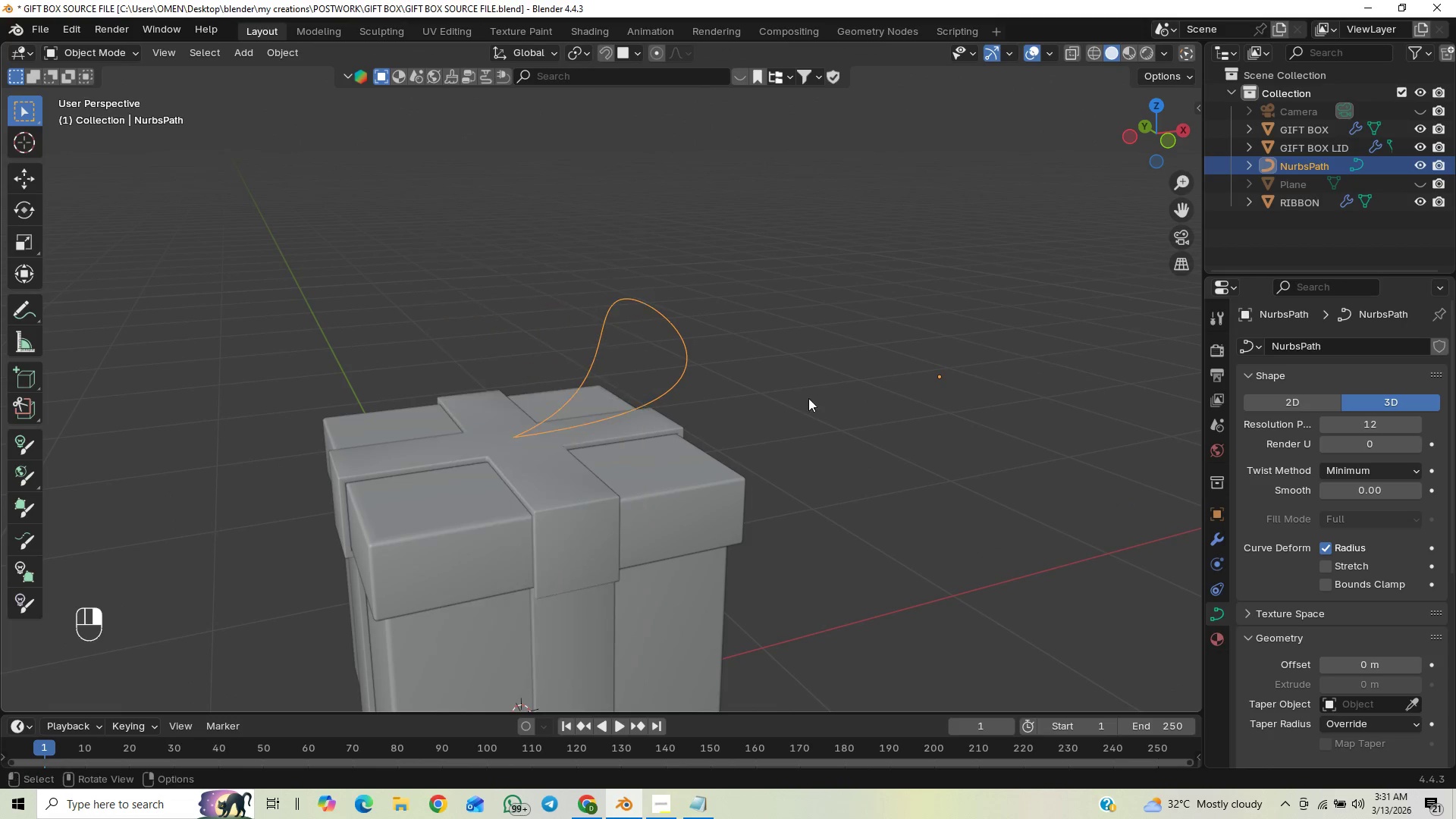 
scroll: coordinate [851, 507], scroll_direction: down, amount: 1.0
 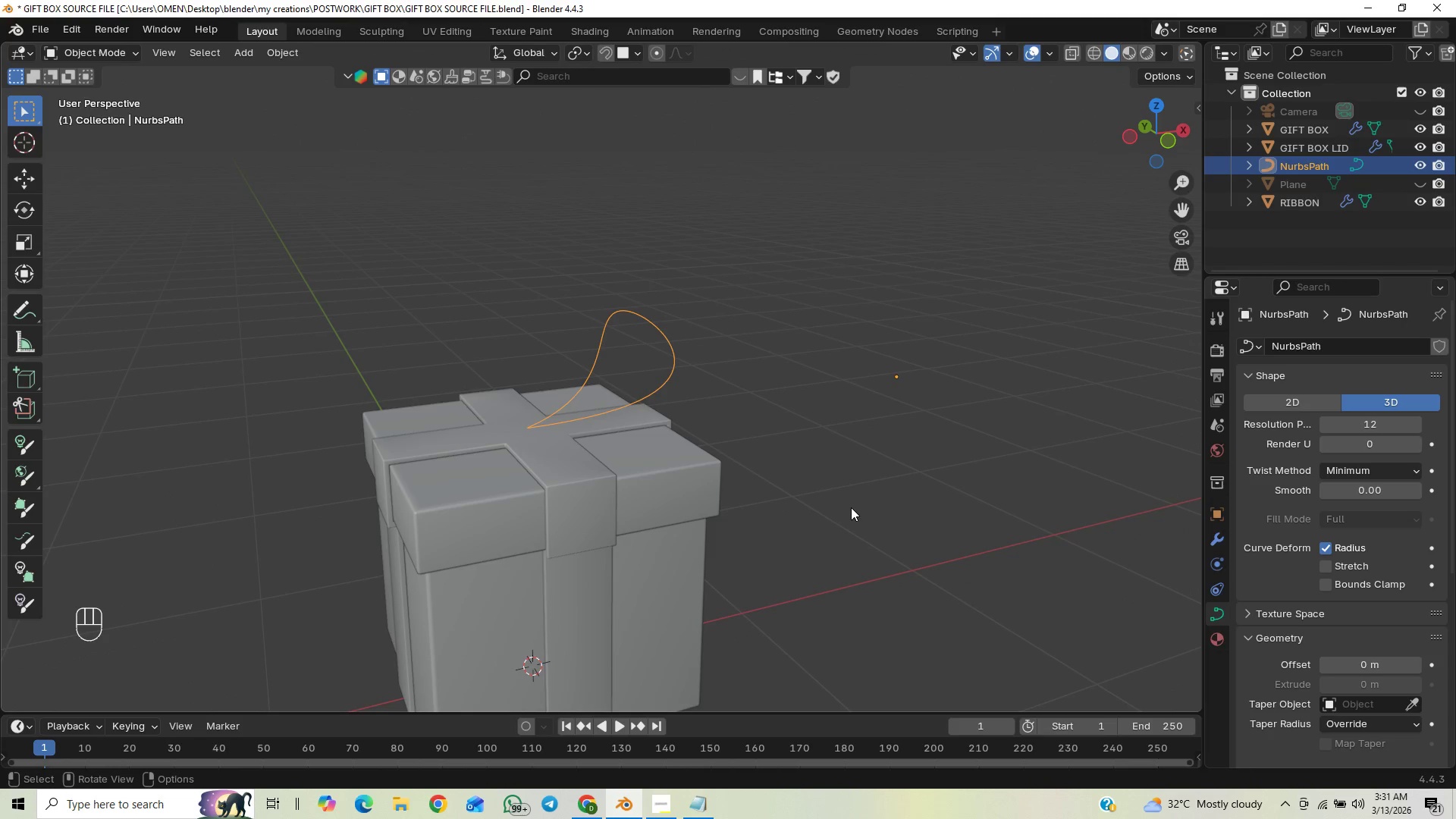 
key(Control+S)
 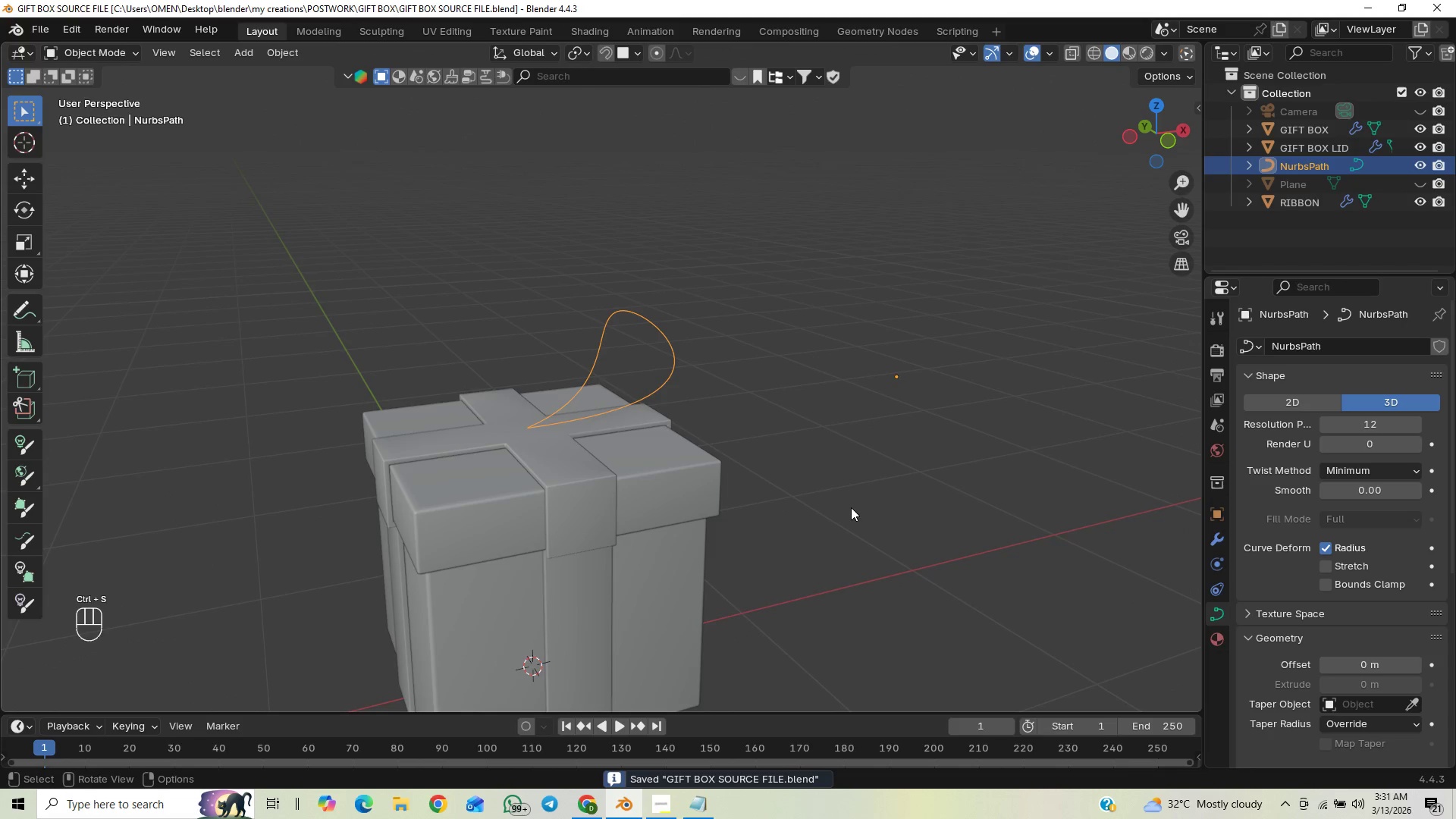 
hold_key(key=ShiftLeft, duration=1.5)
 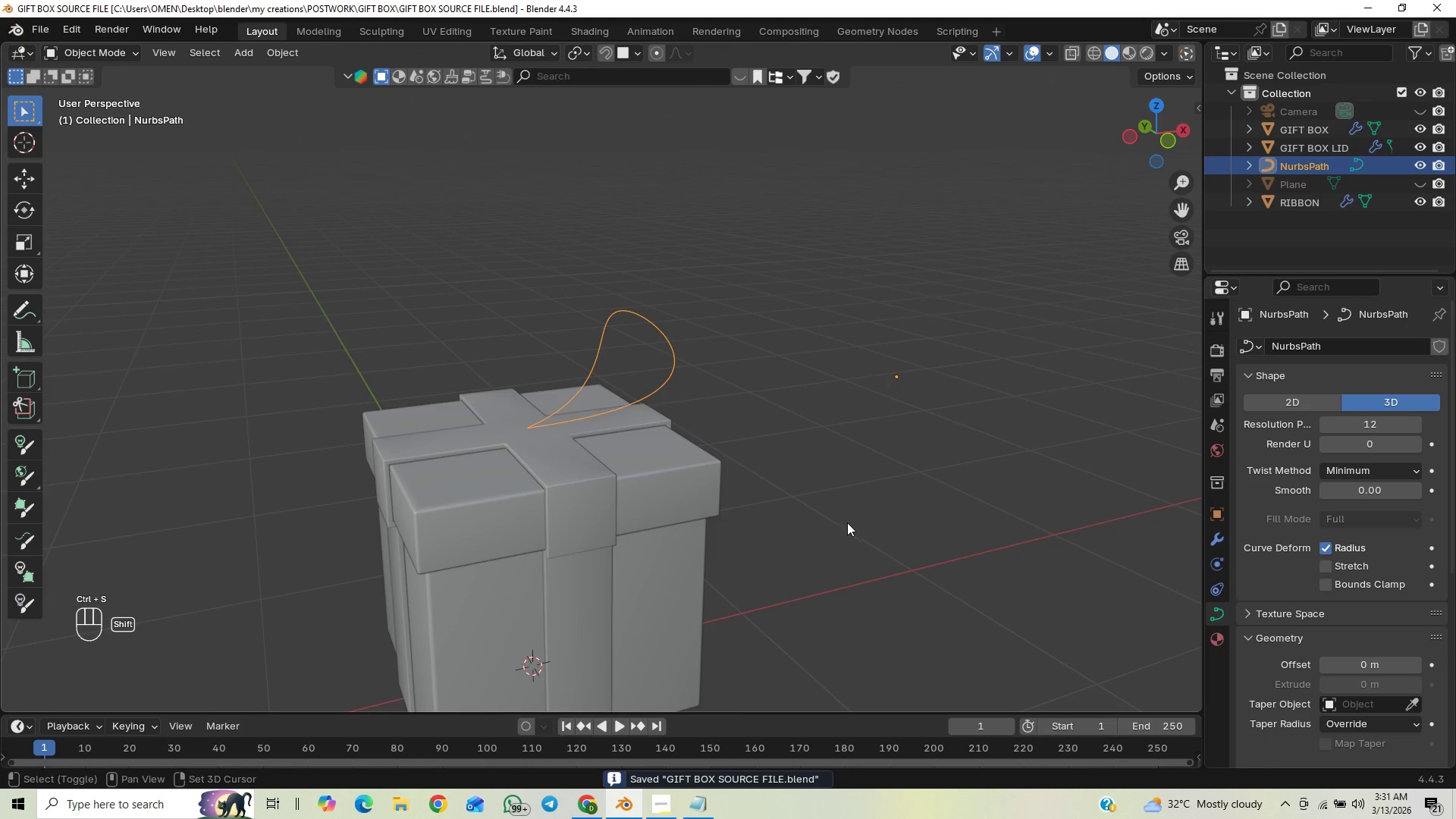 
key(Shift+ShiftLeft)
 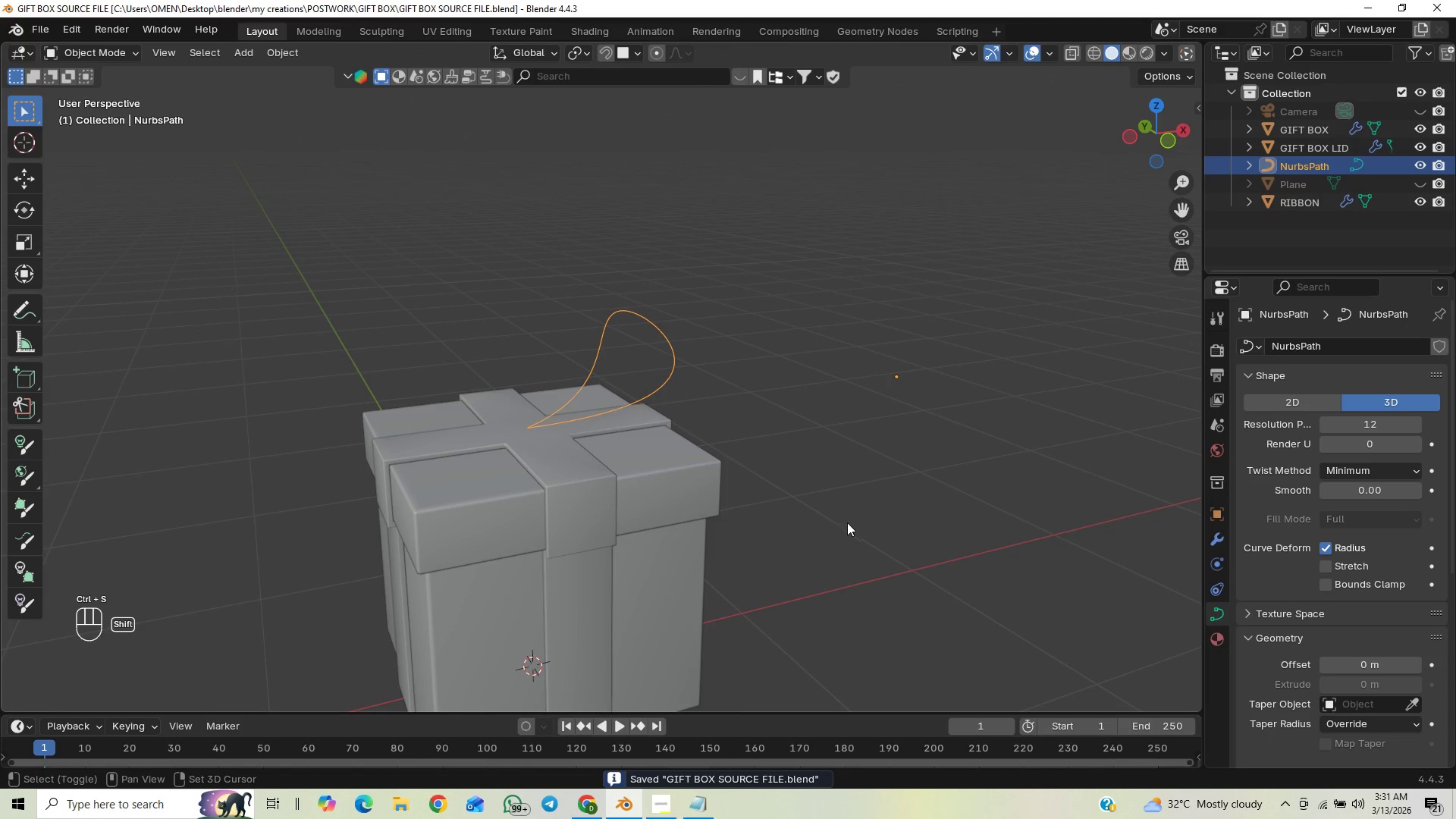 
key(Shift+ShiftLeft)
 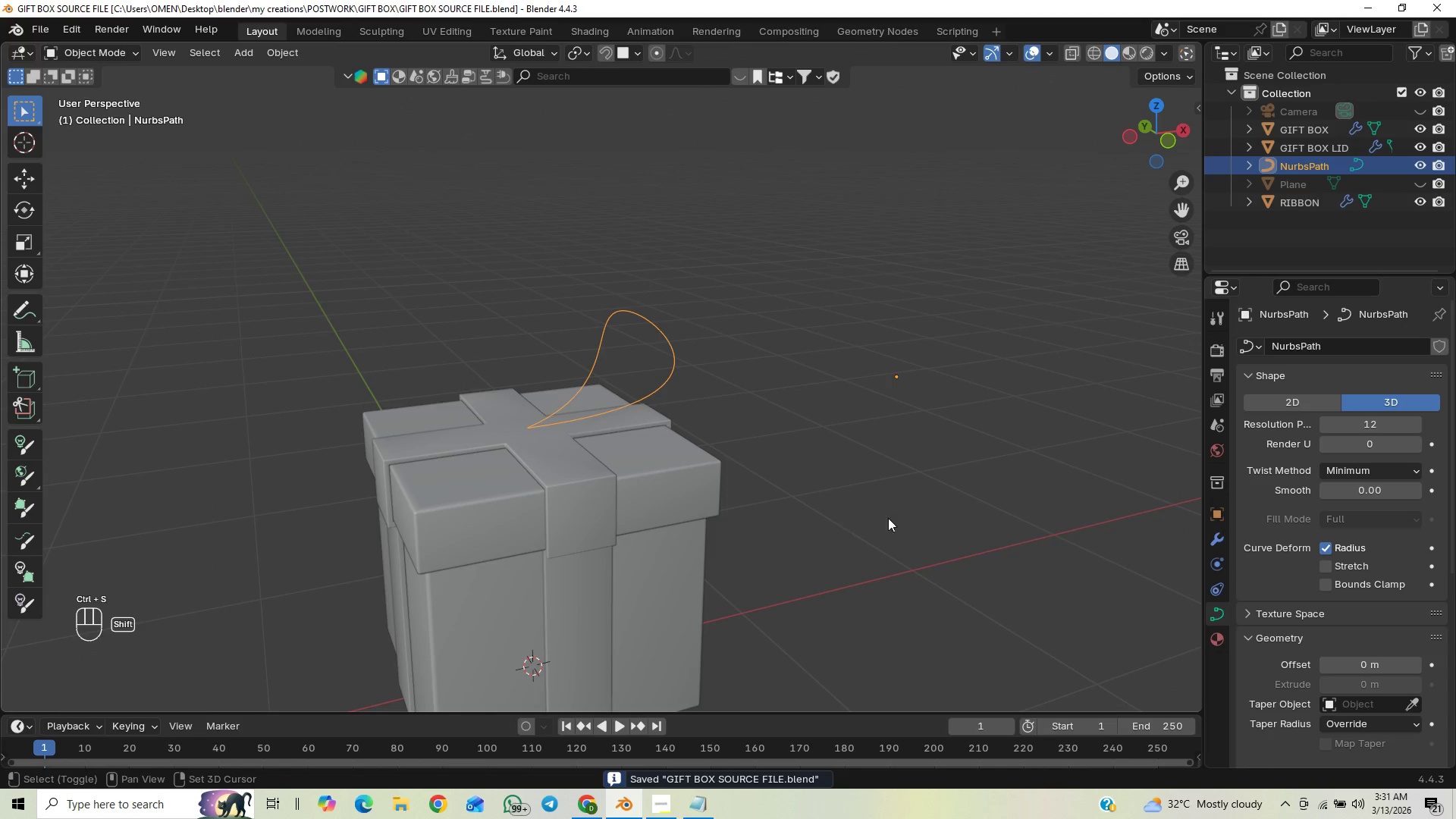 
key(Shift+ShiftLeft)
 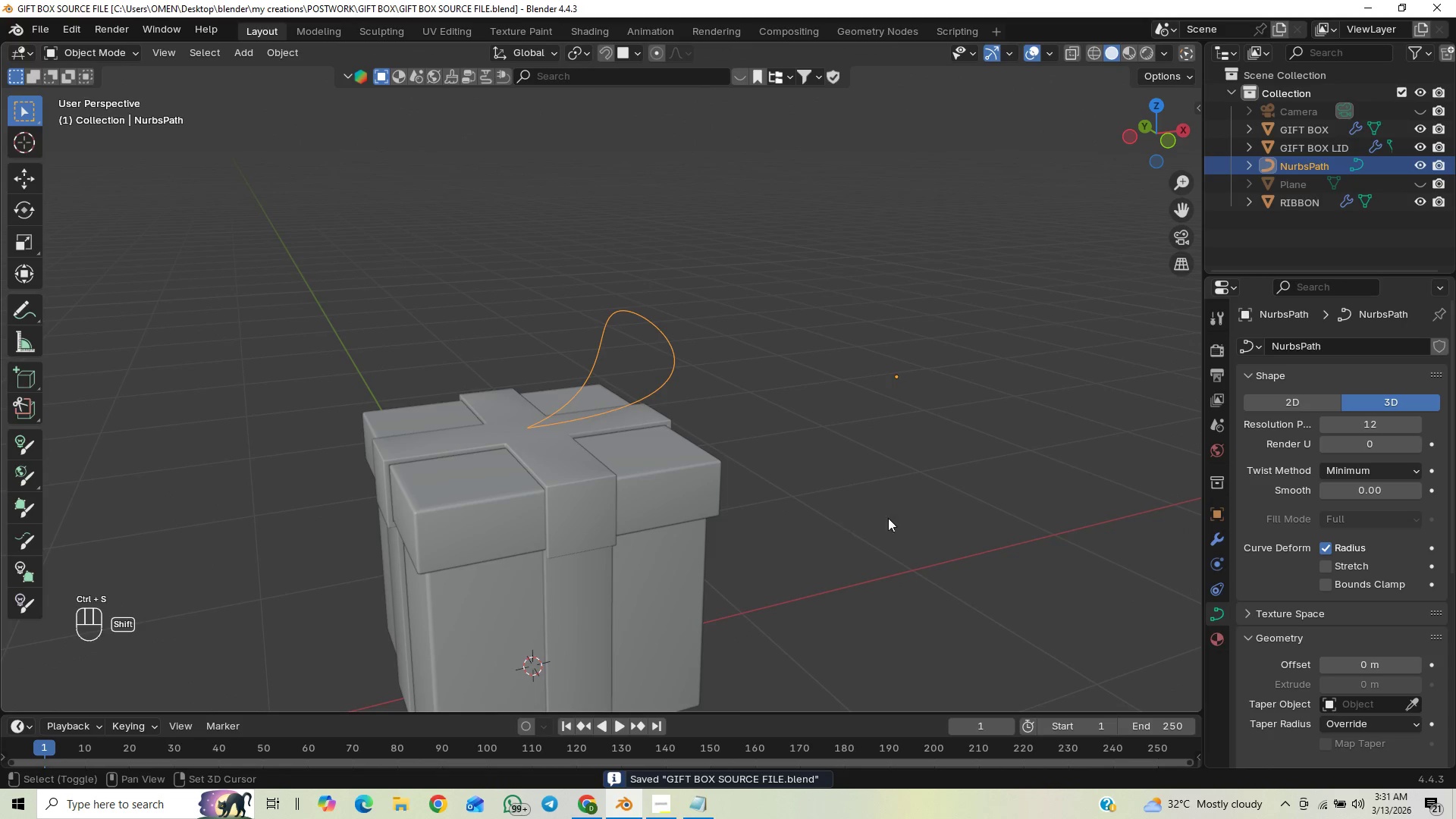 
key(Shift+ShiftLeft)
 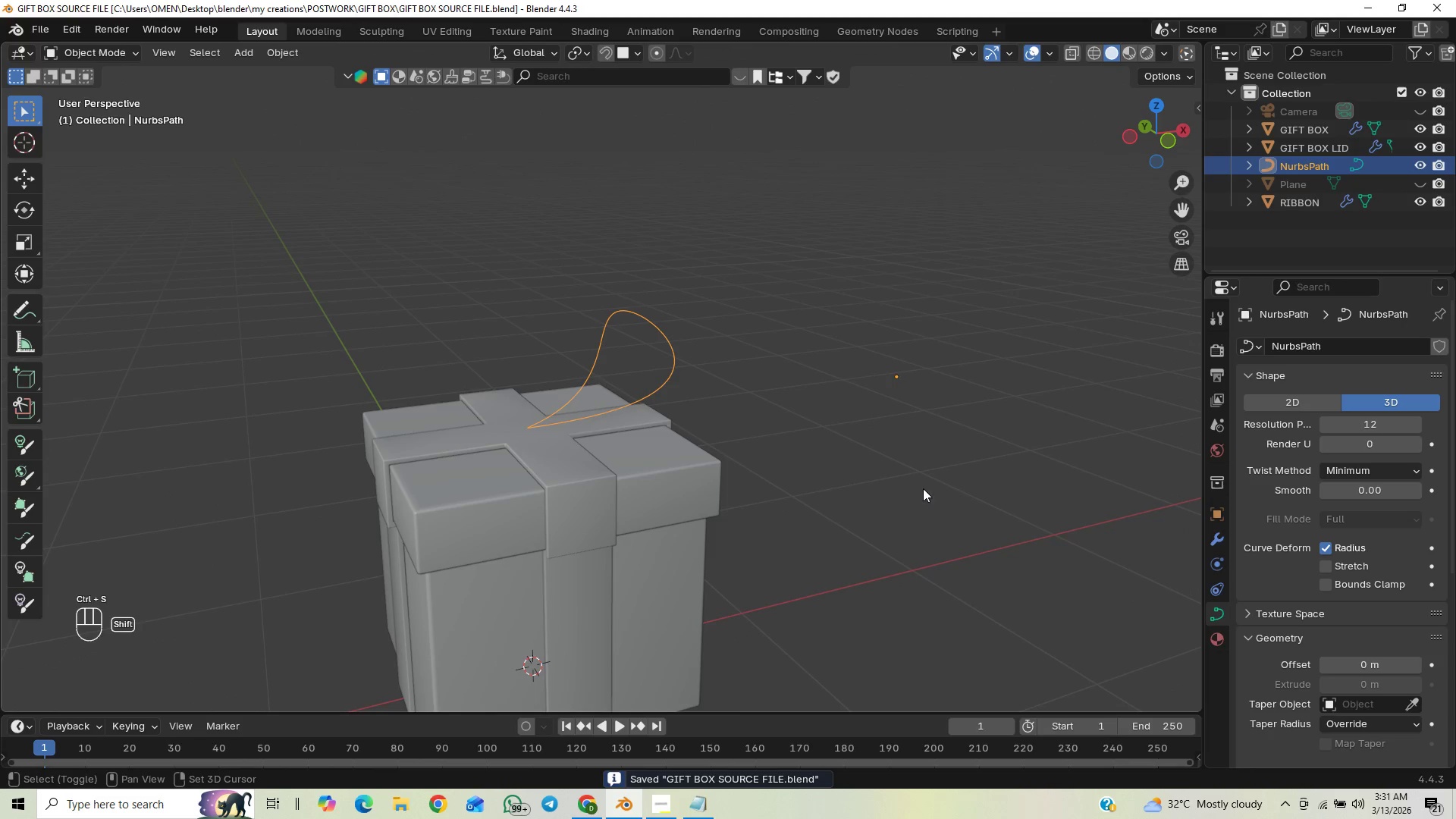 
key(Shift+ShiftLeft)
 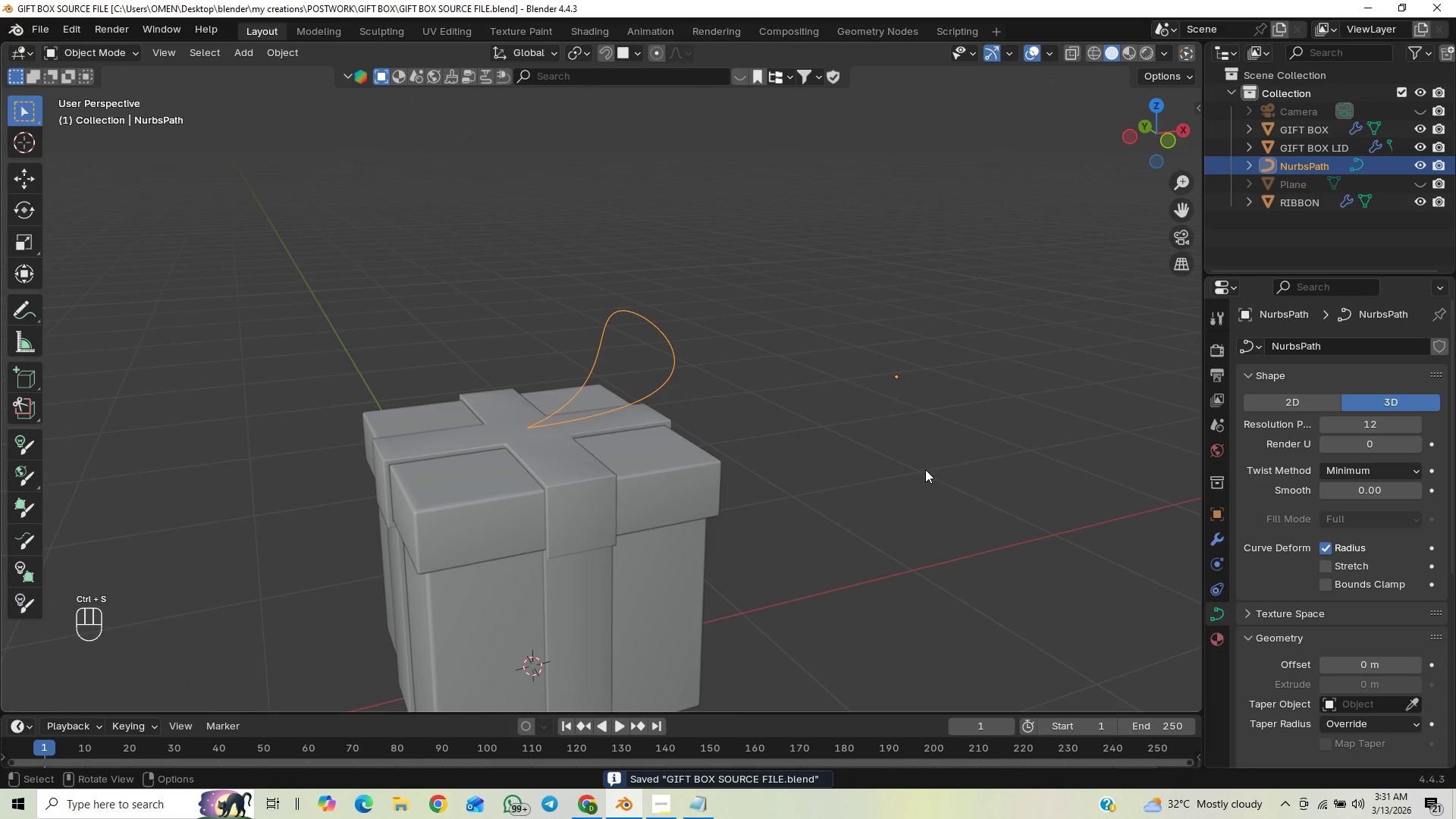 
scroll: coordinate [923, 475], scroll_direction: down, amount: 2.0
 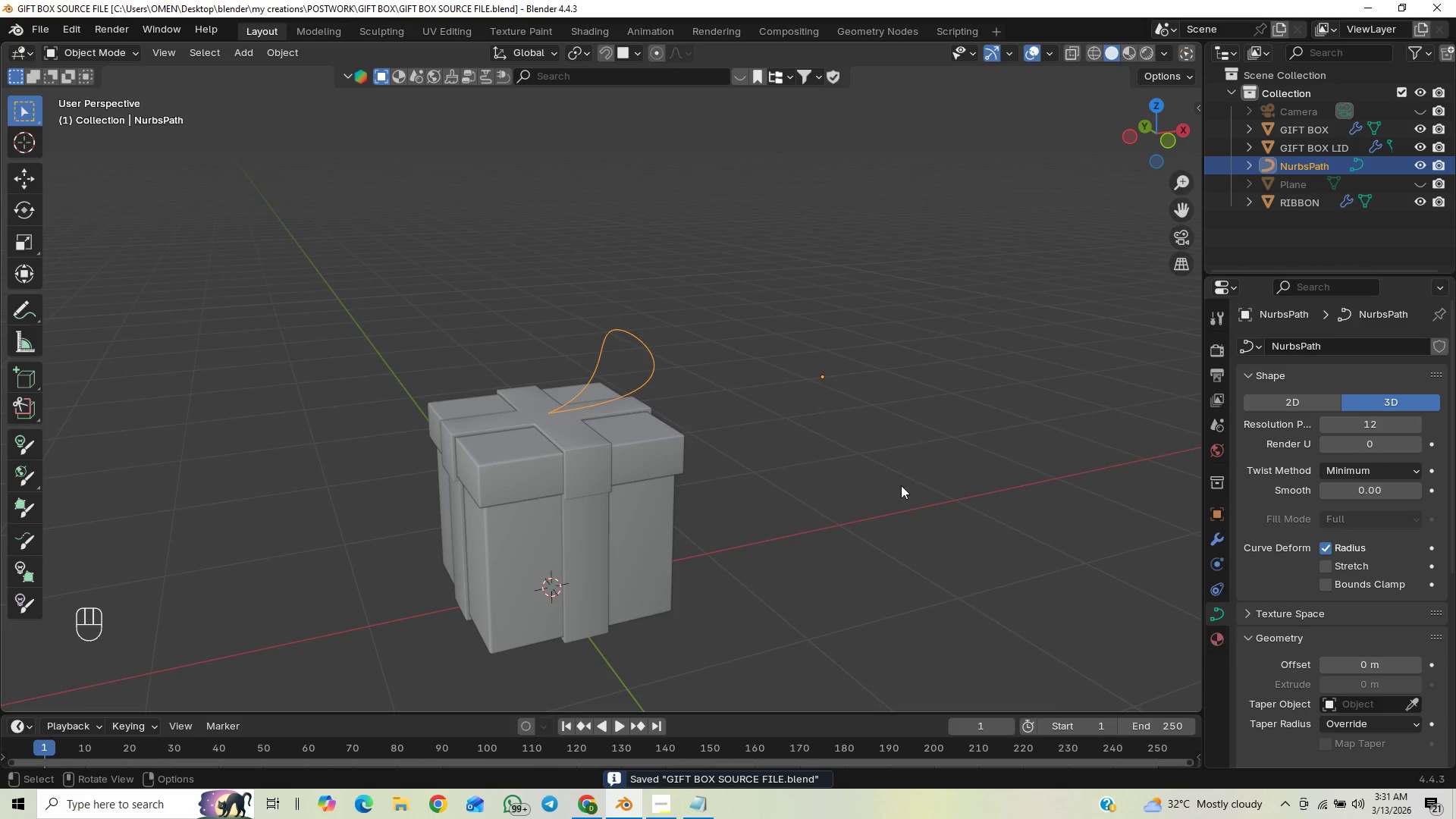 
key(Shift+ShiftLeft)
 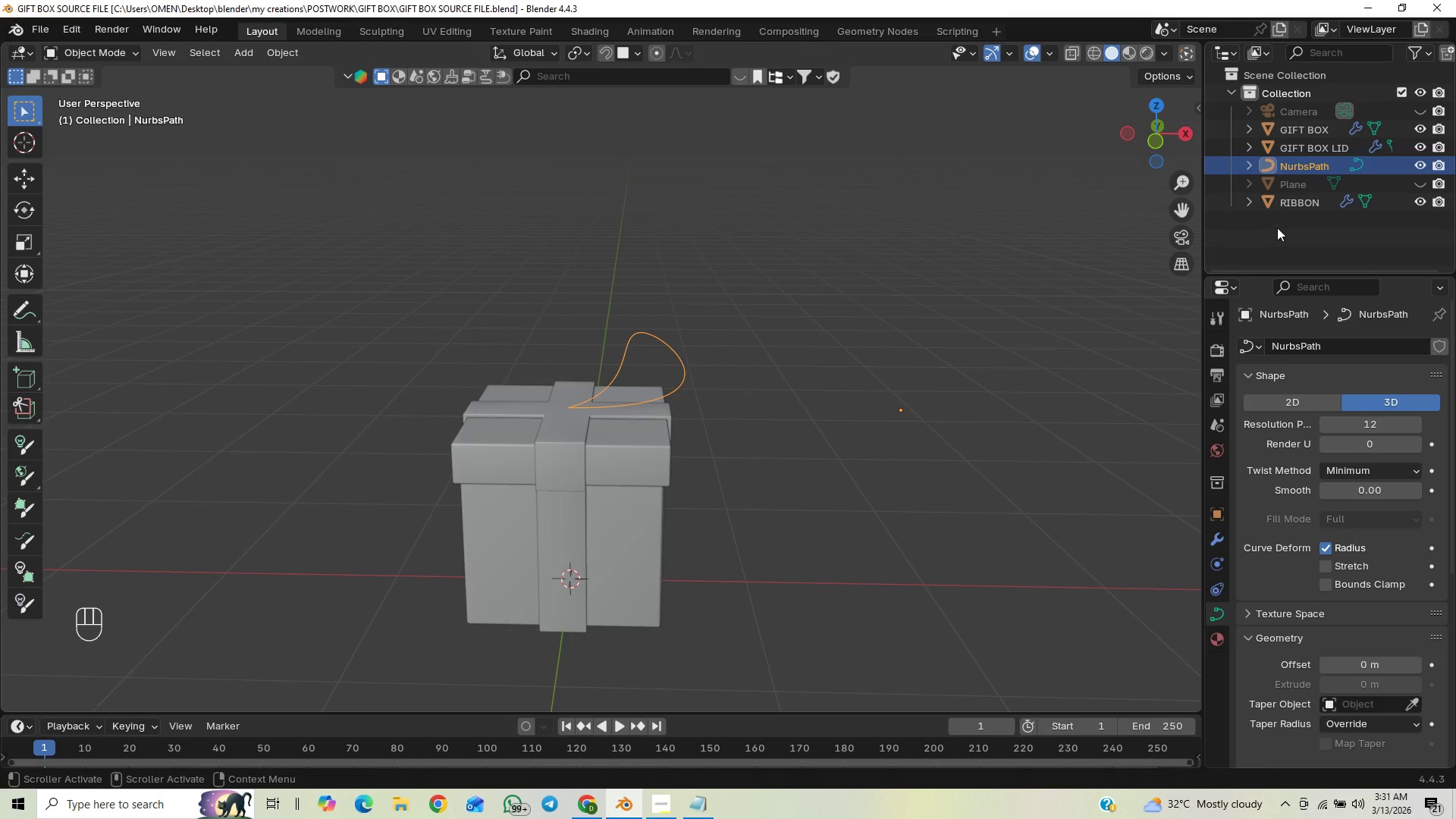 
left_click([1282, 210])
 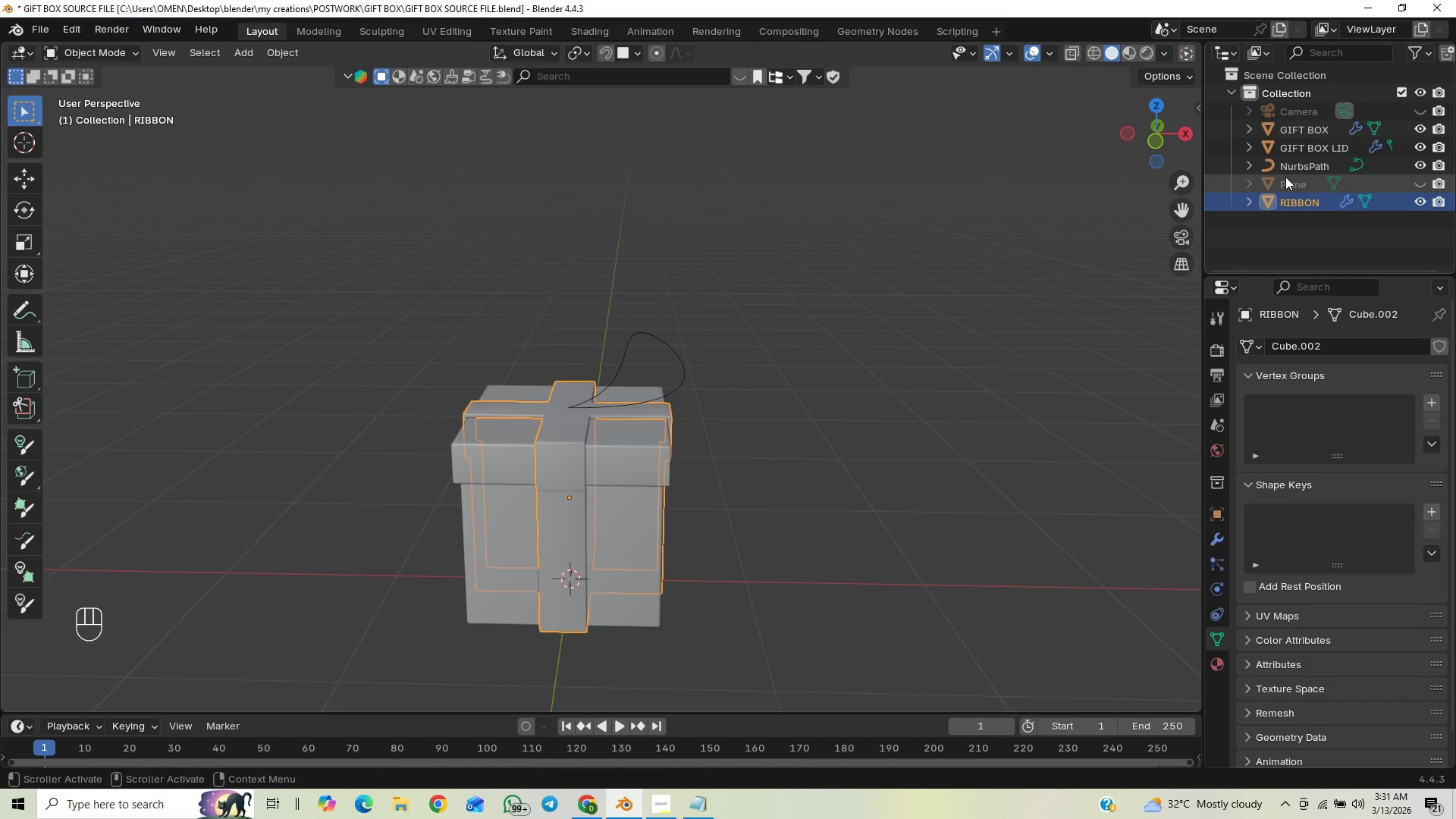 
left_click([1285, 174])
 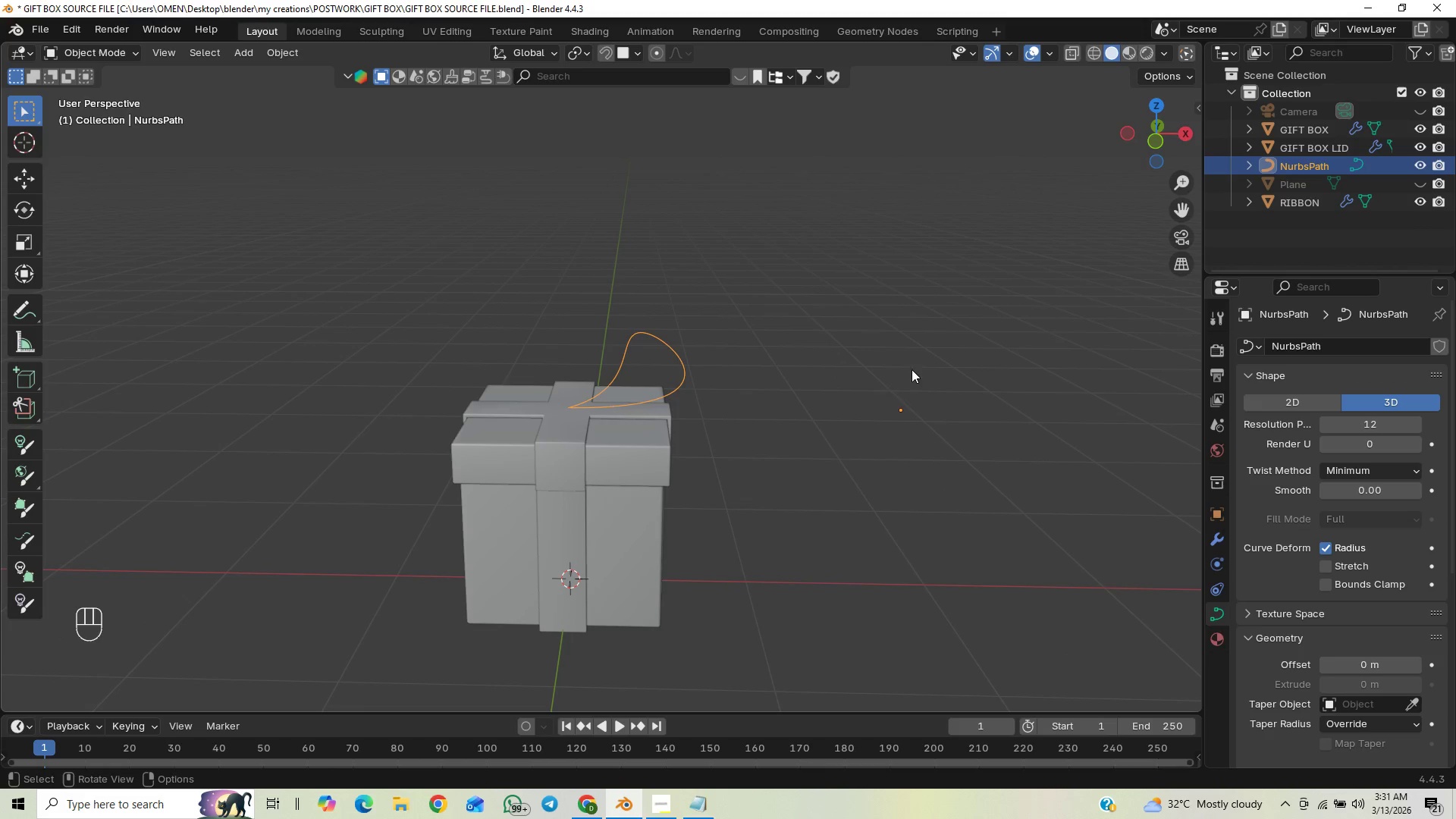 
hold_key(key=ShiftLeft, duration=0.86)
 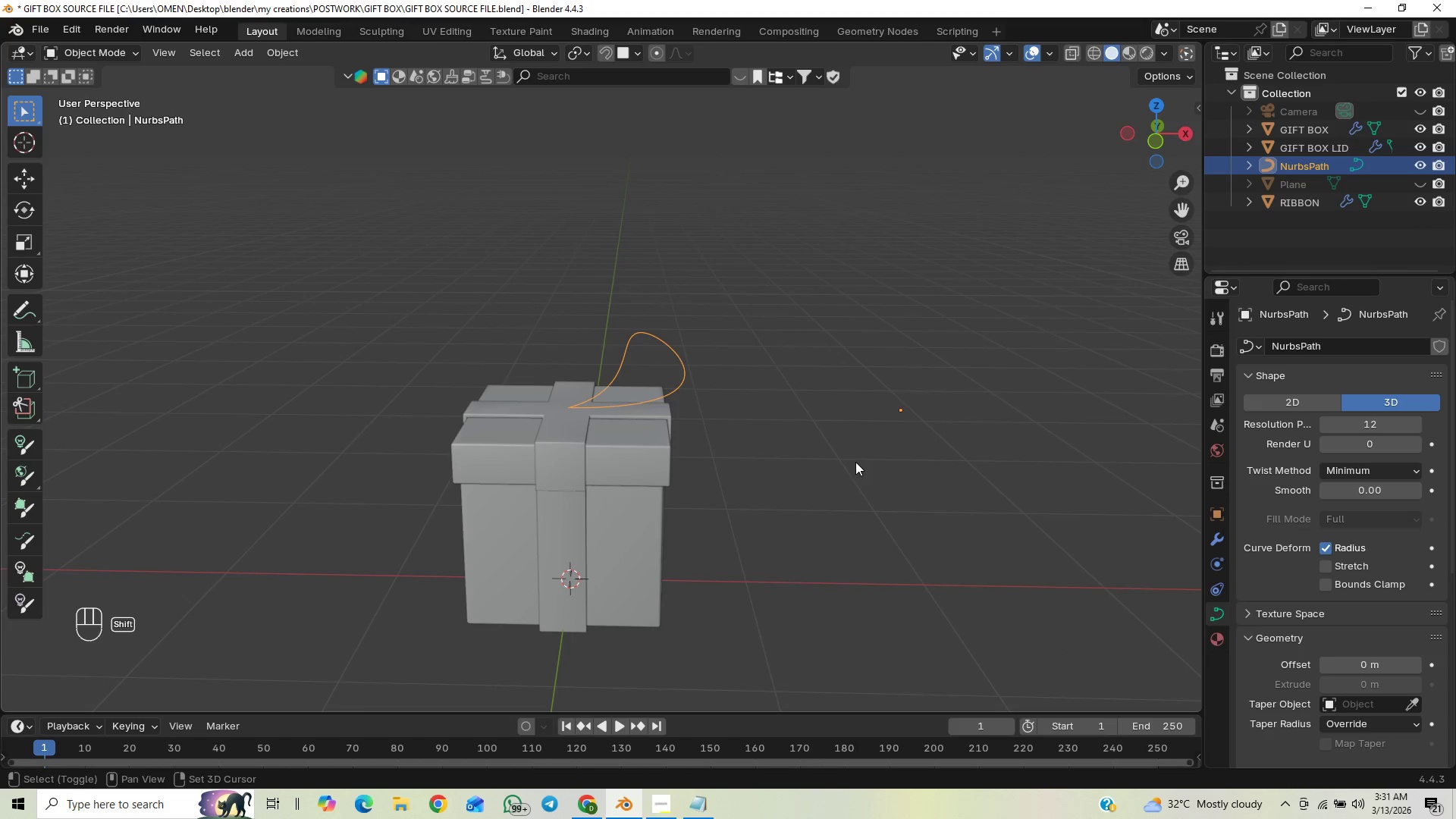 
key(Shift+A)
 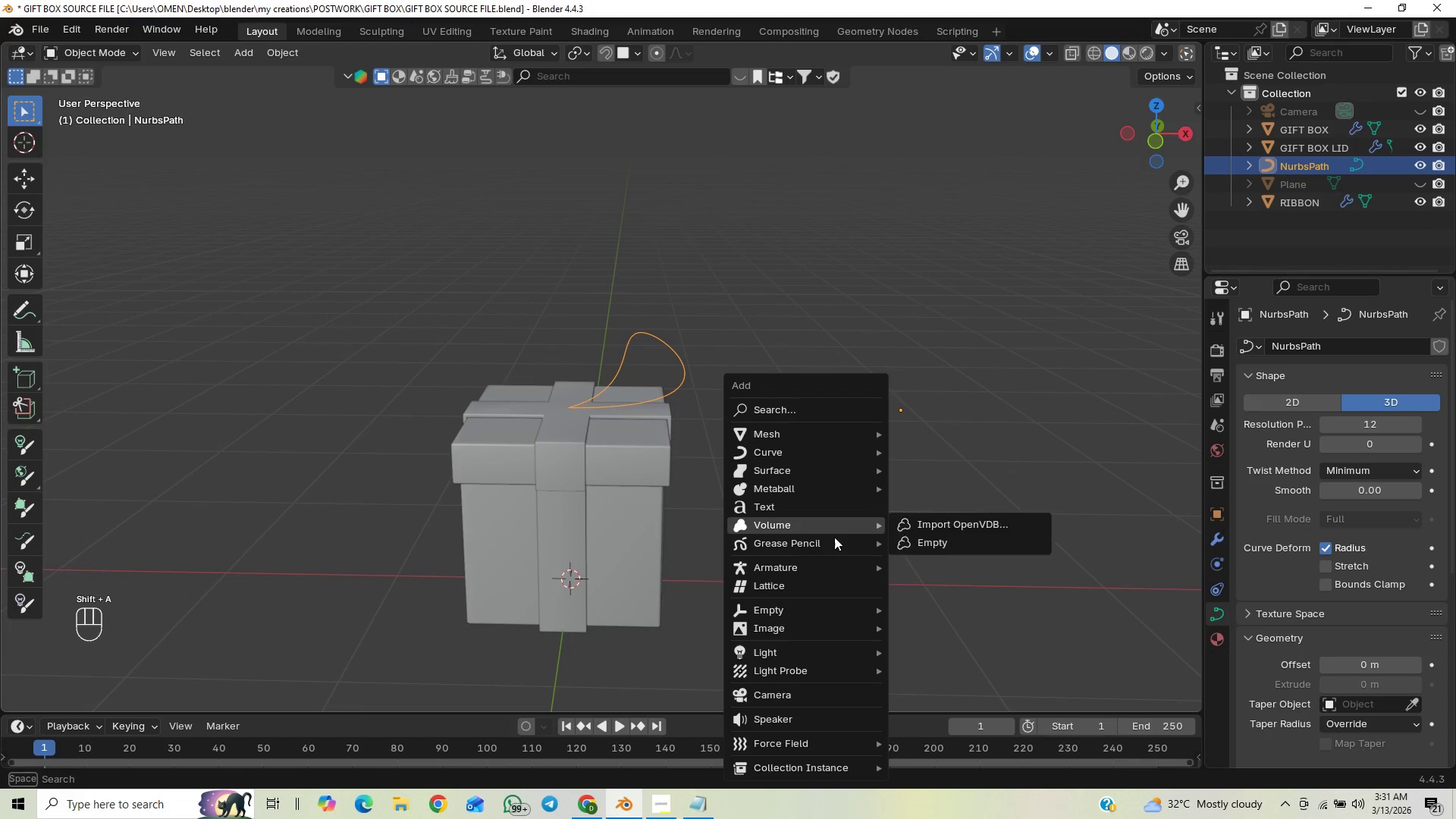 
mouse_move([831, 621])
 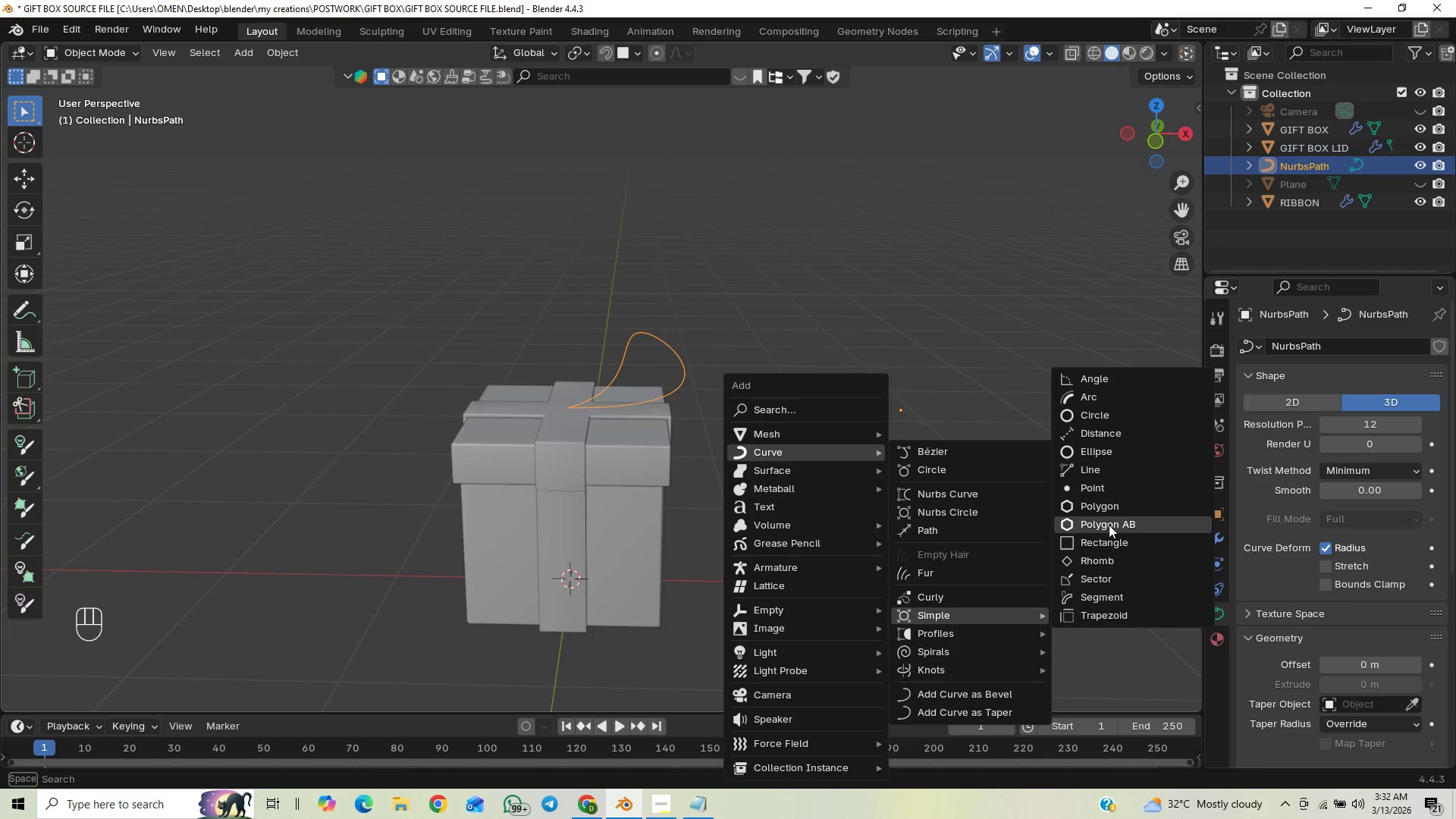 
wait(11.45)
 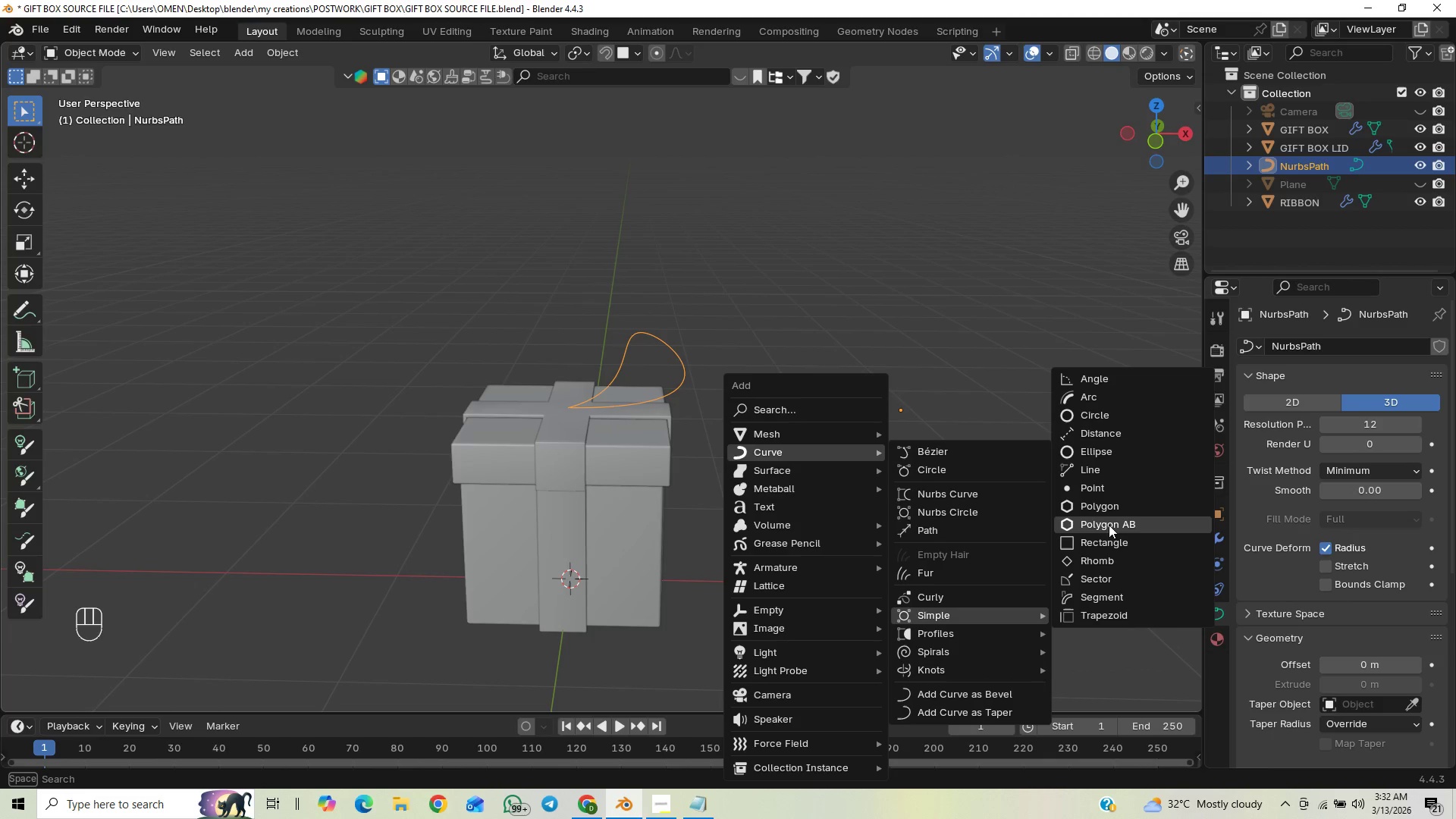 
type(GX)
 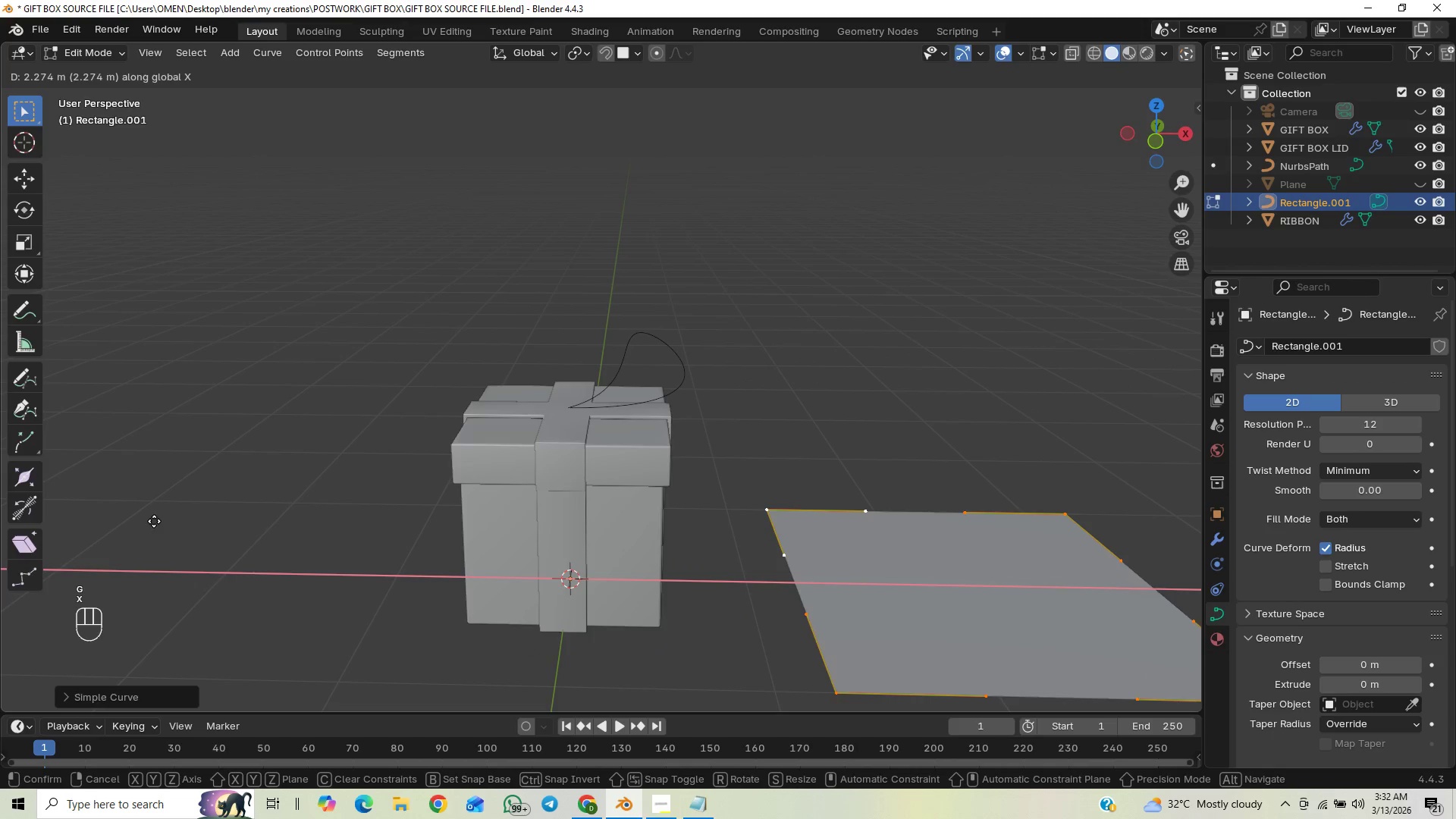 
left_click([155, 520])
 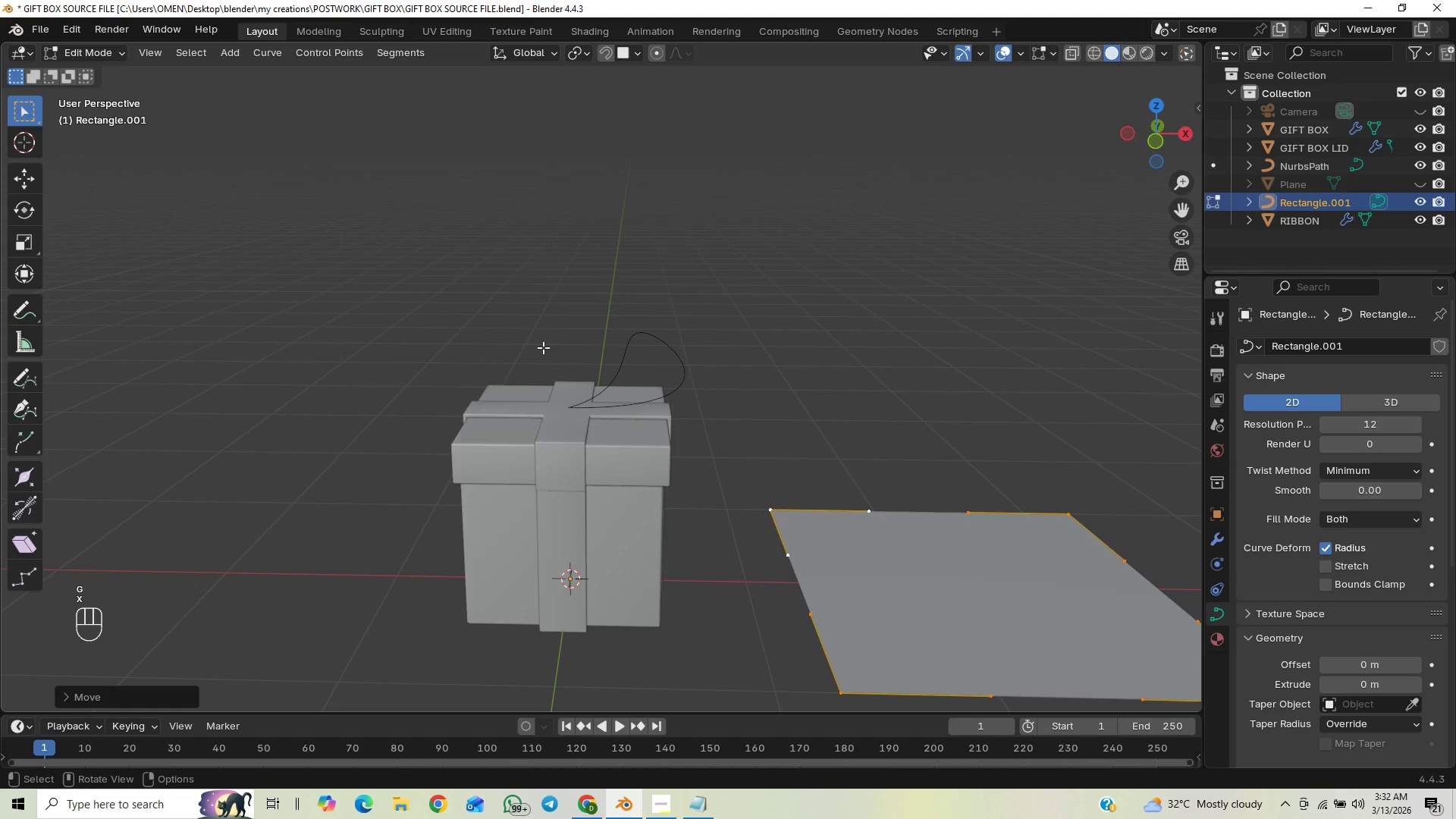 
scroll: coordinate [635, 416], scroll_direction: down, amount: 1.0
 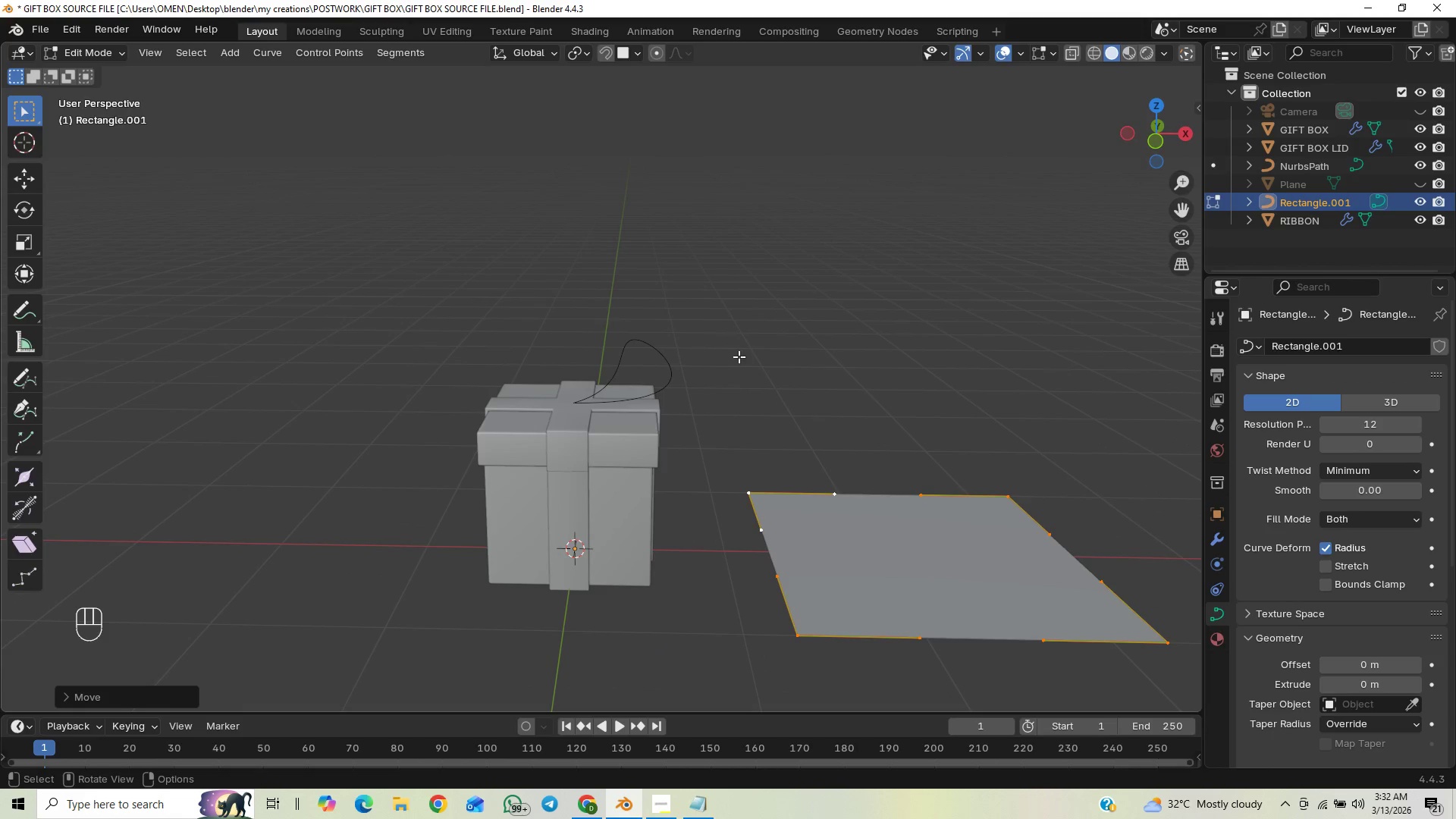 
key(Tab)
 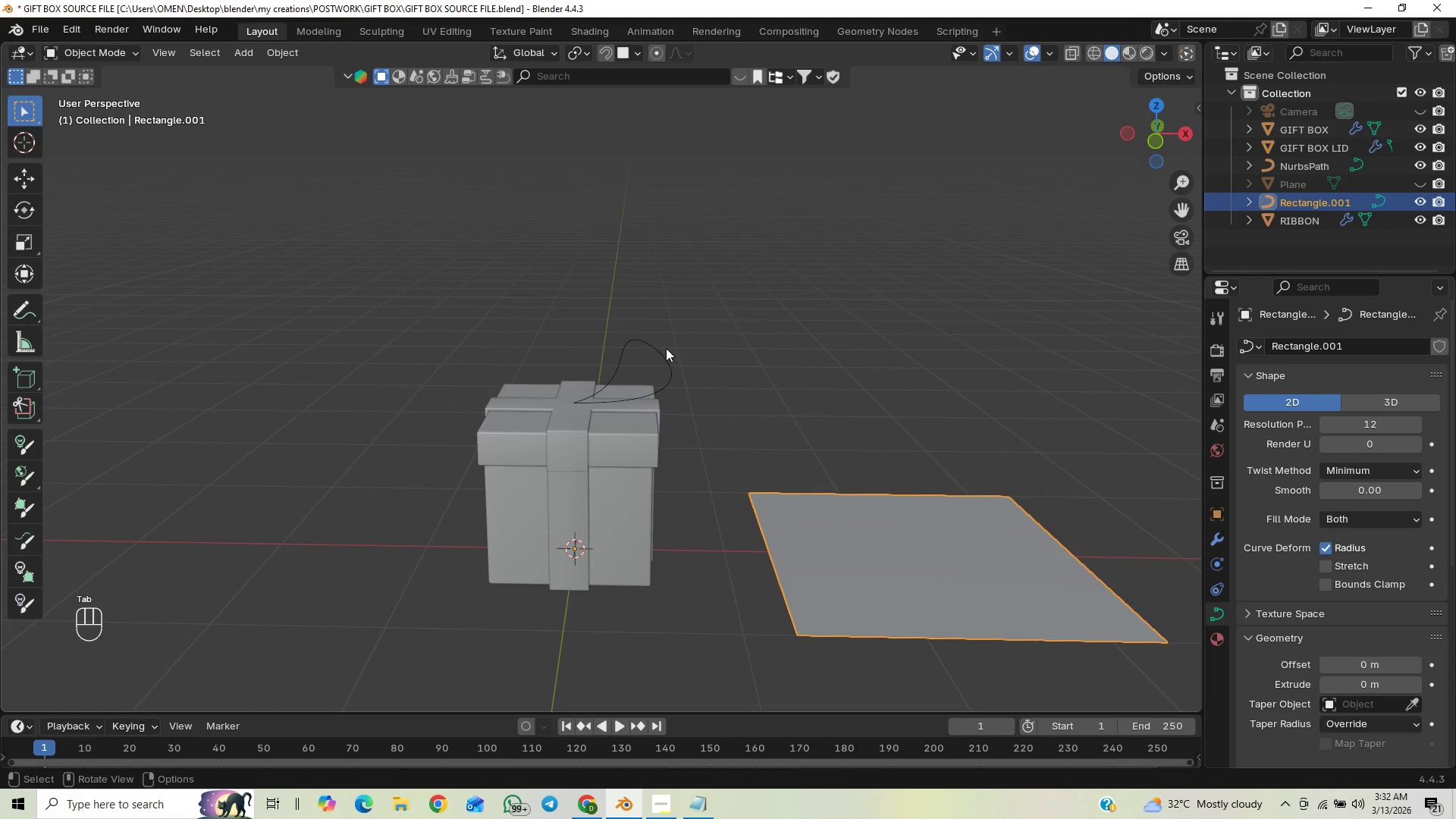 
left_click([660, 350])
 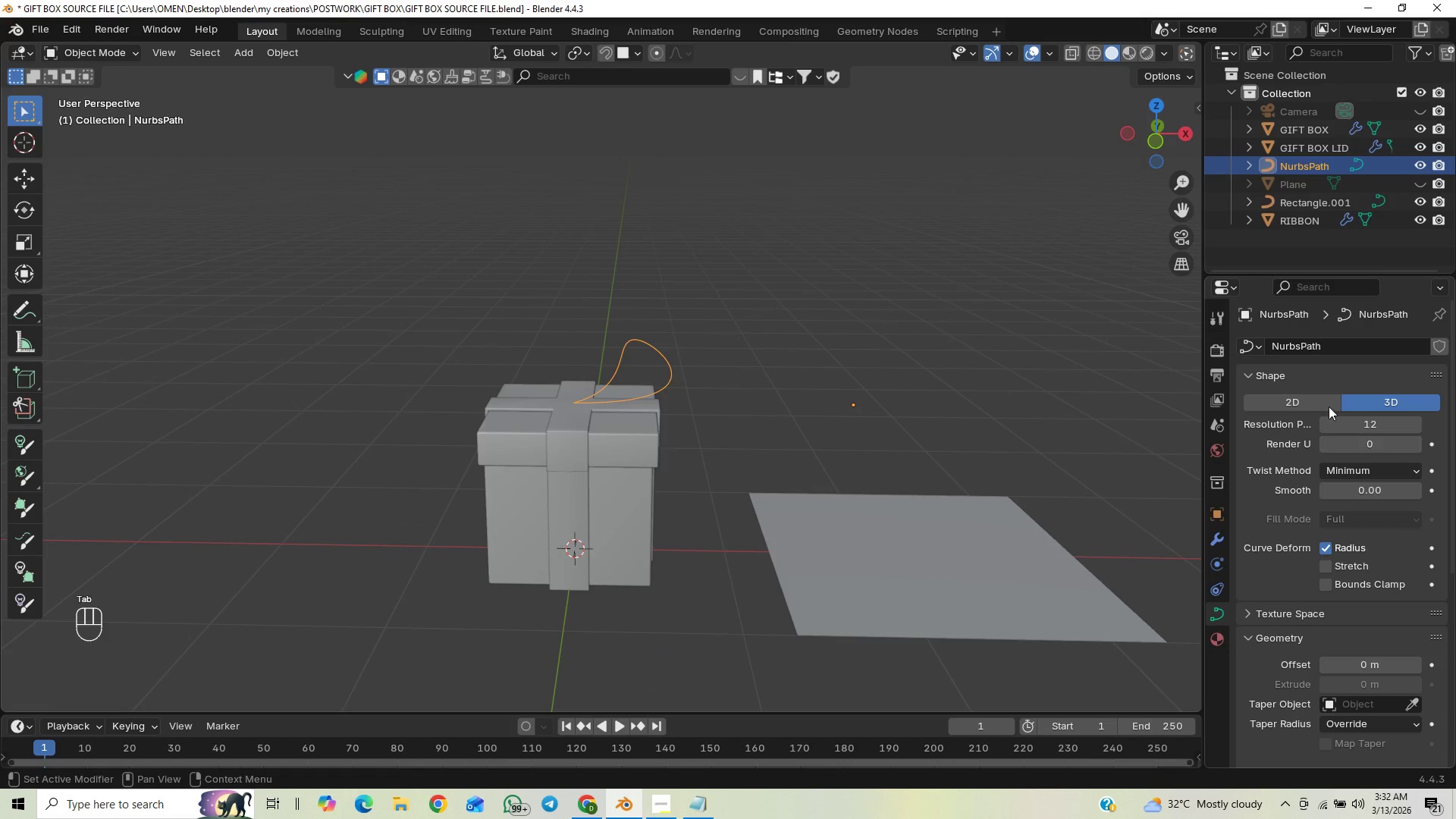 
scroll: coordinate [1250, 520], scroll_direction: down, amount: 6.0
 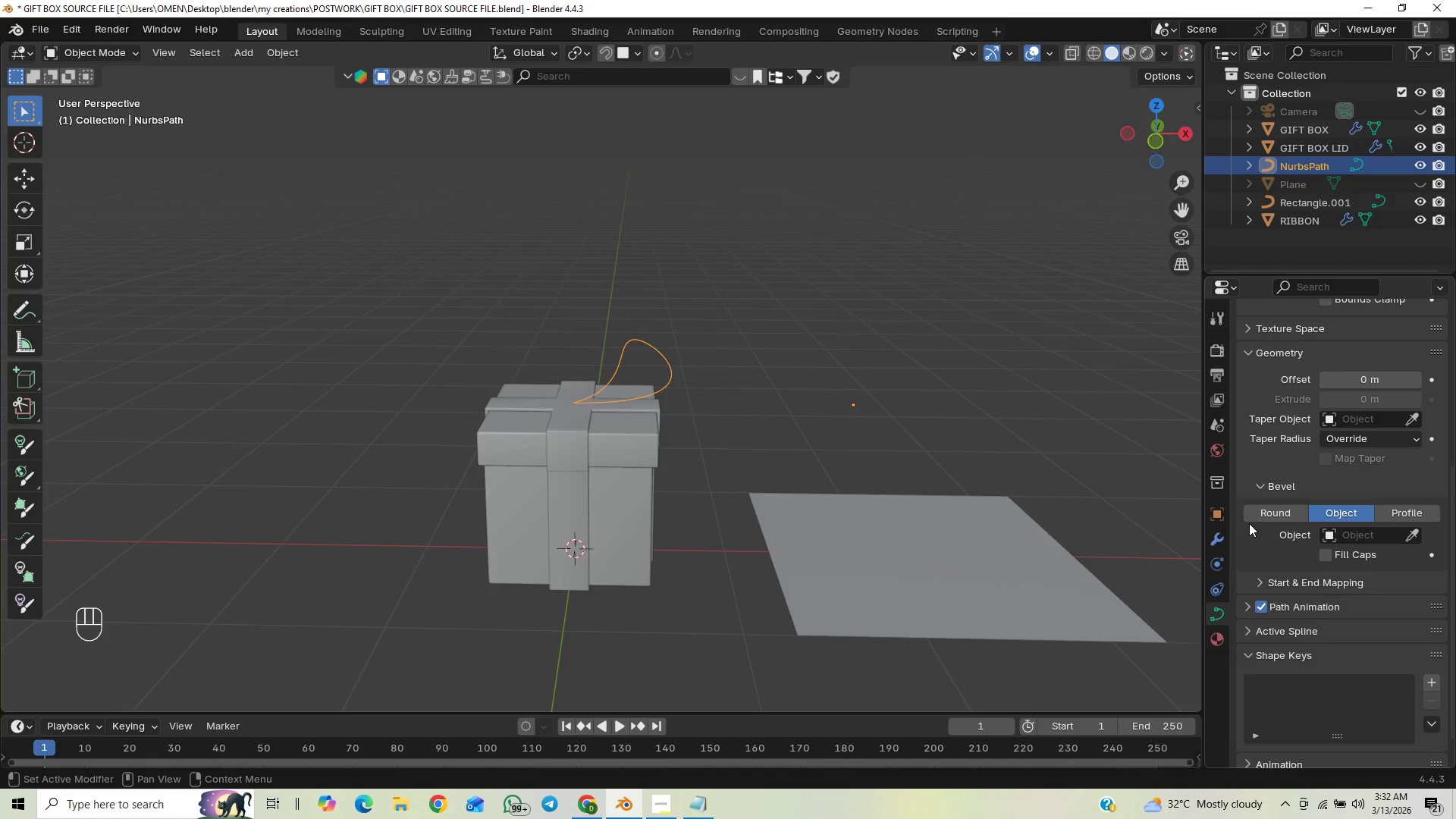 
left_click([1268, 511])
 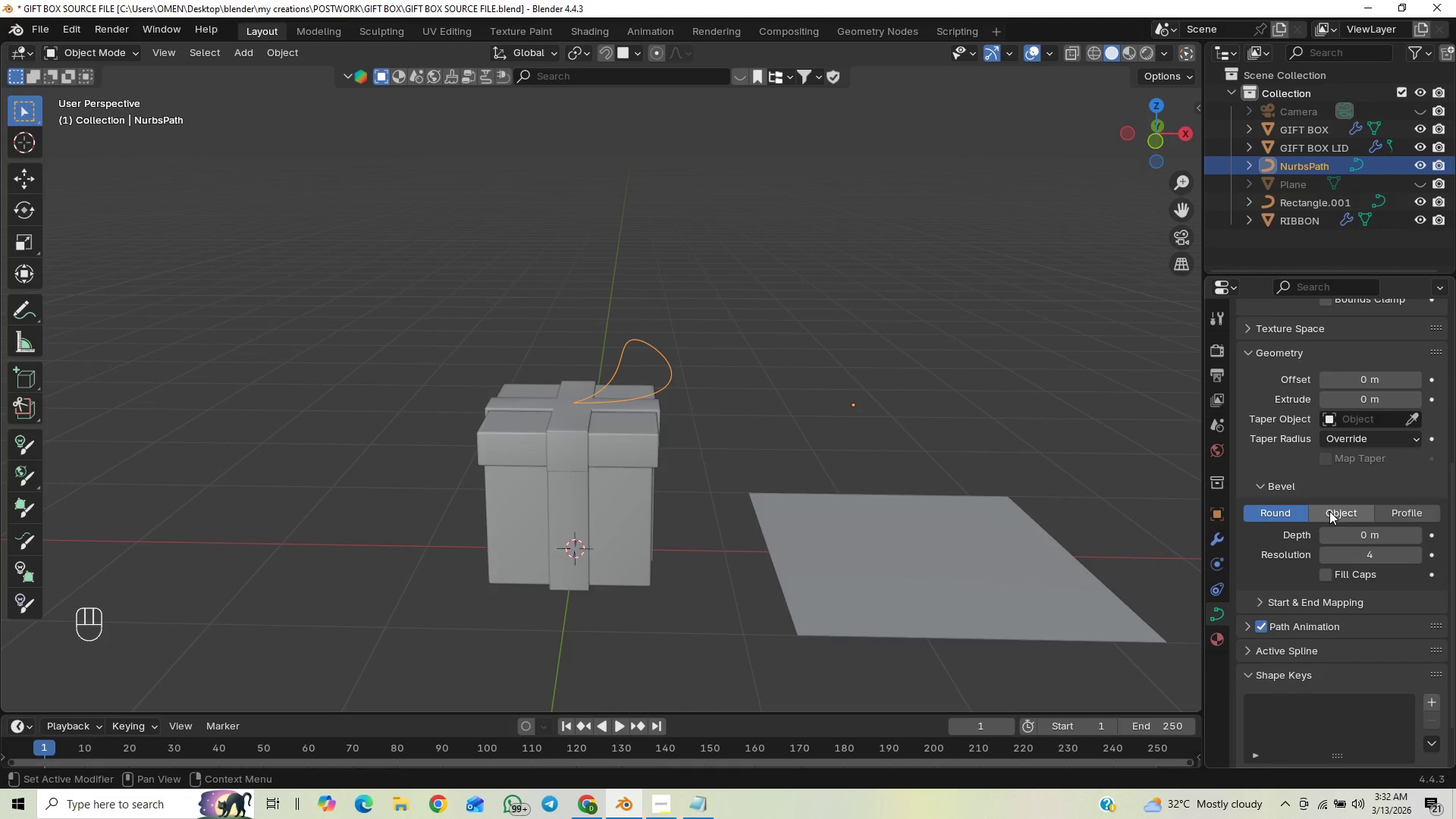 
left_click([1329, 513])
 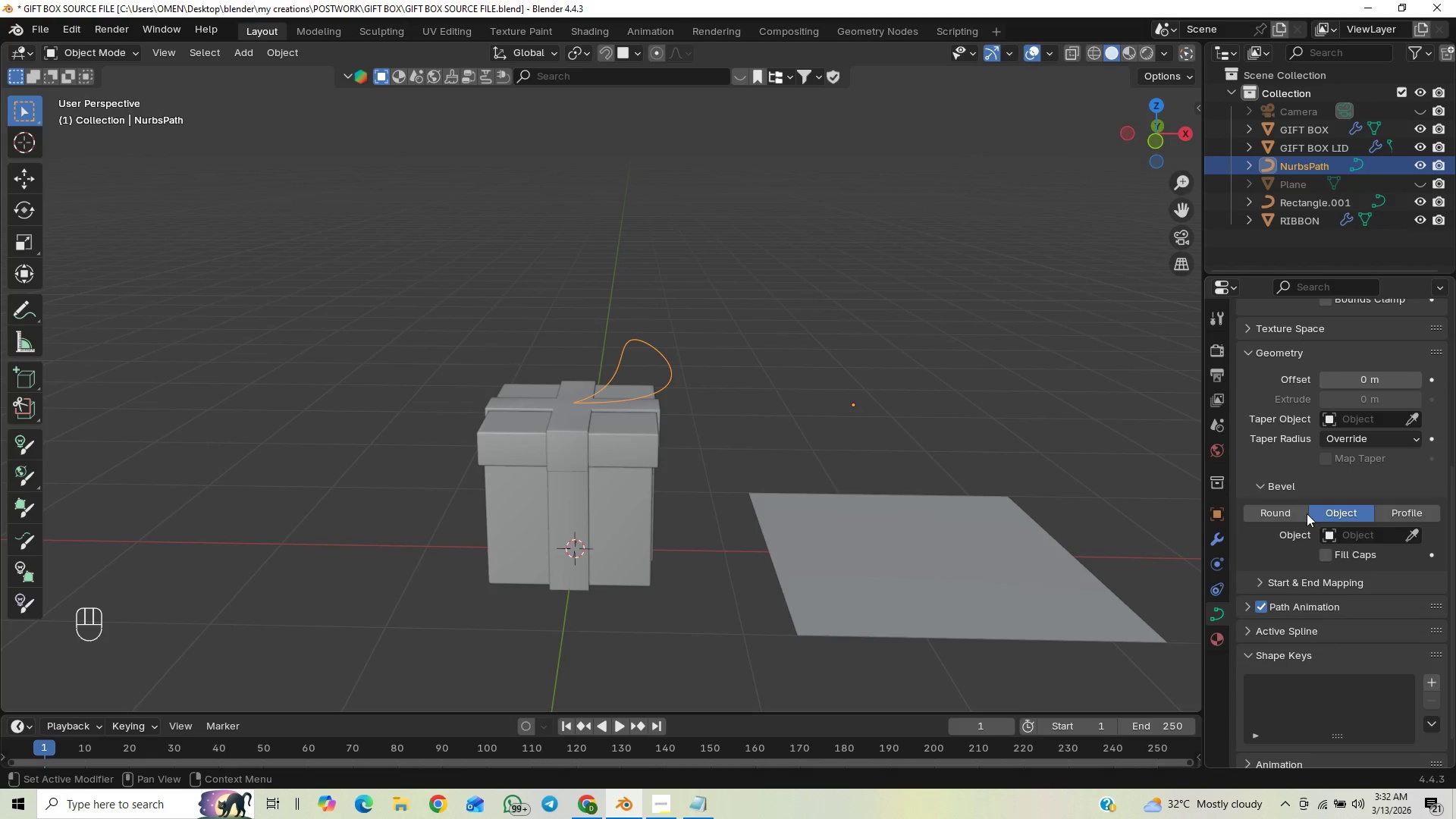 
scroll: coordinate [1294, 513], scroll_direction: up, amount: 12.0
 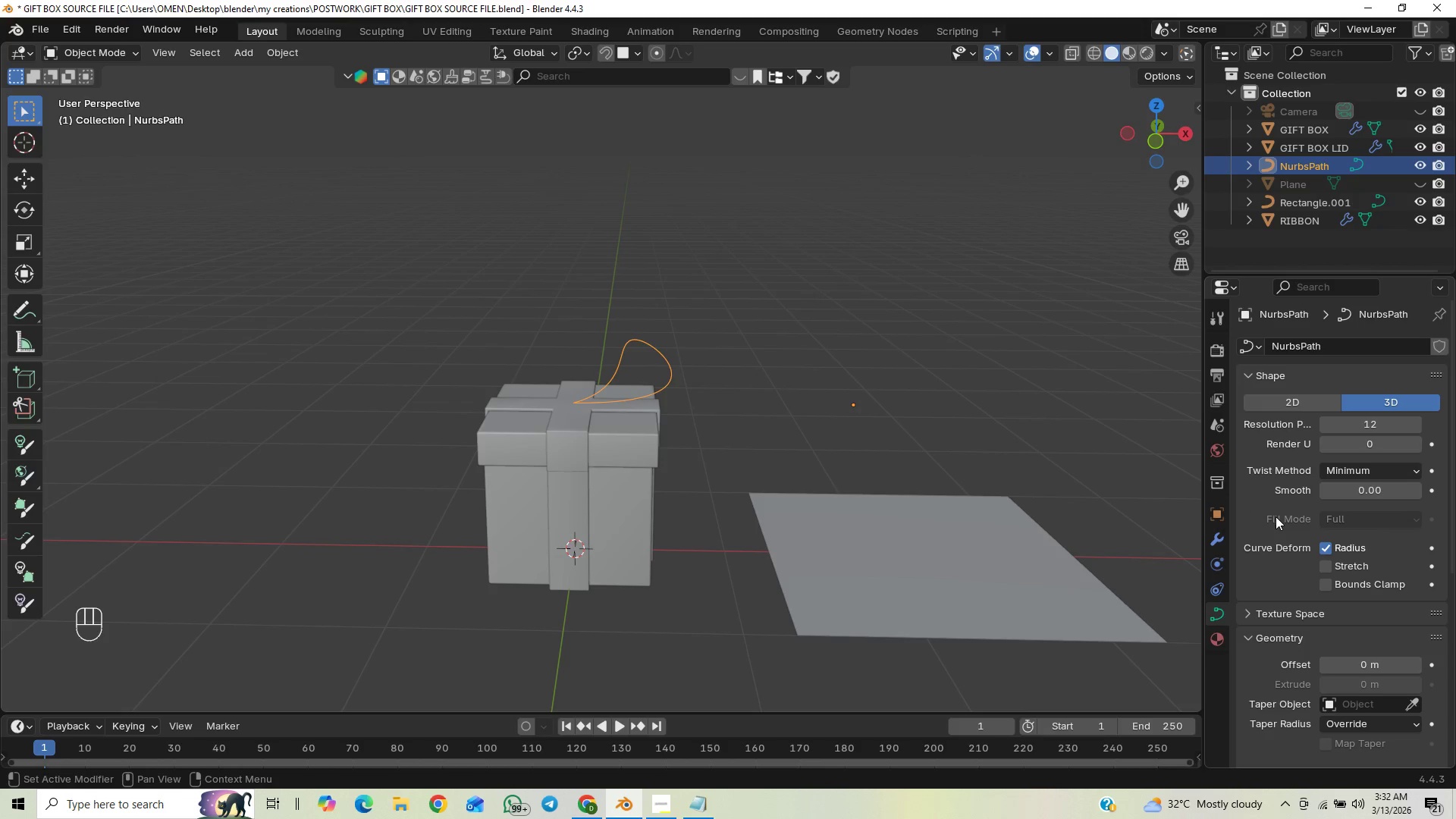 
scroll: coordinate [1276, 515], scroll_direction: down, amount: 4.0
 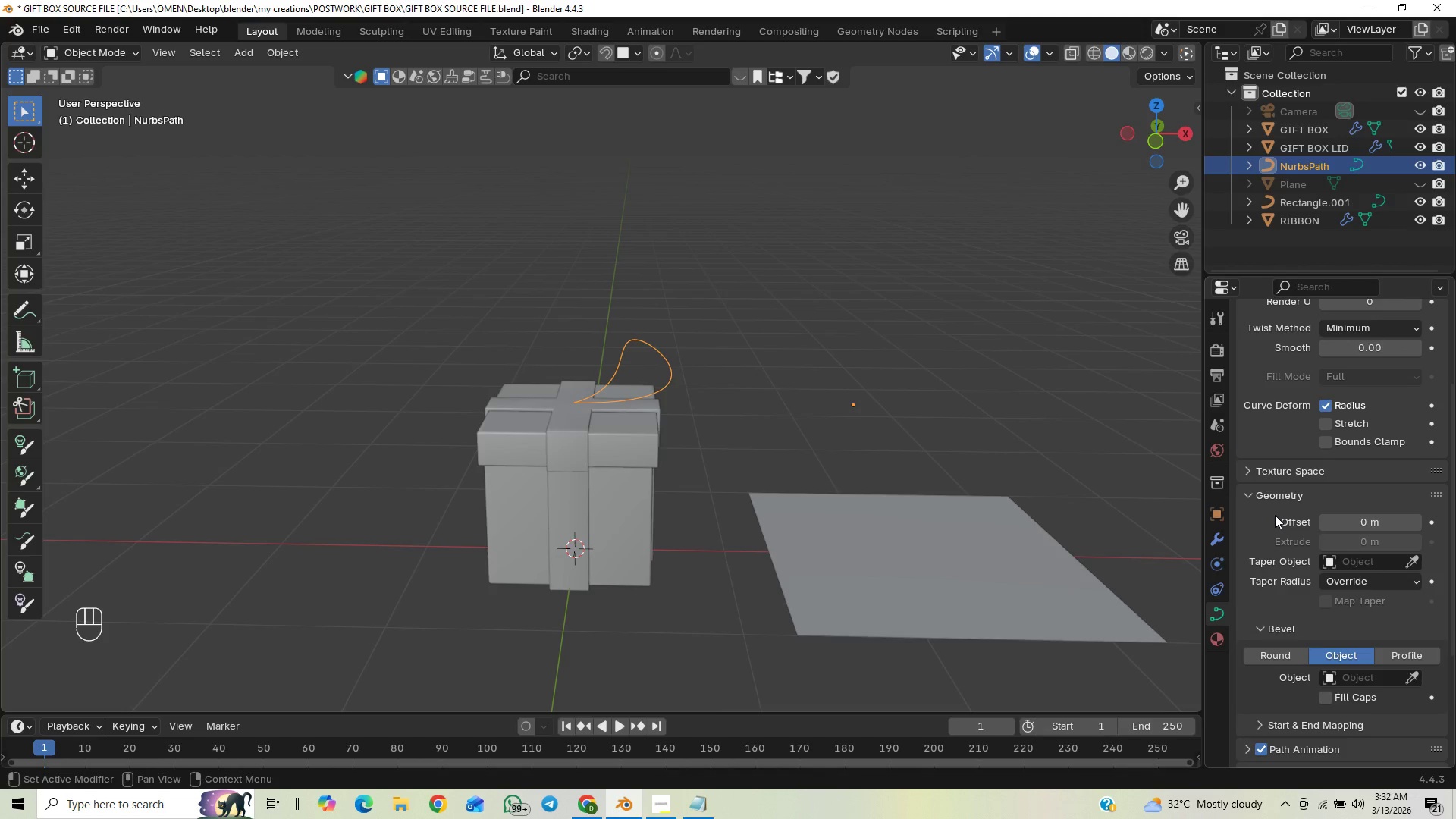 
scroll: coordinate [1279, 509], scroll_direction: up, amount: 10.0
 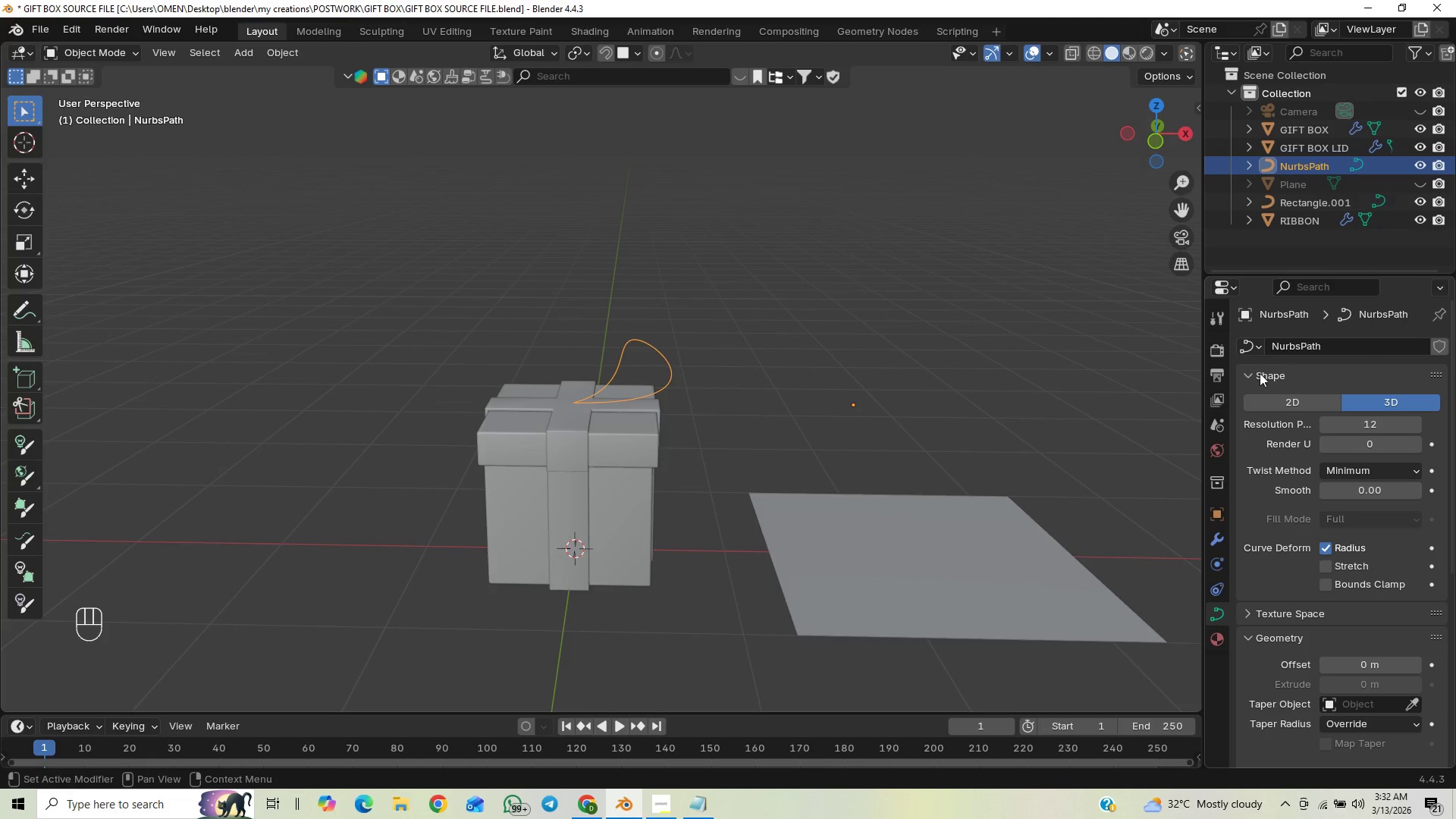 
mouse_move([1315, 333])
 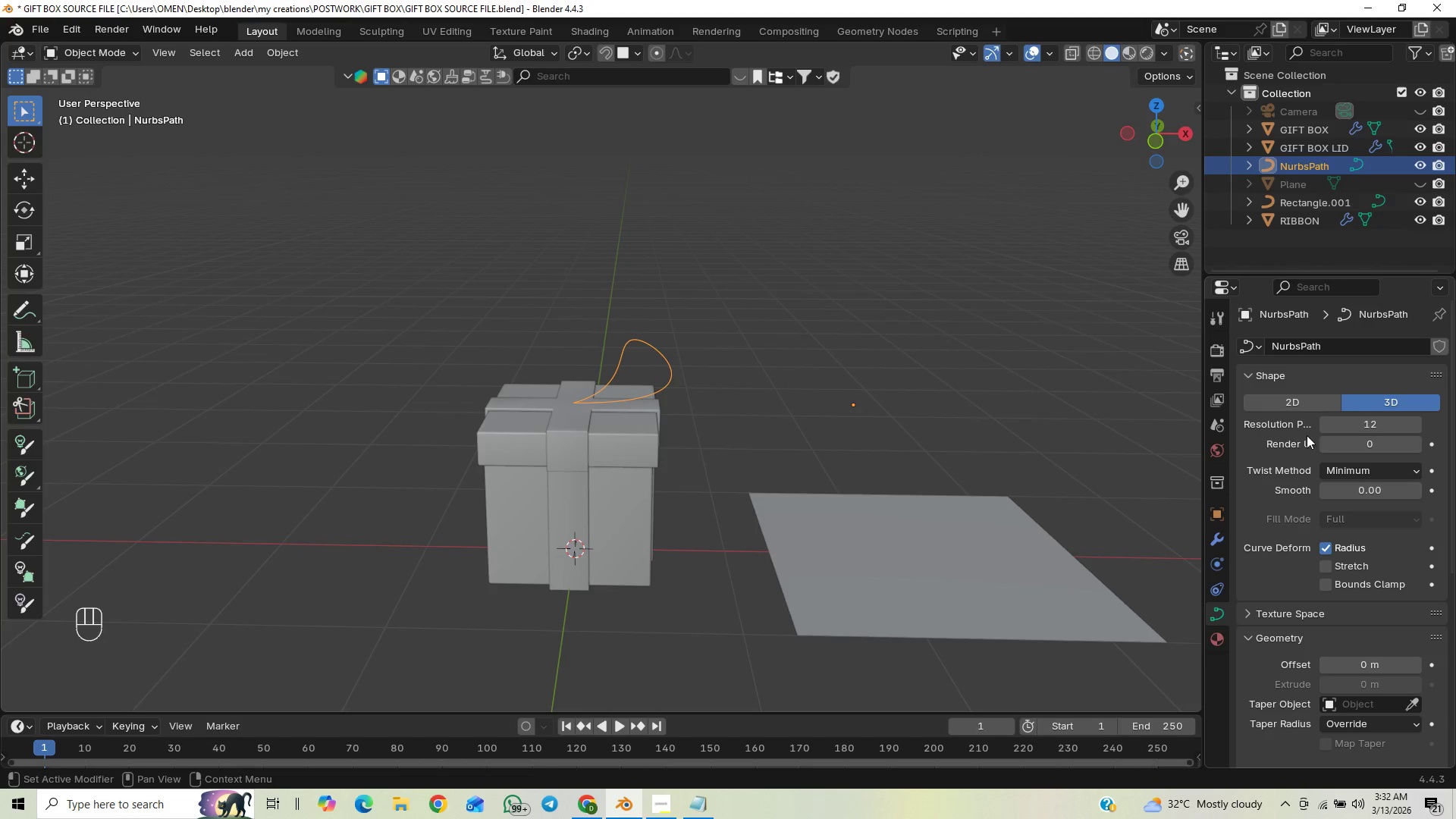 
right_click([1327, 374])
 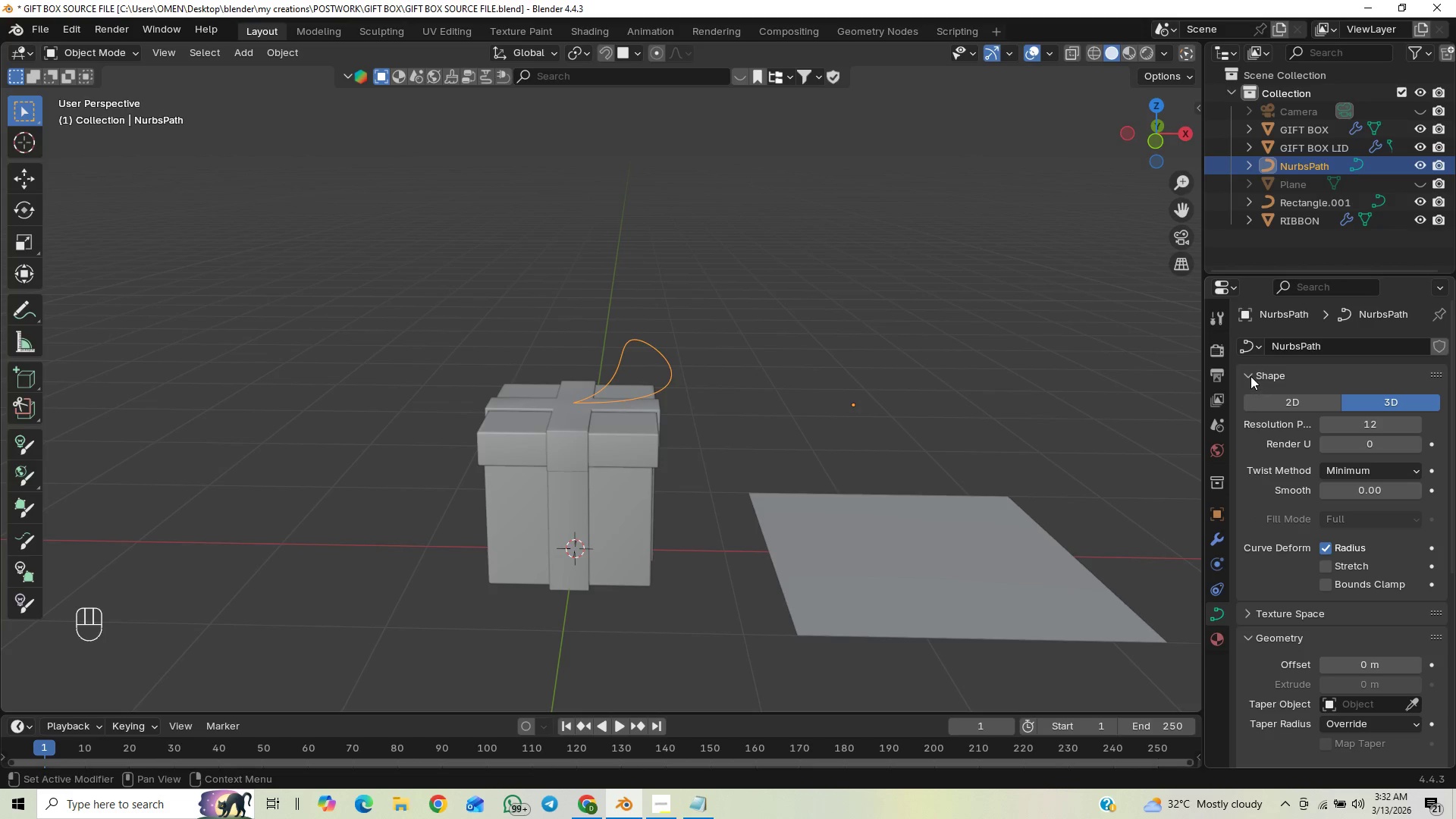 
left_click([1250, 375])
 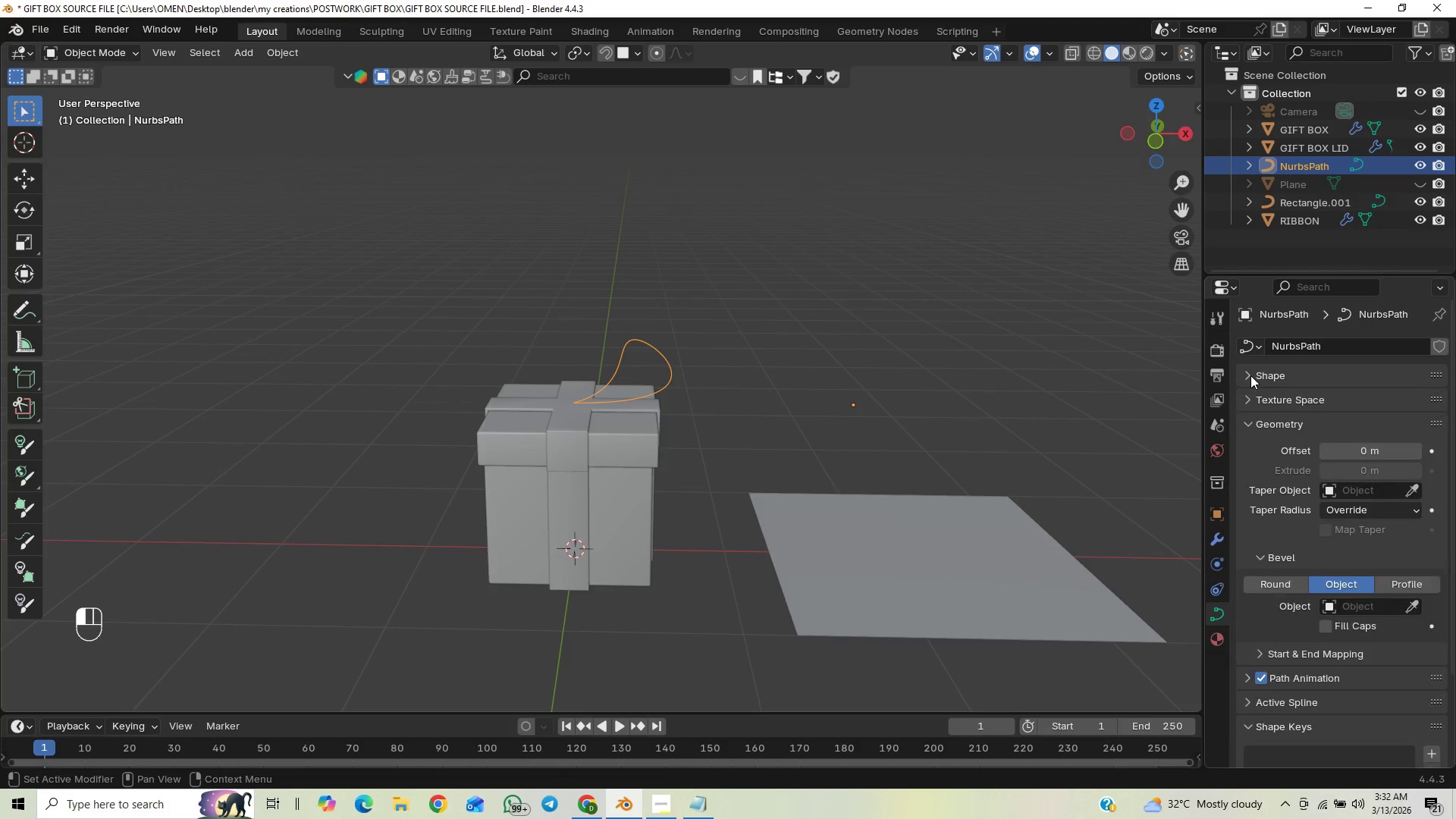 
right_click([1250, 375])
 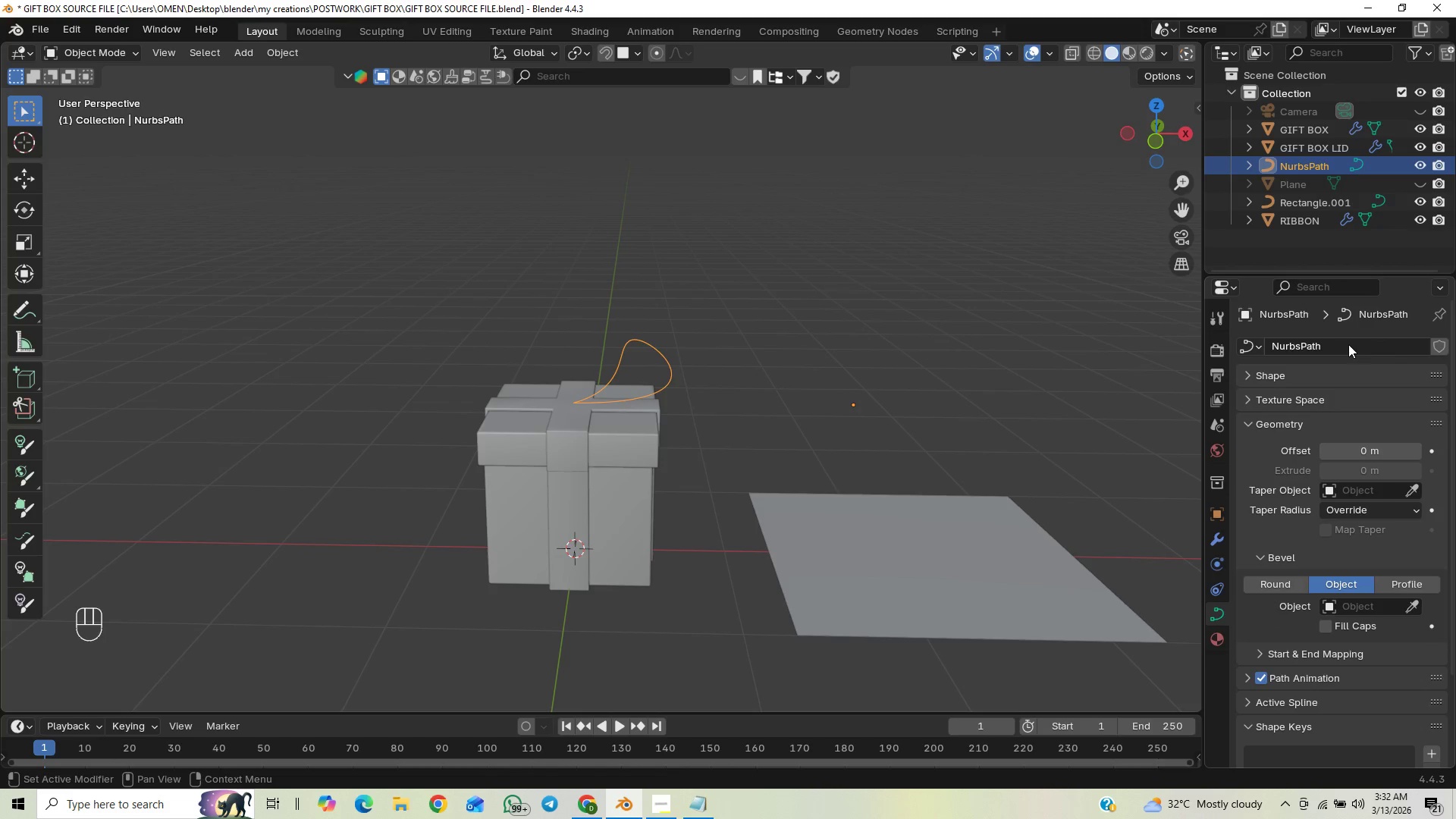 
left_click([1339, 344])
 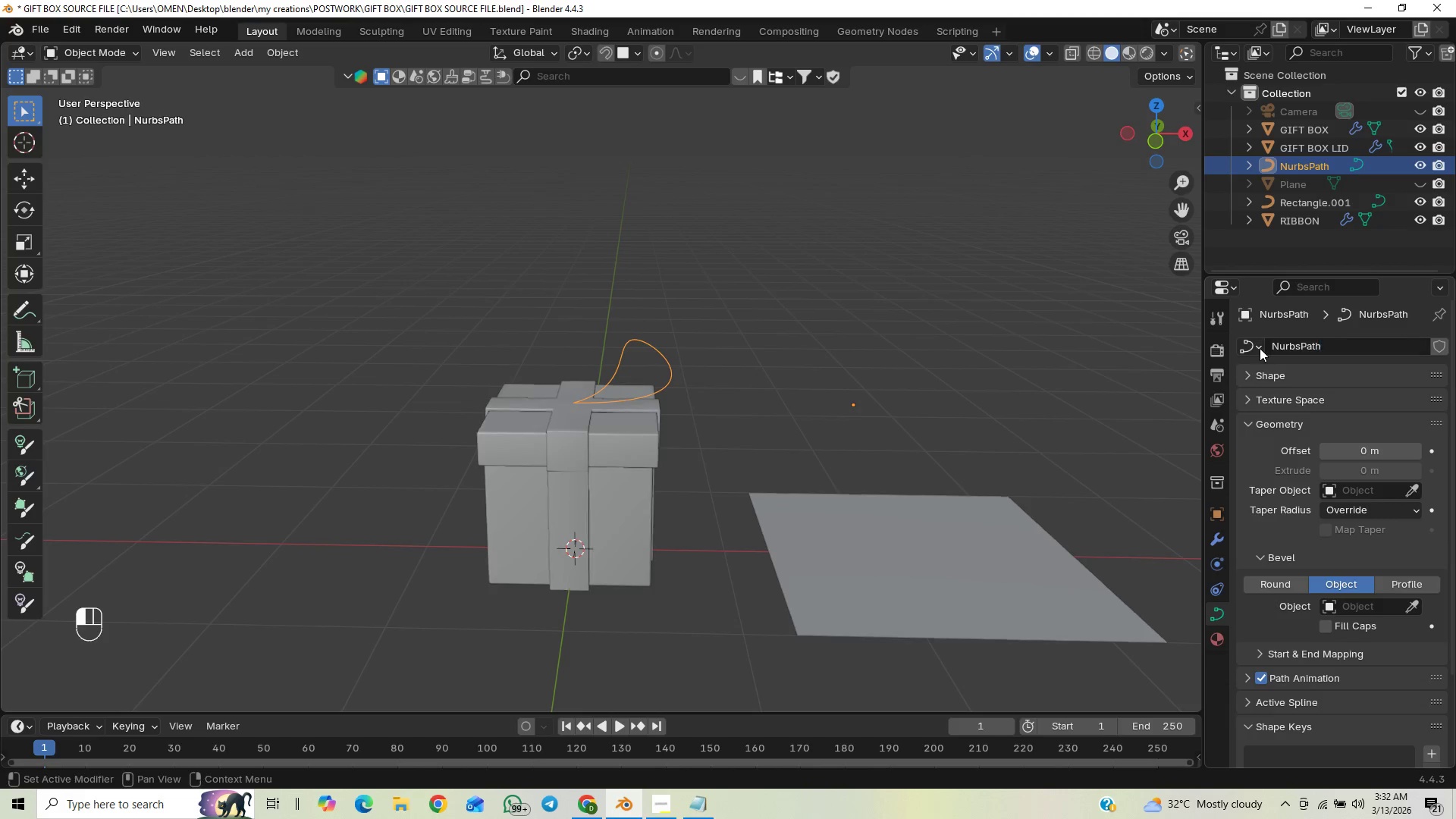 
double_click([1258, 348])
 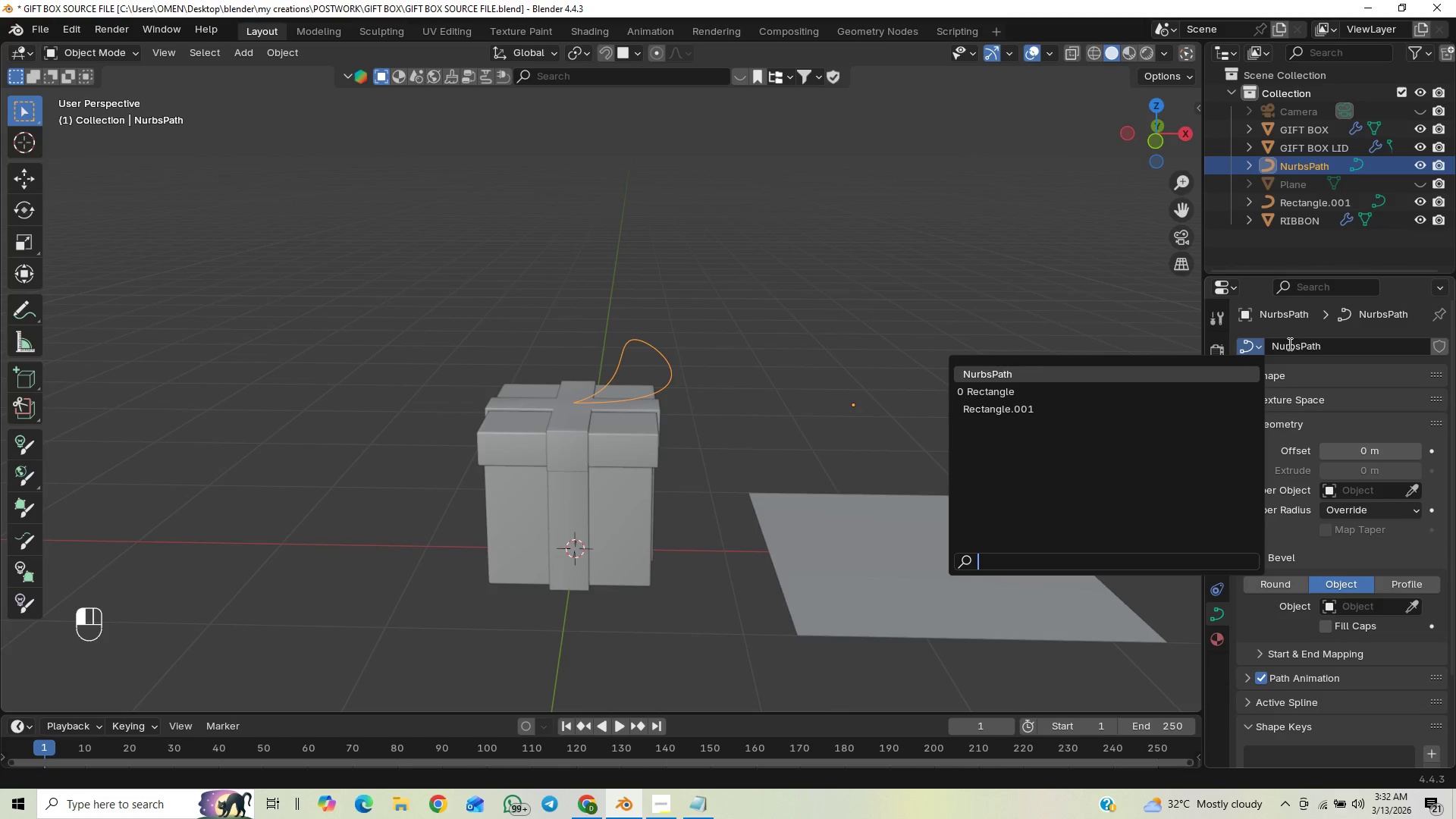 
left_click([1329, 326])
 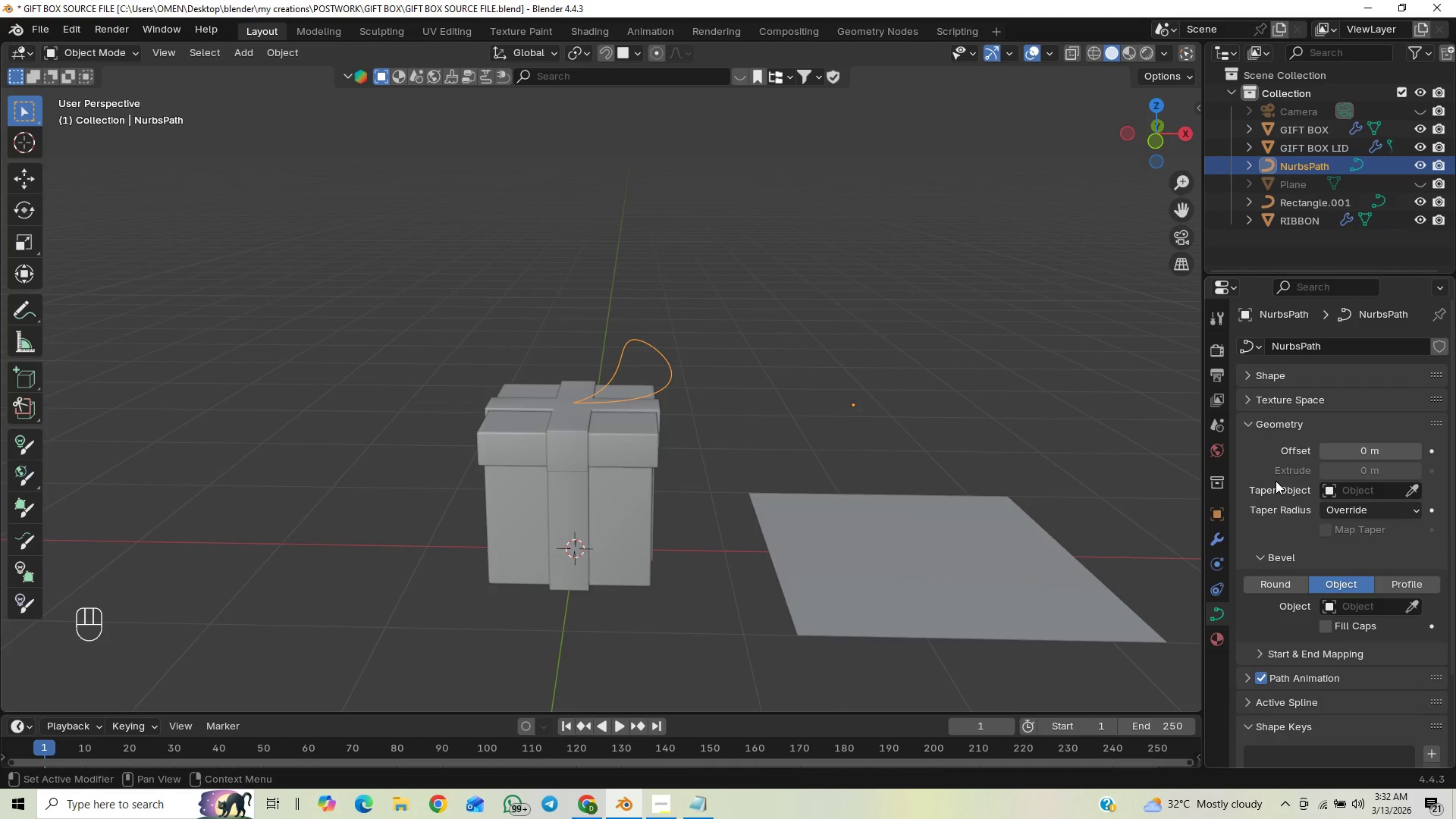 
scroll: coordinate [1261, 556], scroll_direction: down, amount: 1.0
 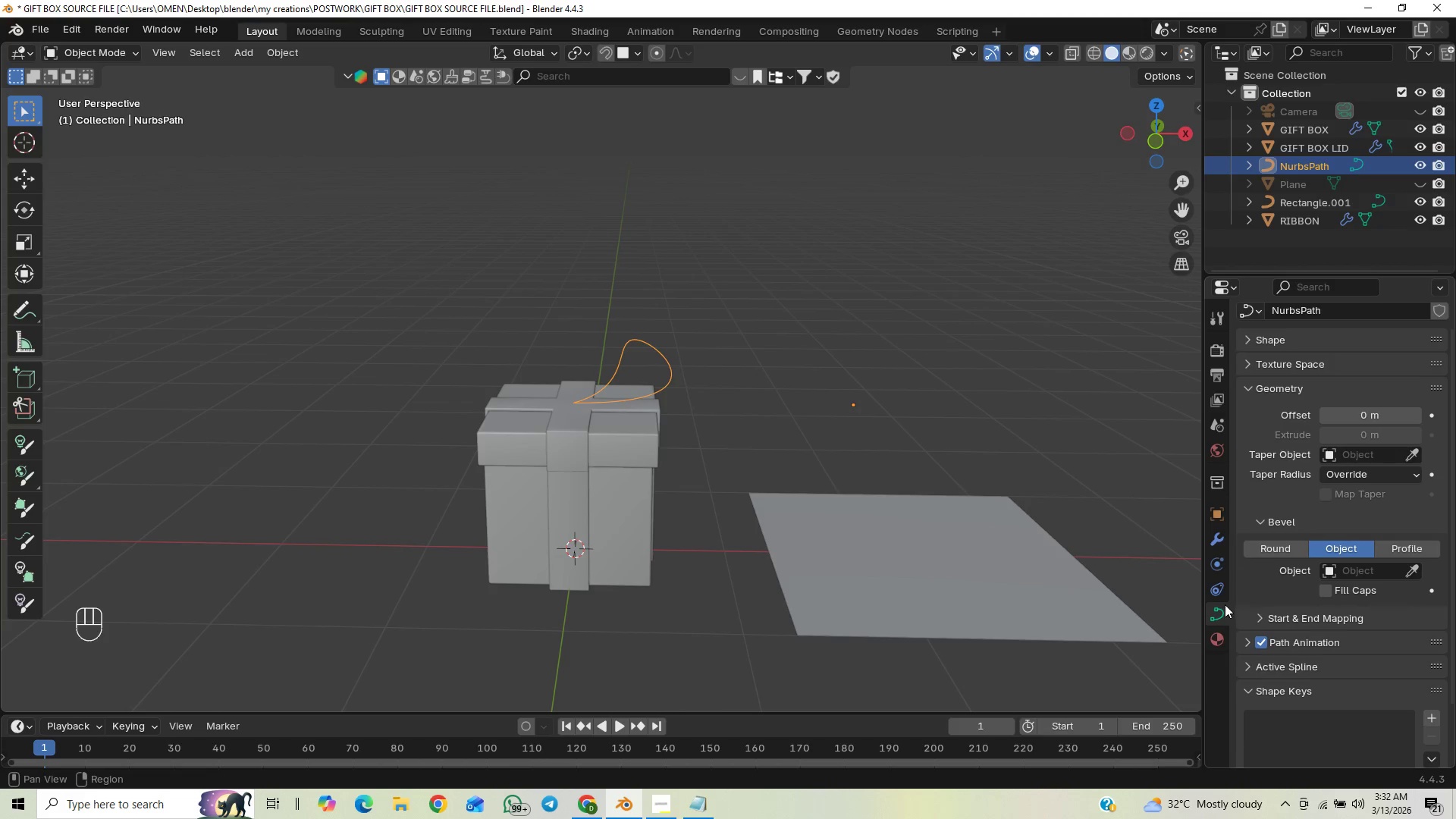 
right_click([1219, 610])
 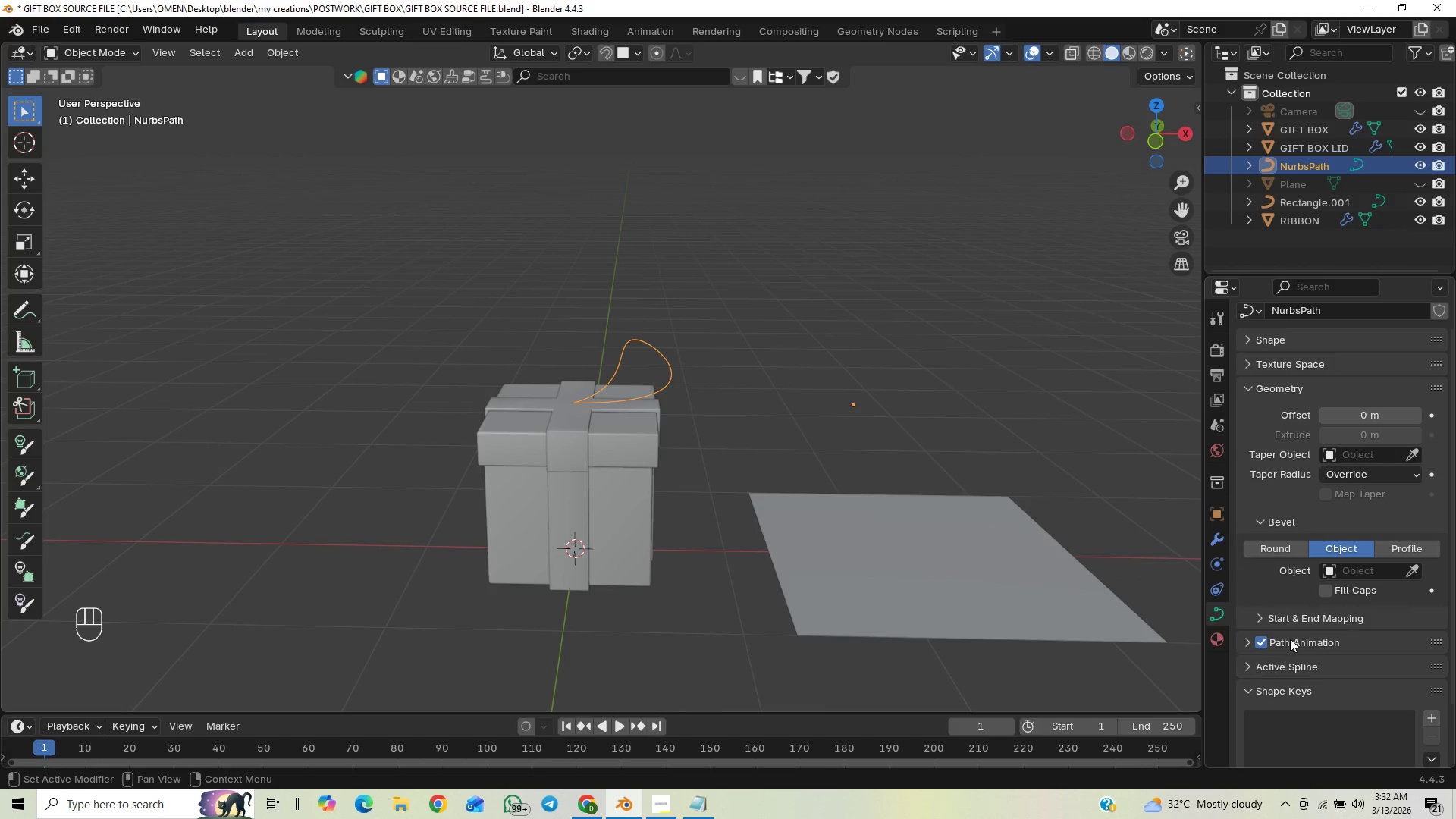 
scroll: coordinate [1282, 632], scroll_direction: down, amount: 2.0
 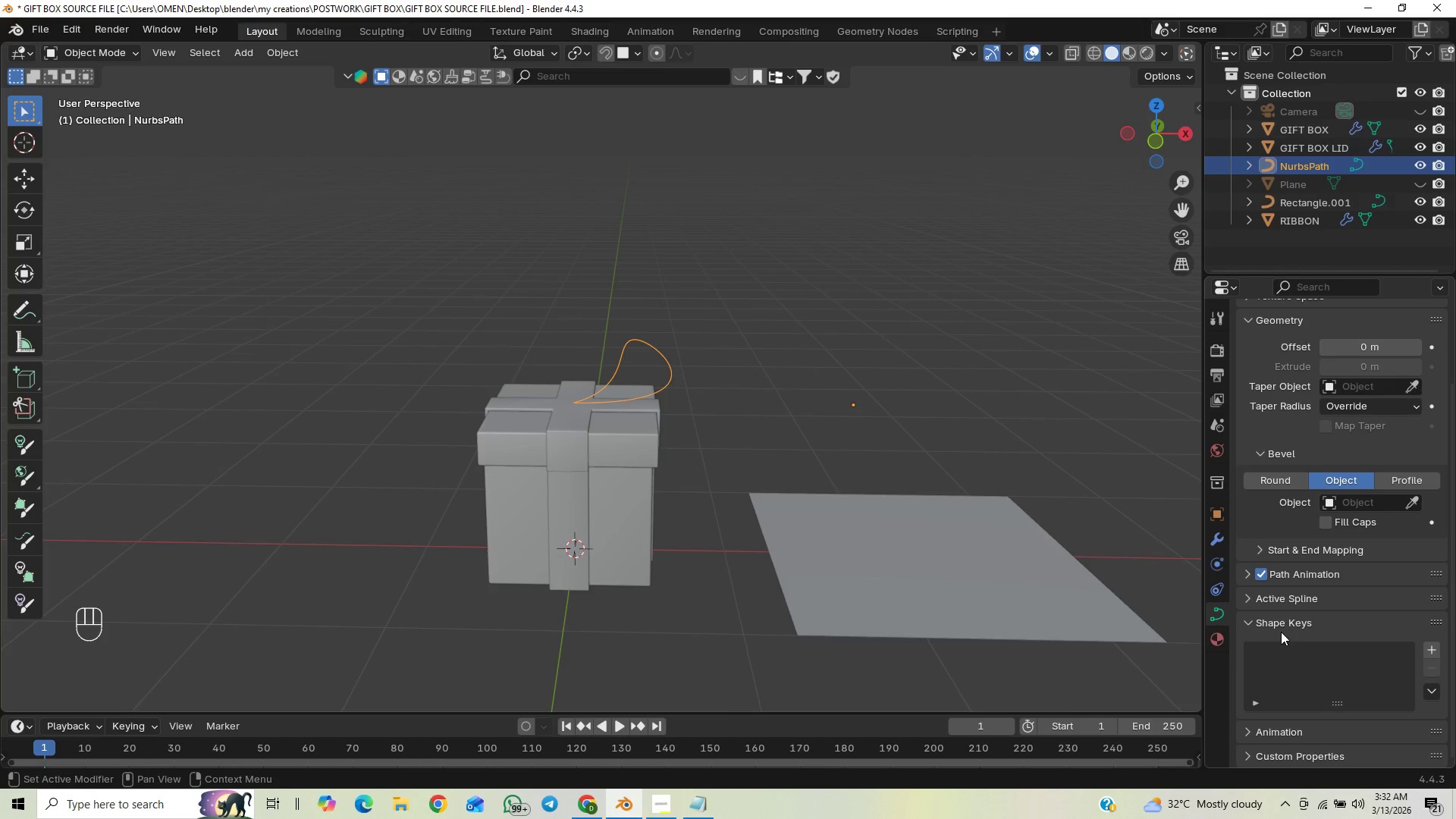 
scroll: coordinate [1282, 627], scroll_direction: up, amount: 2.0
 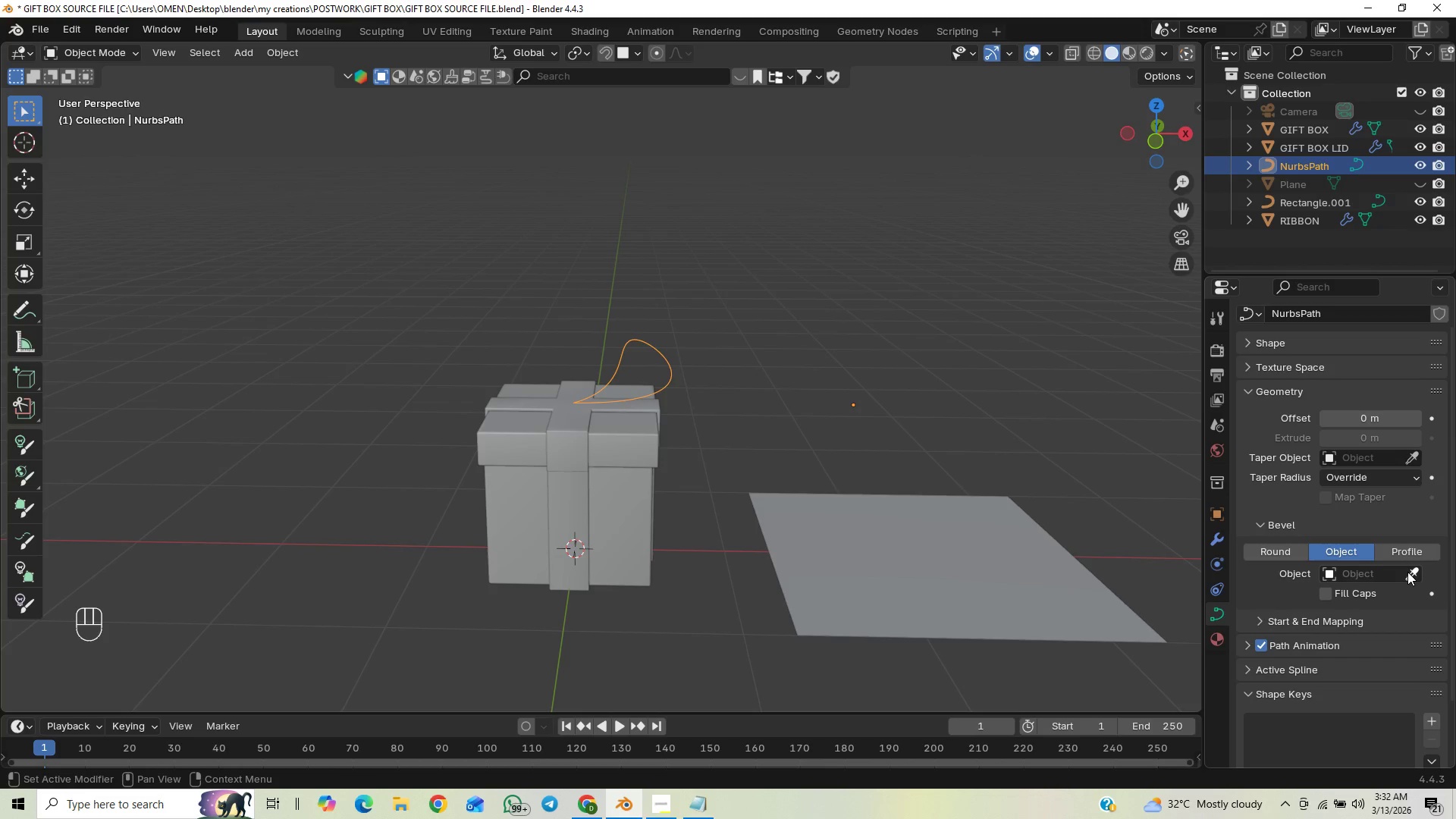 
left_click([1407, 571])
 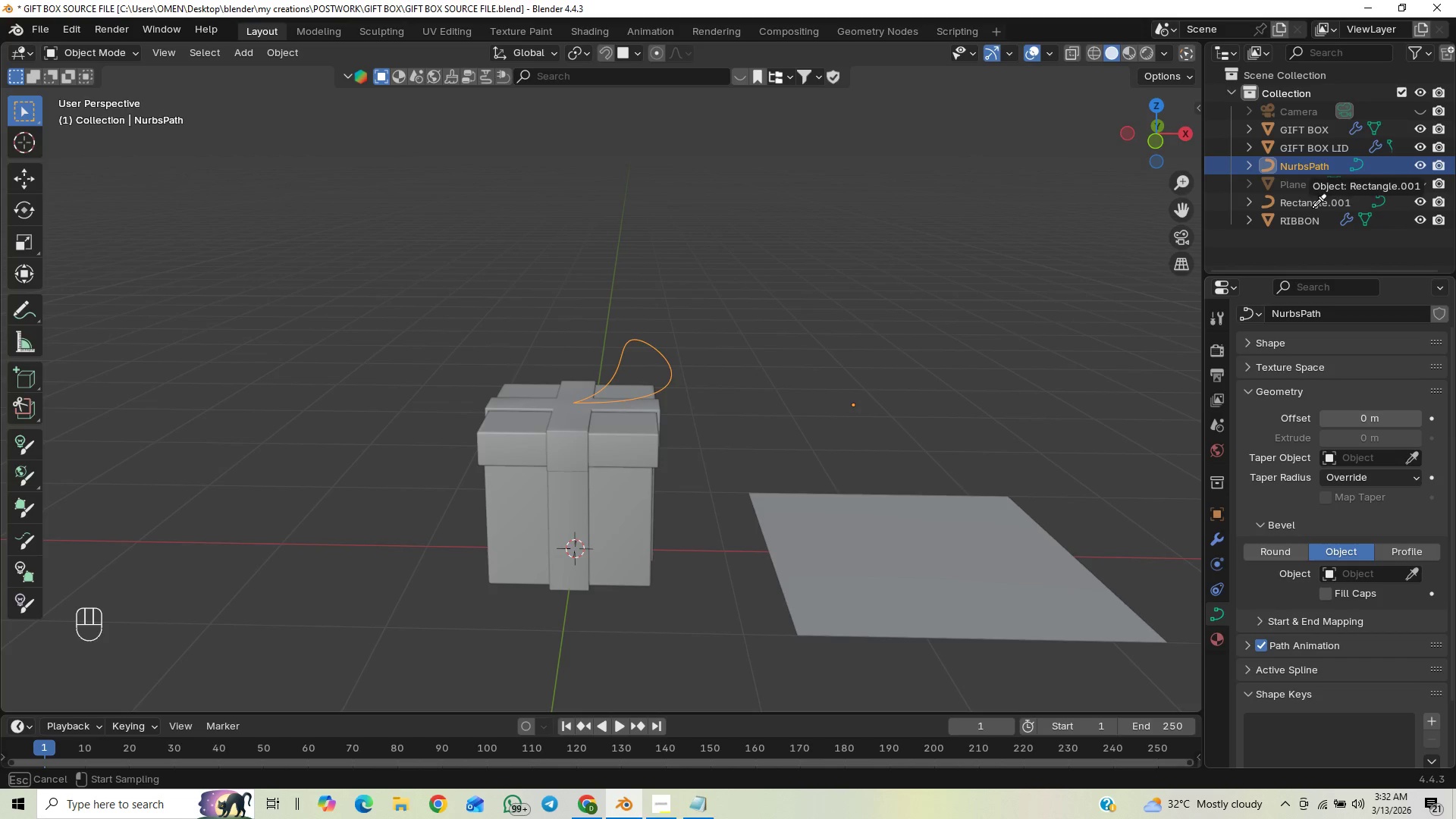 
left_click([1313, 207])
 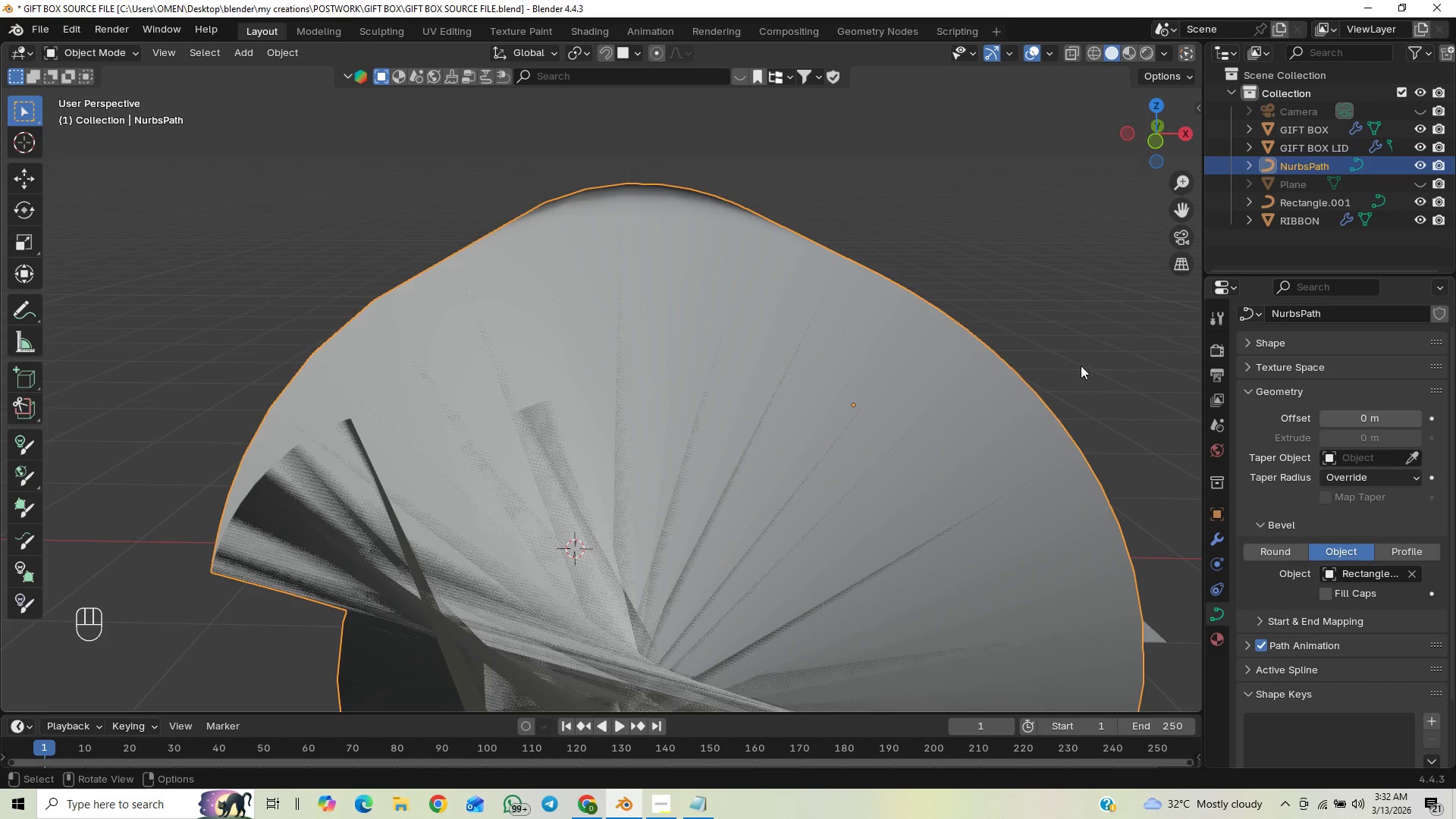 
scroll: coordinate [1038, 414], scroll_direction: down, amount: 3.0
 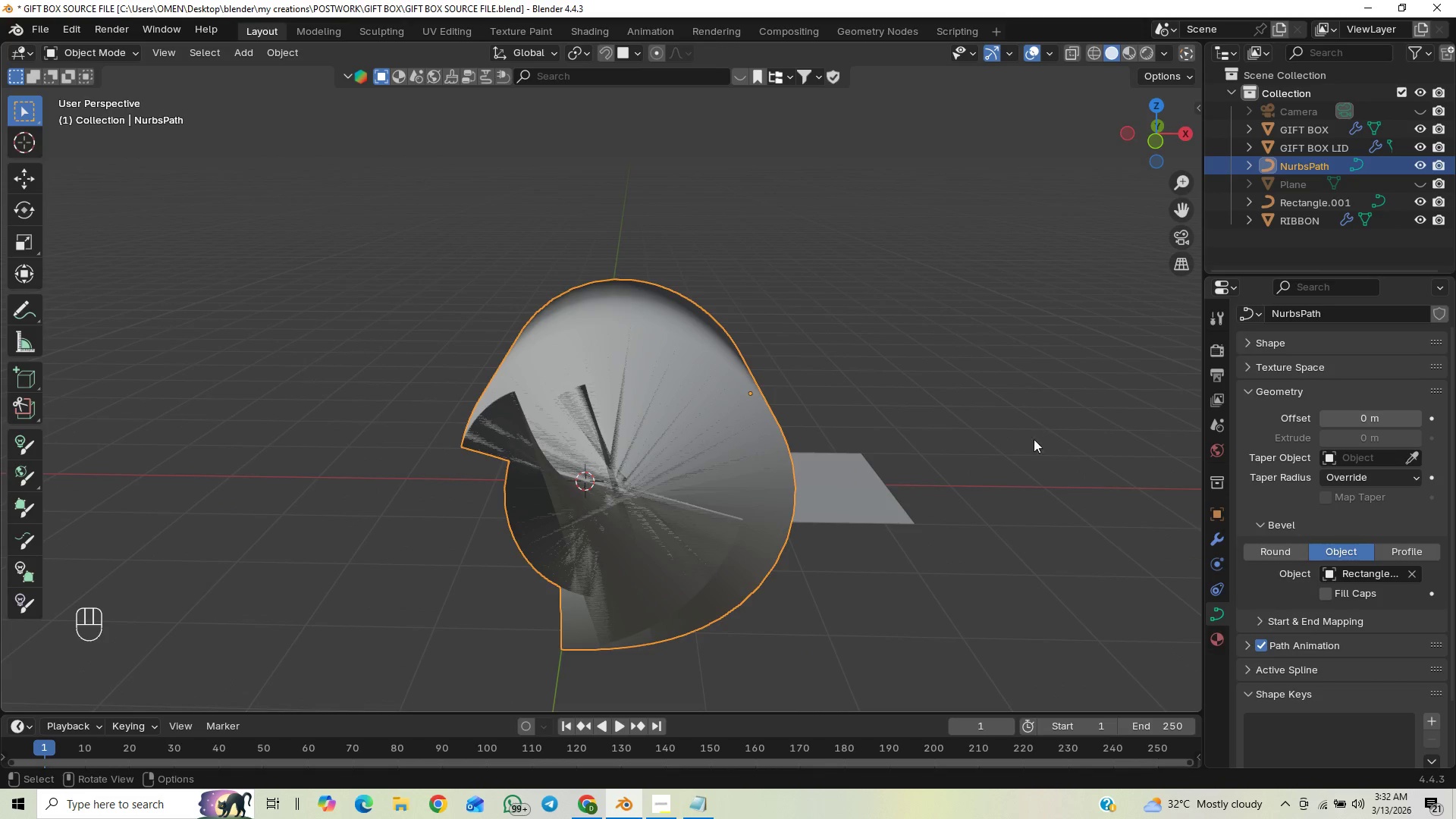 
left_click([880, 490])
 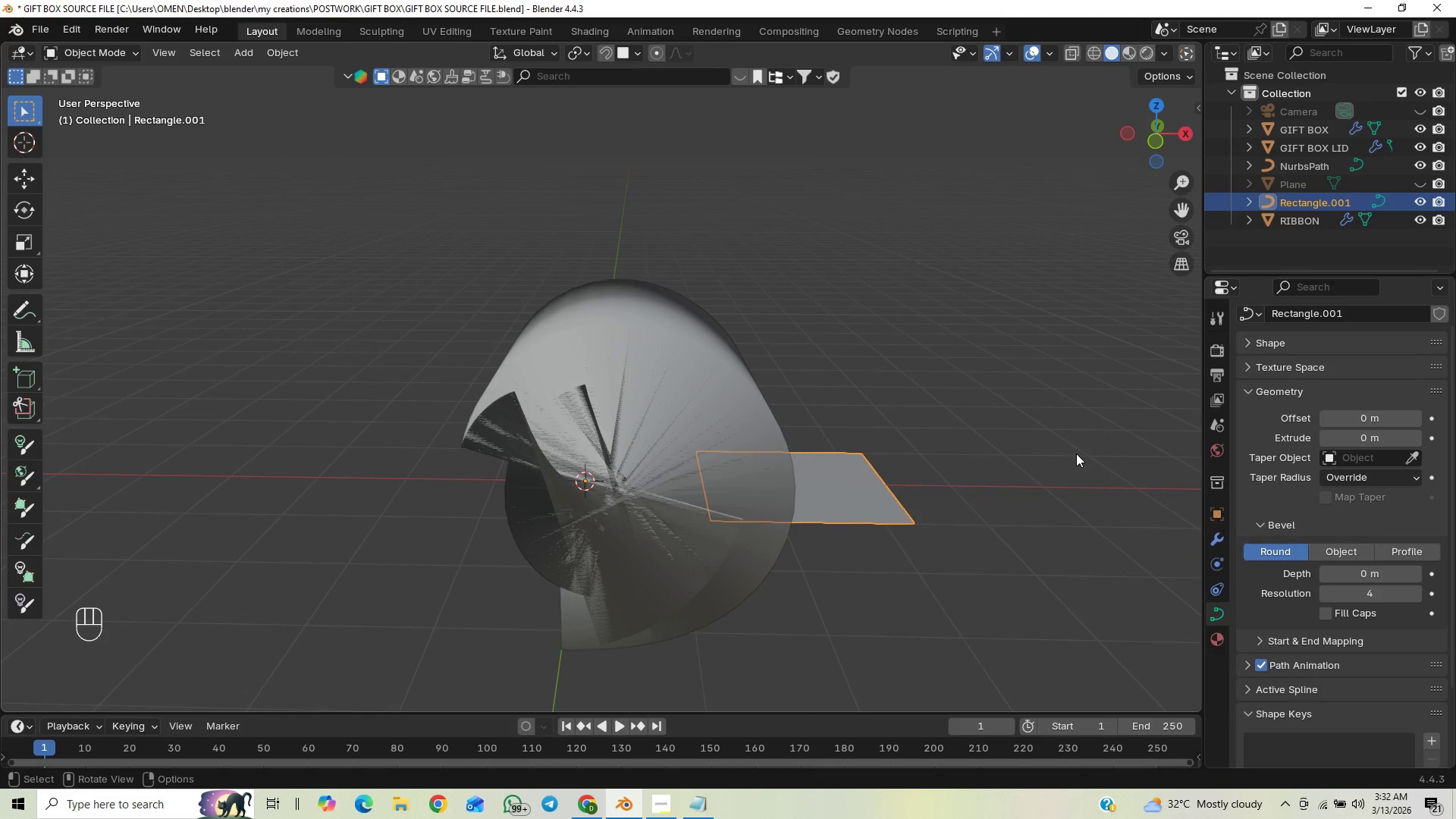 
key(S)
 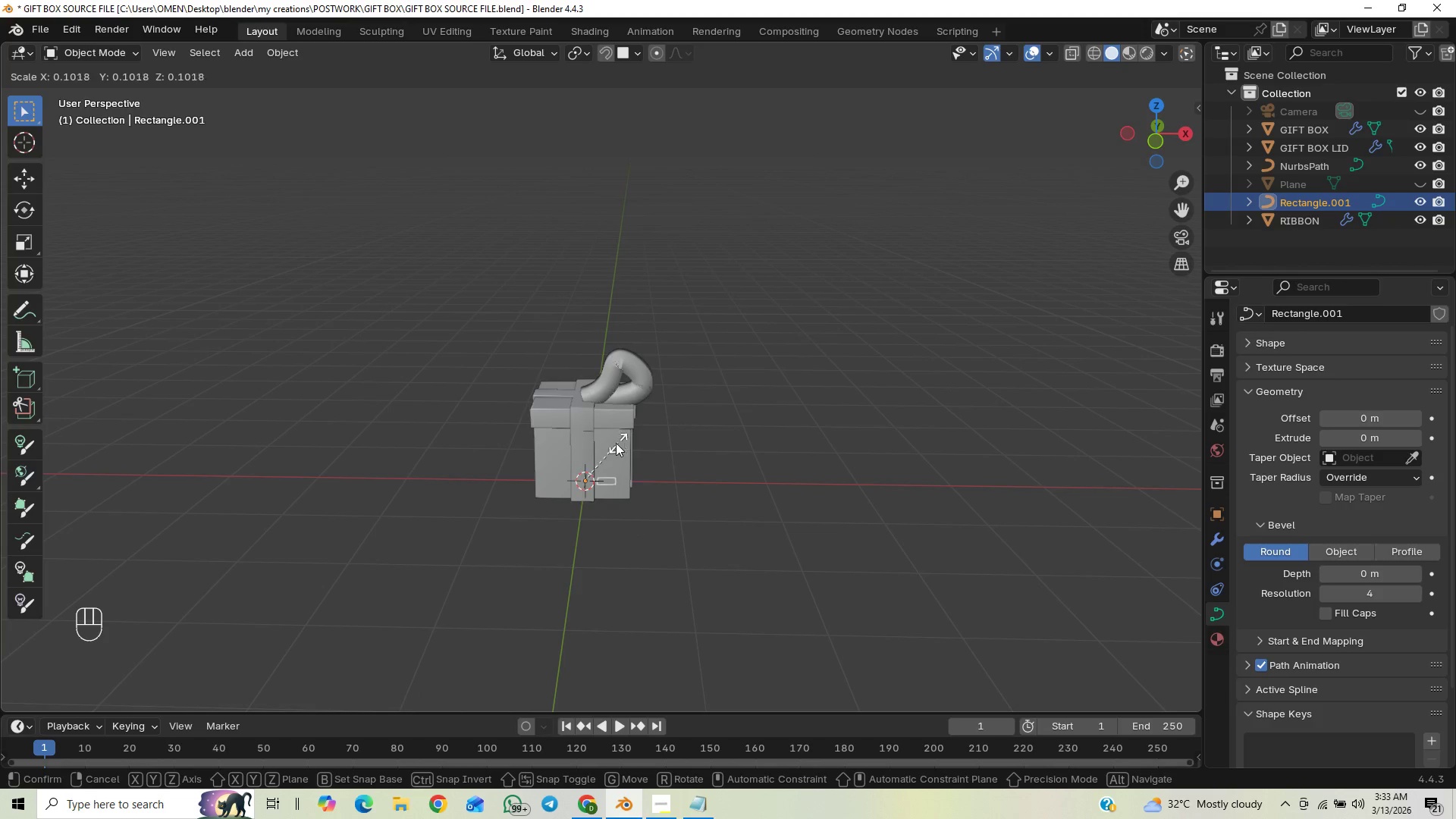 
left_click([588, 444])
 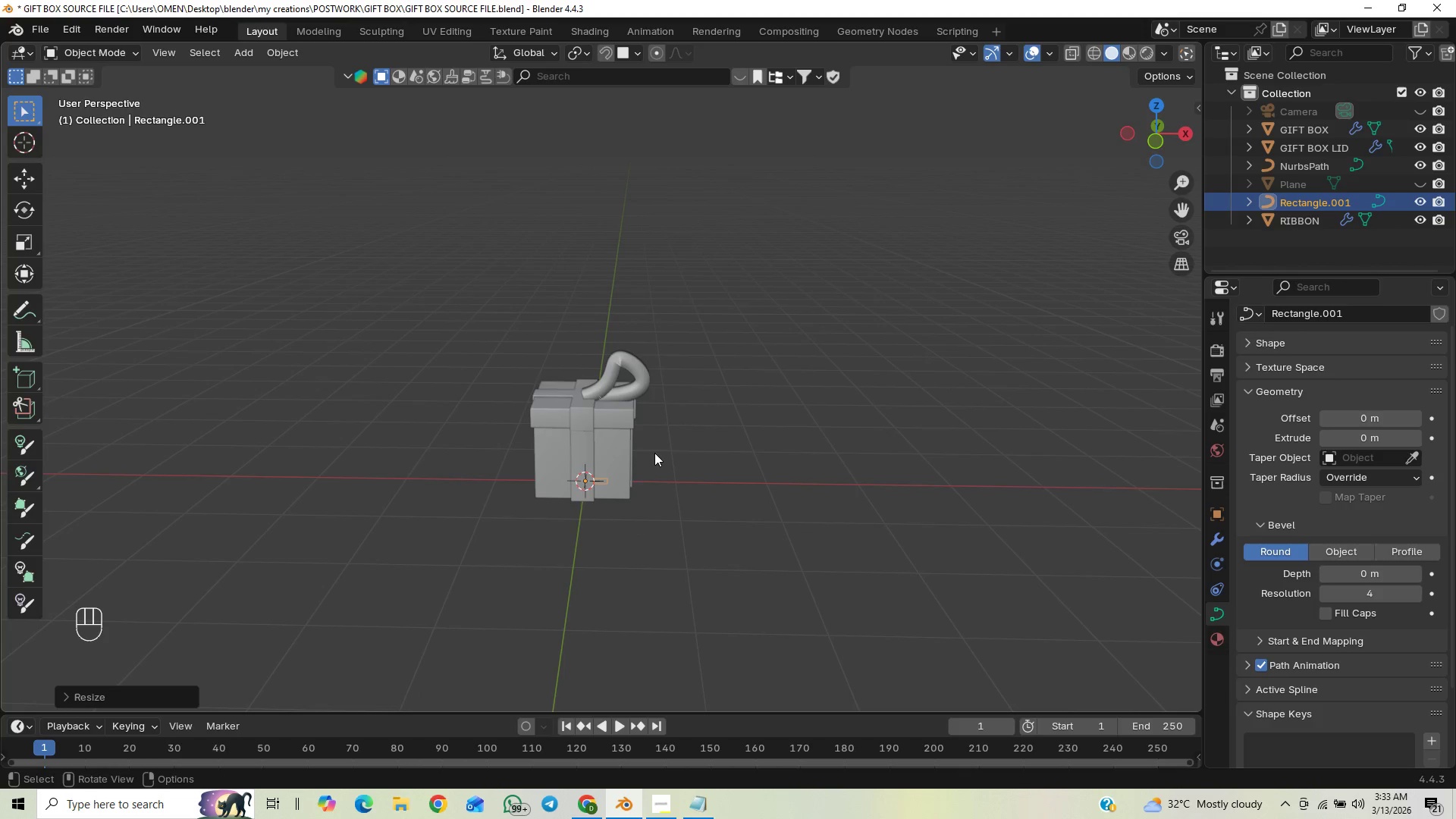 
scroll: coordinate [728, 444], scroll_direction: up, amount: 2.0
 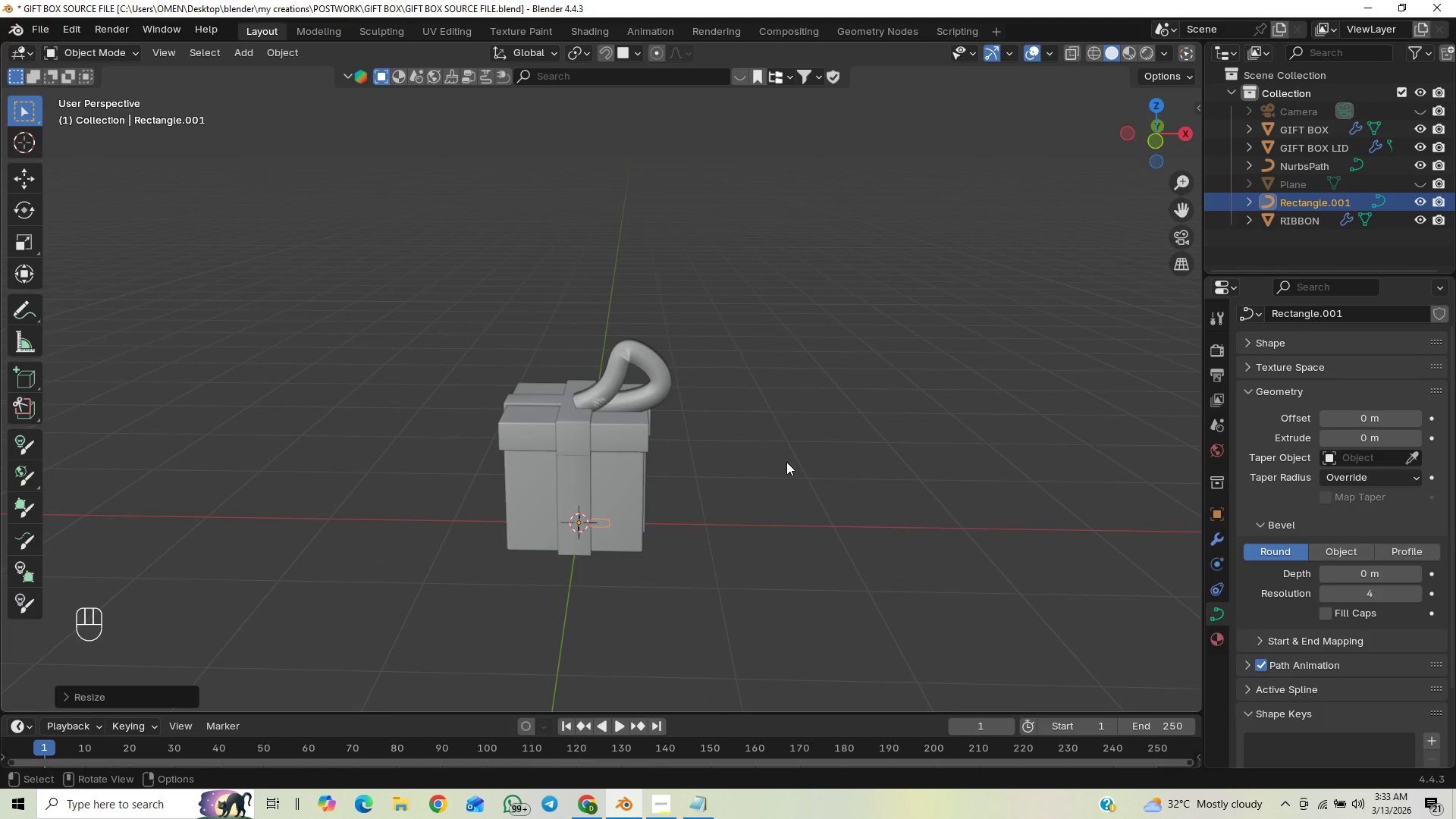 
type(GX)
 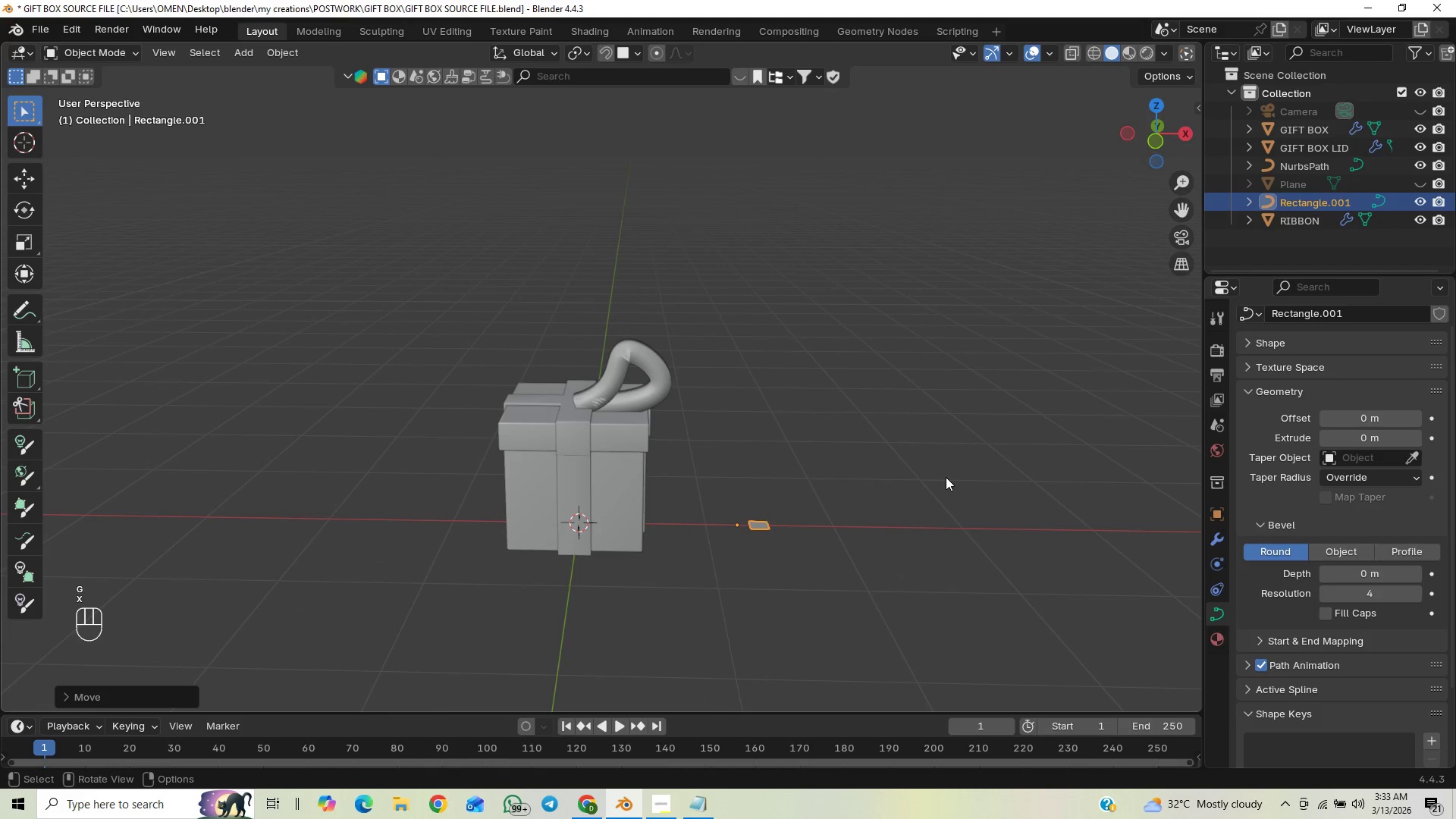 
scroll: coordinate [957, 477], scroll_direction: up, amount: 3.0
 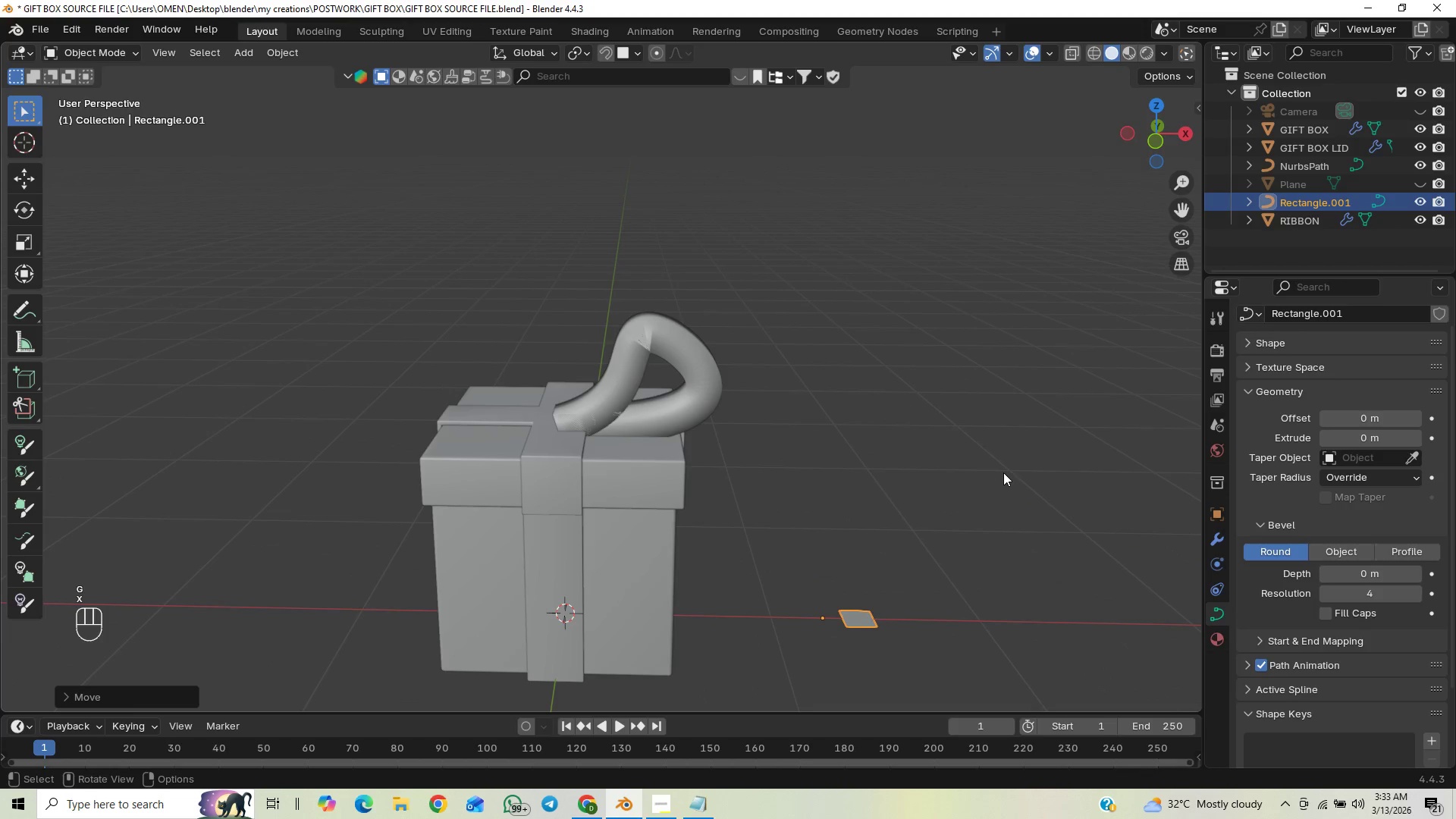 
key(S)
 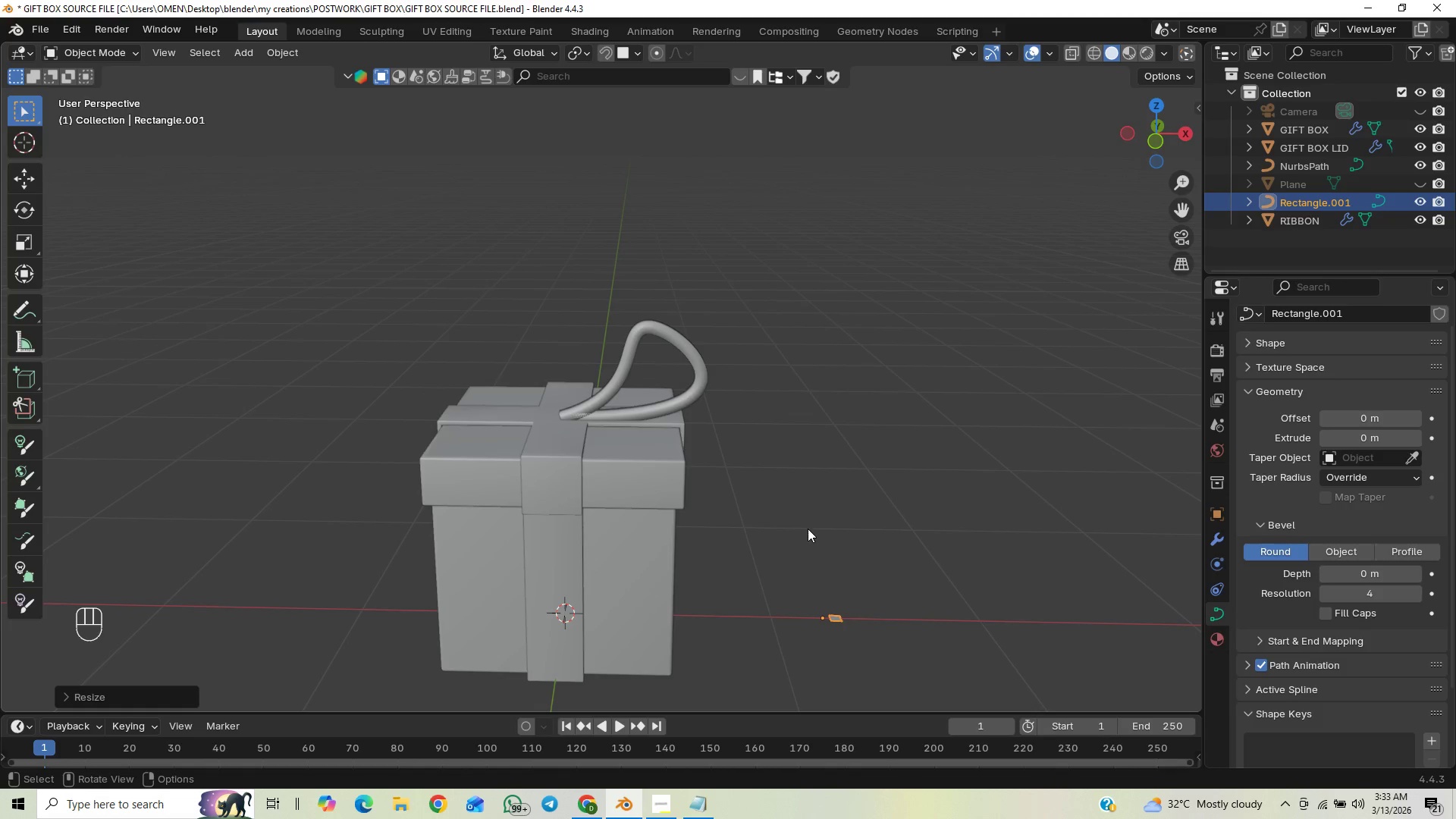 
wait(5.81)
 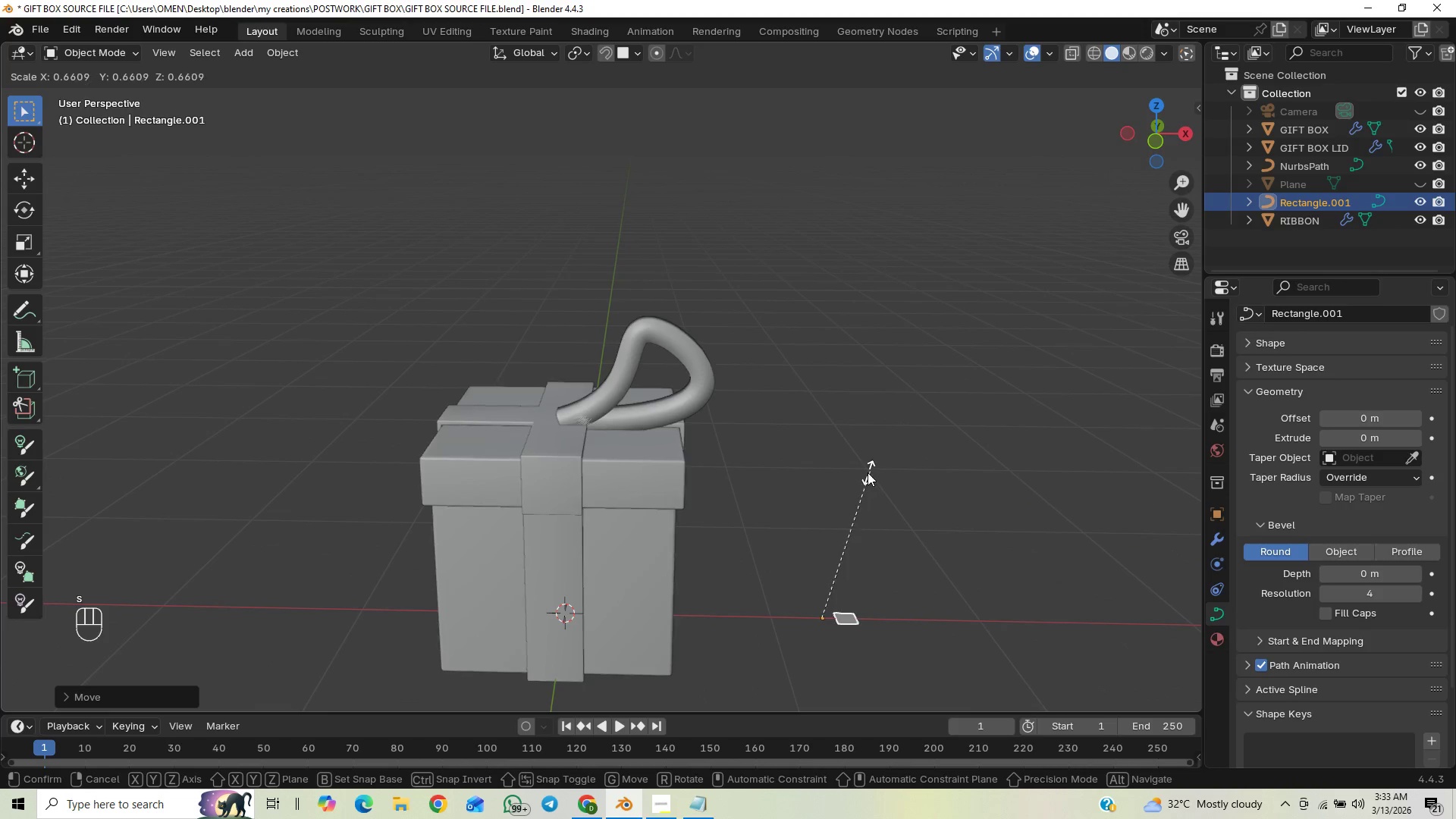 
hold_key(key=ShiftLeft, duration=0.36)
 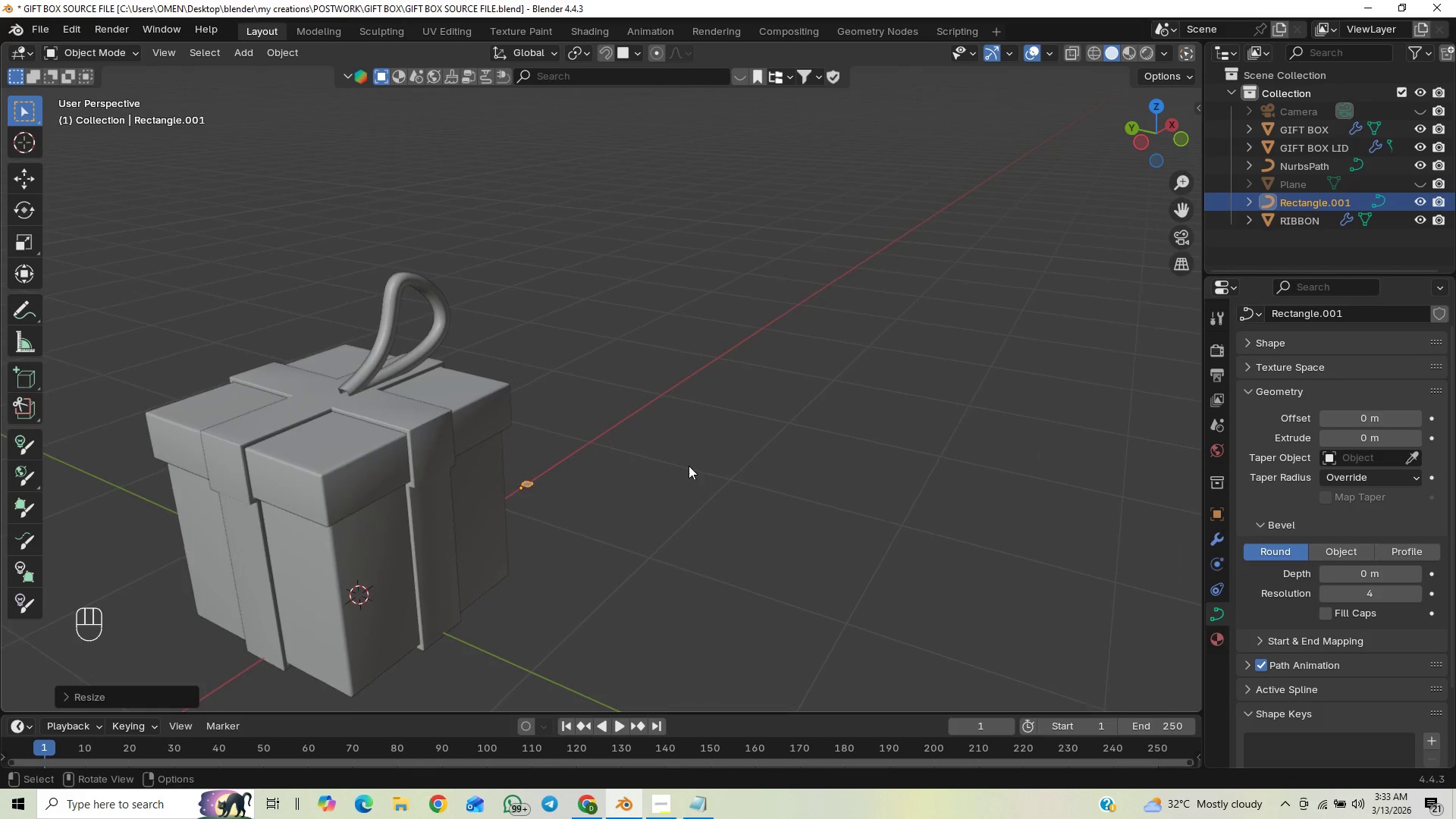 
scroll: coordinate [707, 473], scroll_direction: up, amount: 3.0
 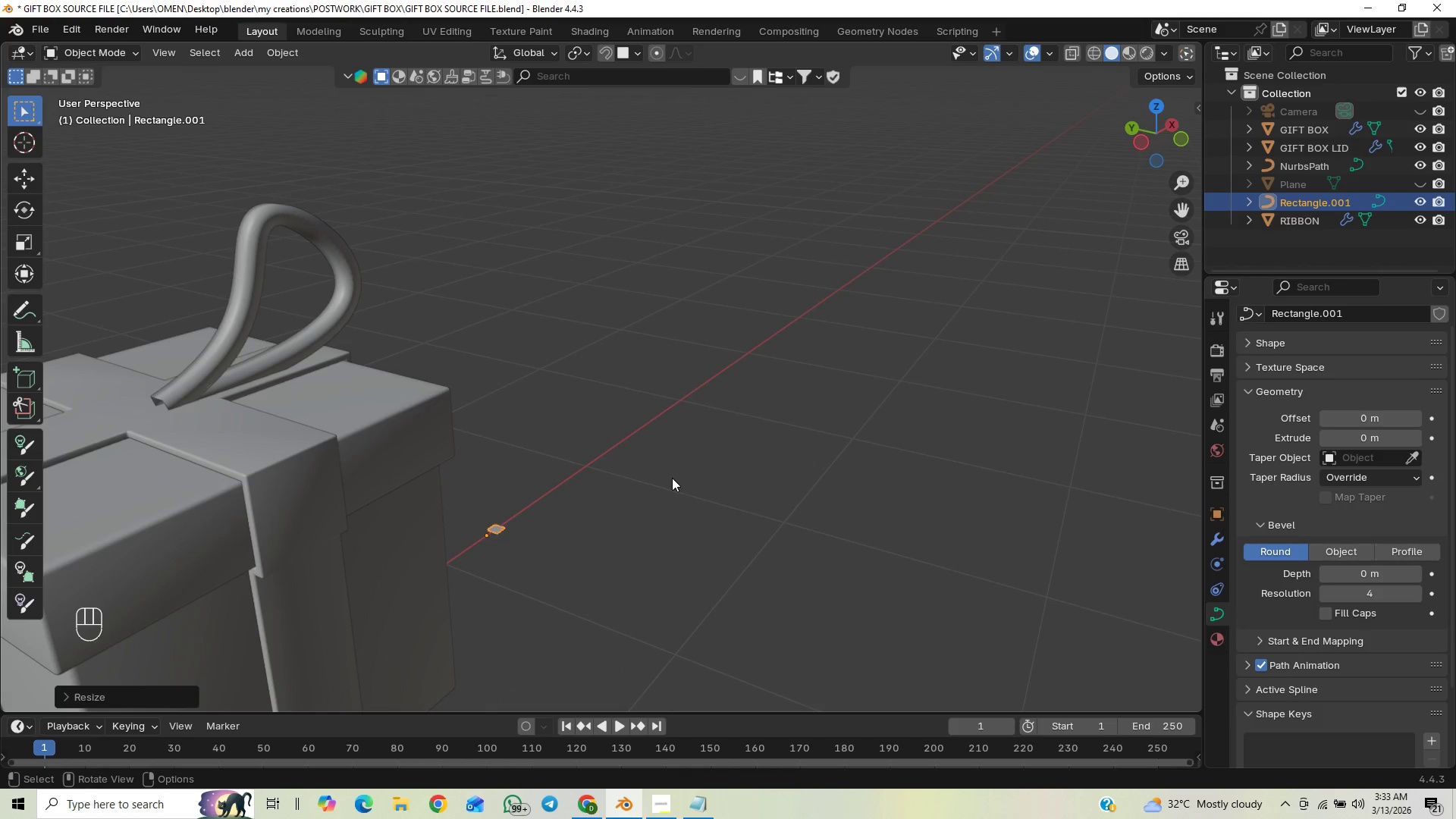 
type(SY)
 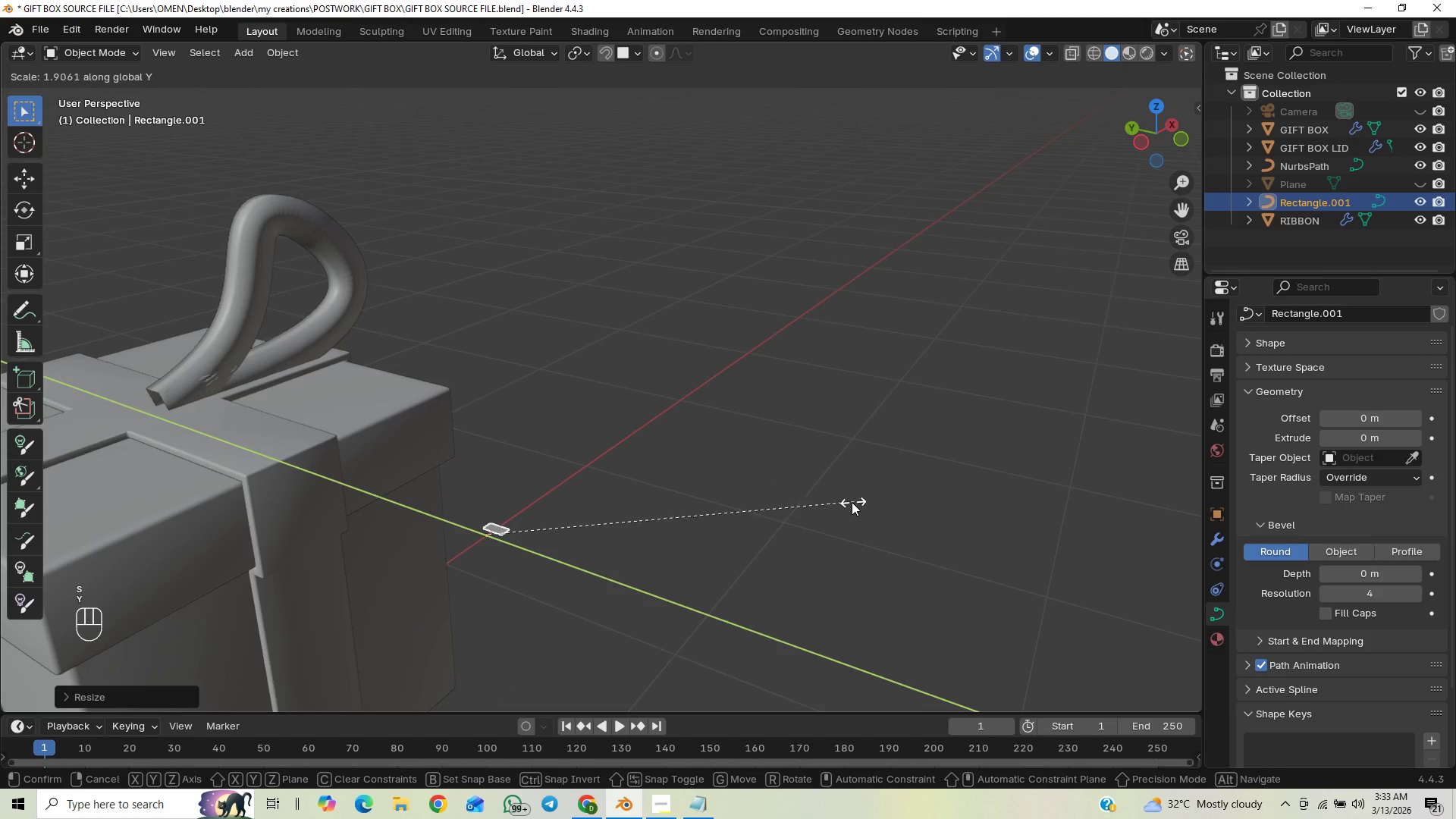 
key(X)
 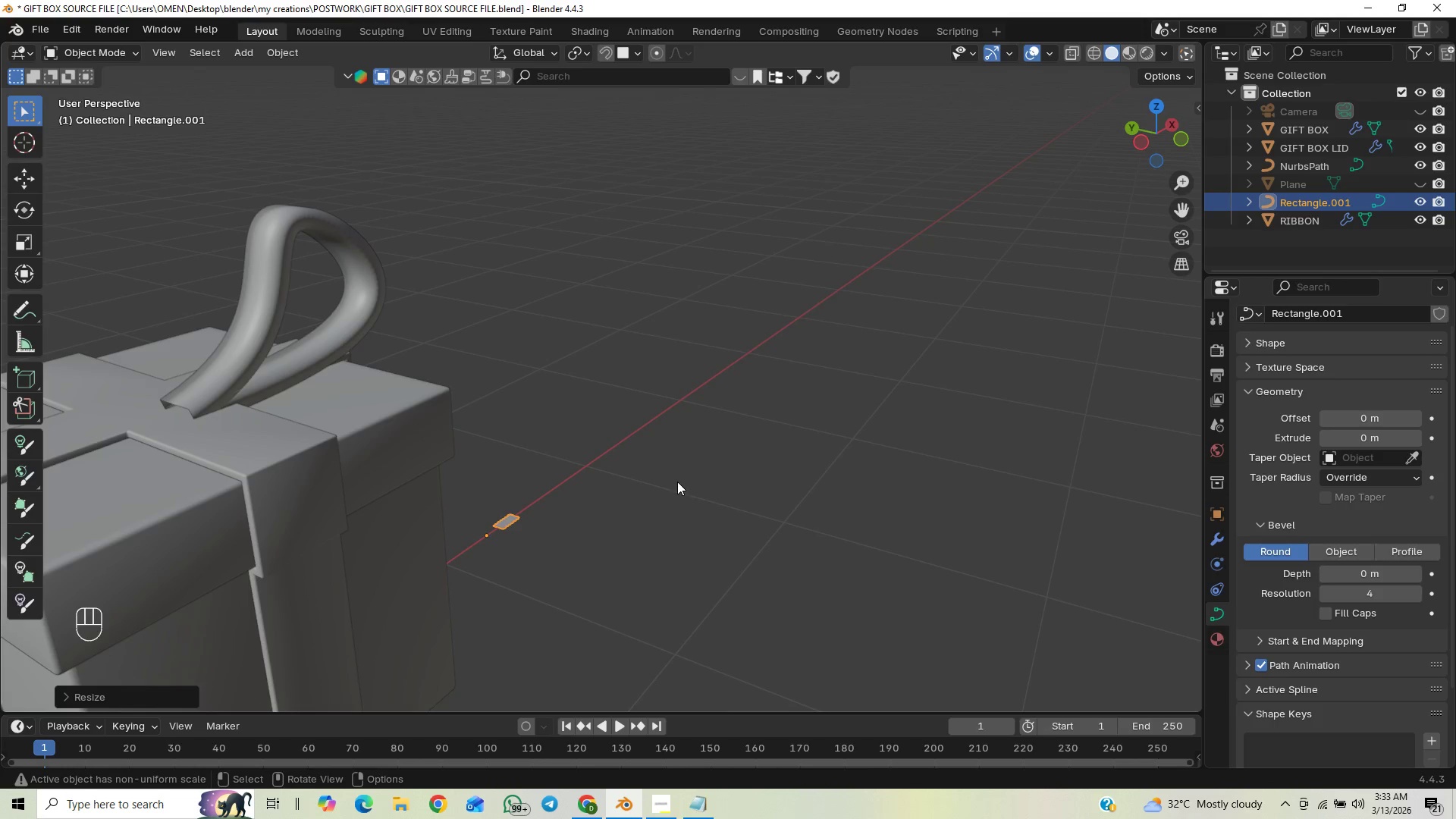 
wait(7.58)
 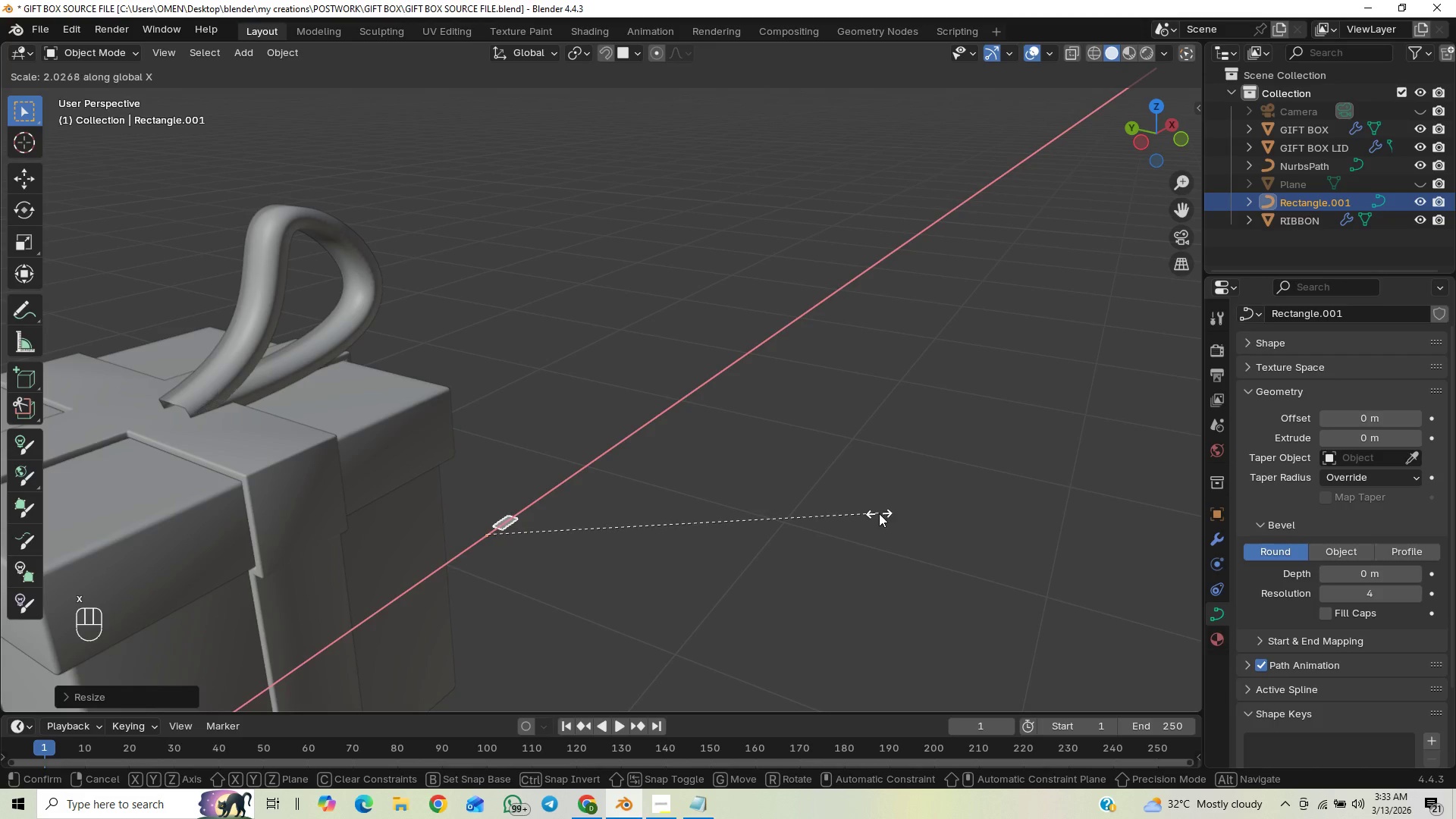 
key(S)
 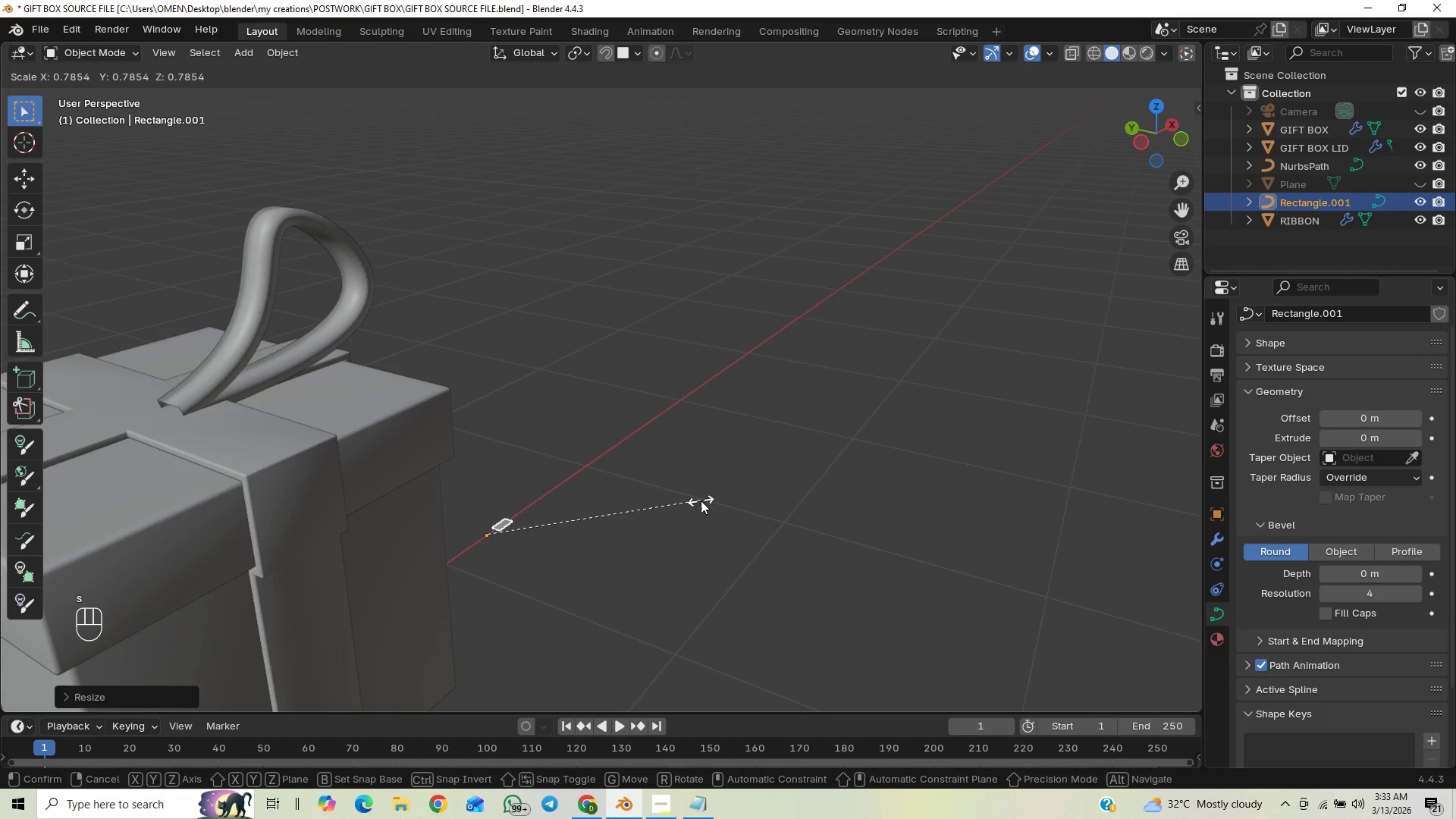 
right_click([762, 475])
 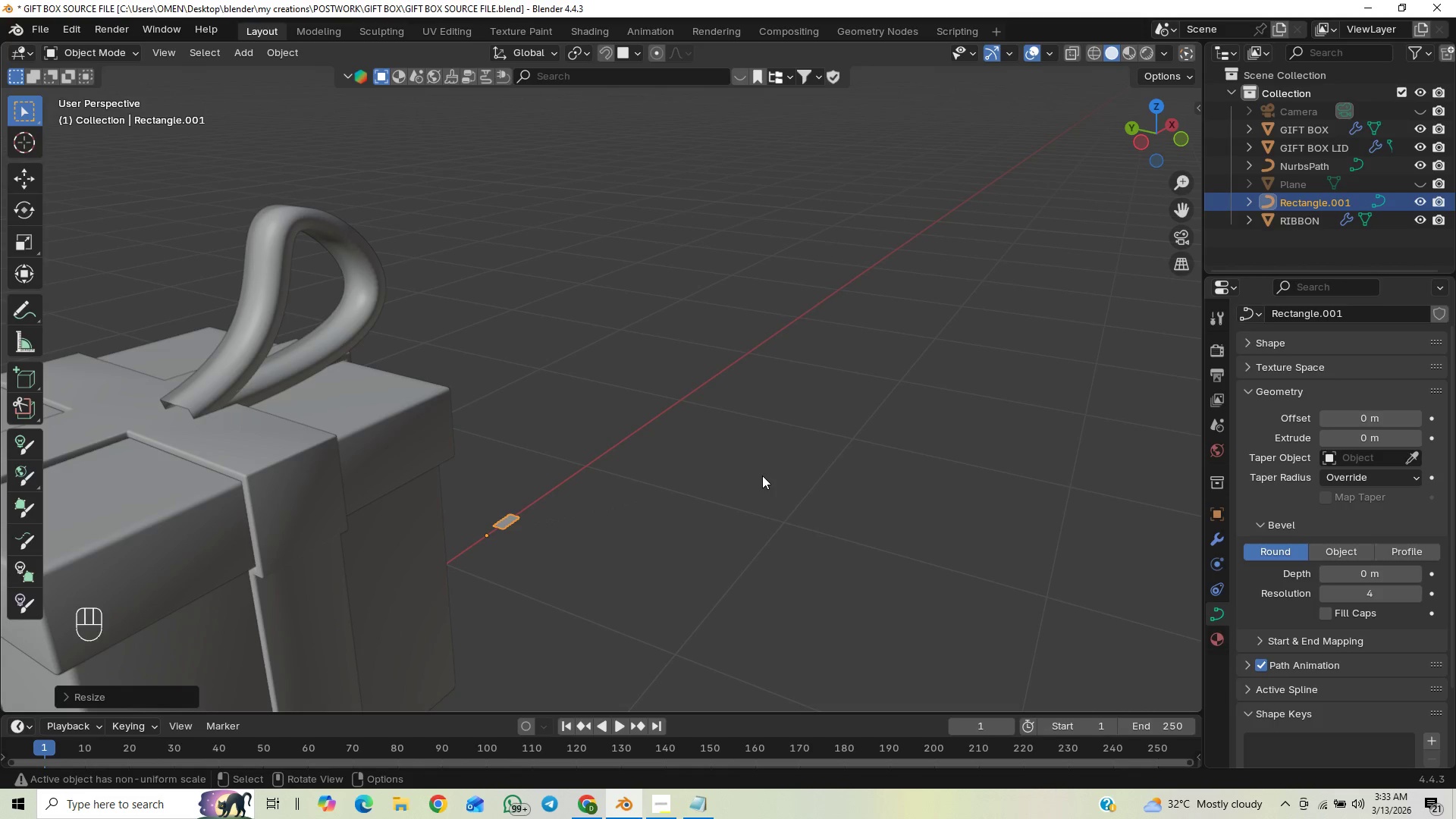 
type(GY)
 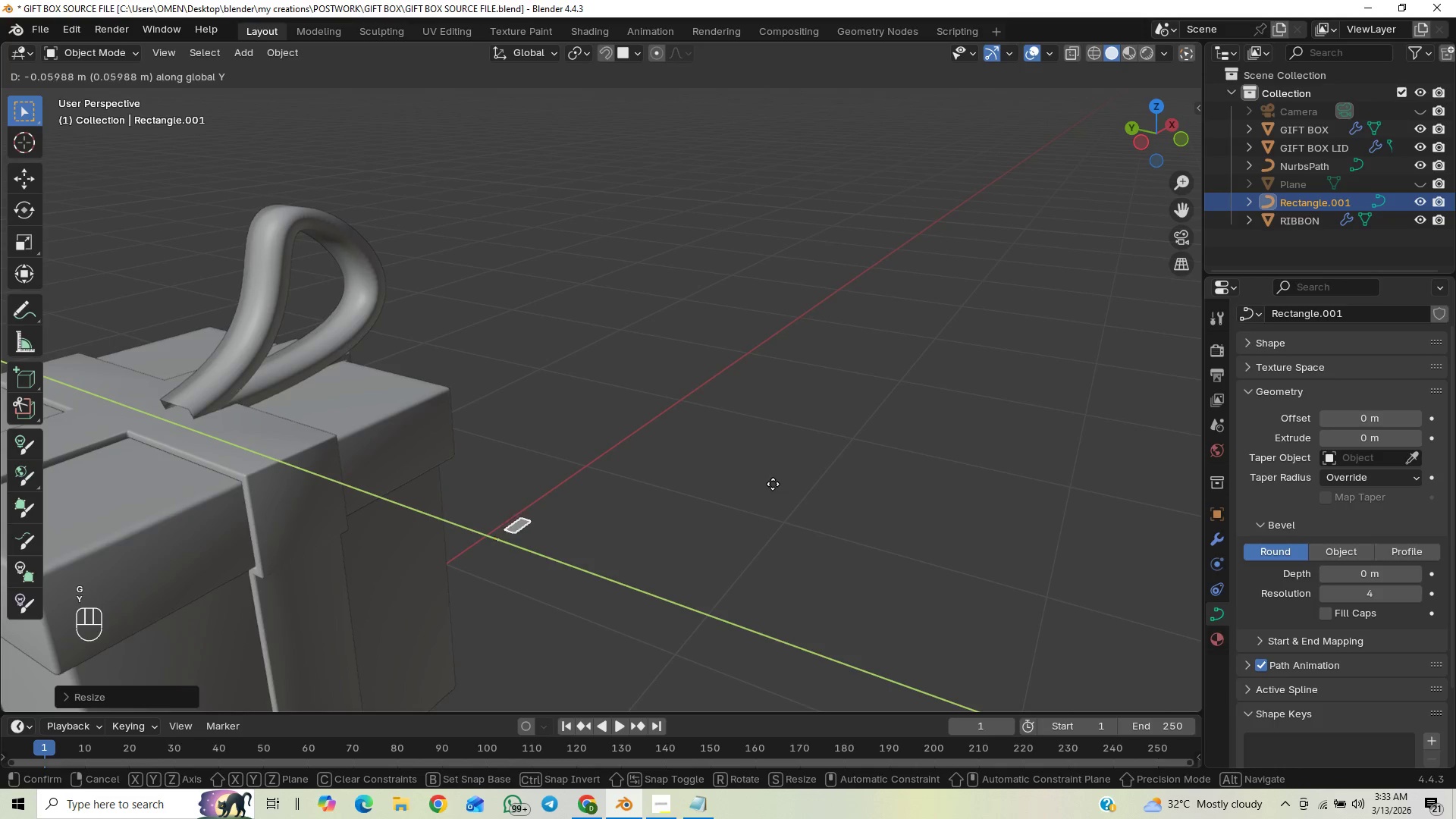 
right_click([769, 482])
 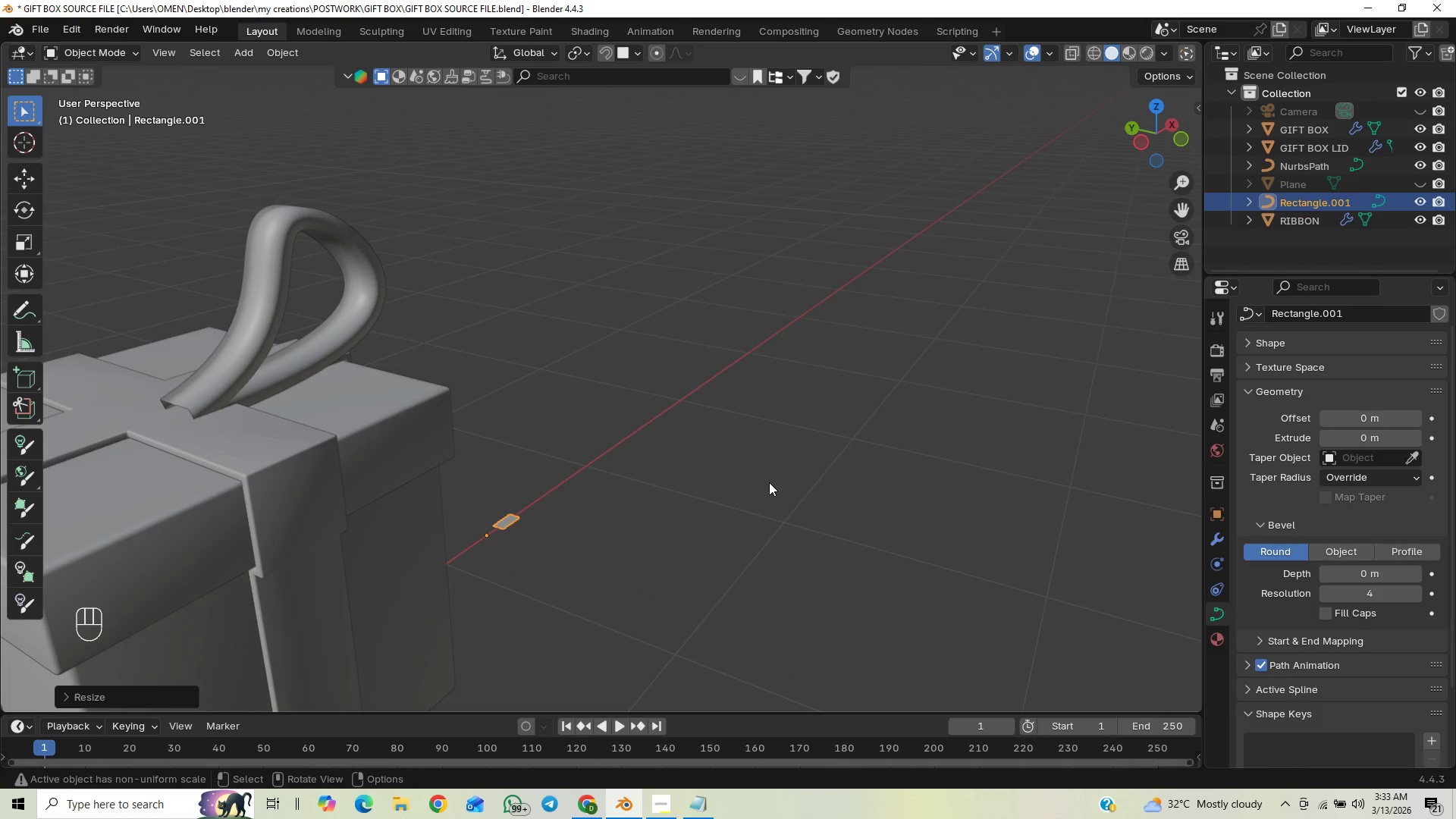 
type(SY)
 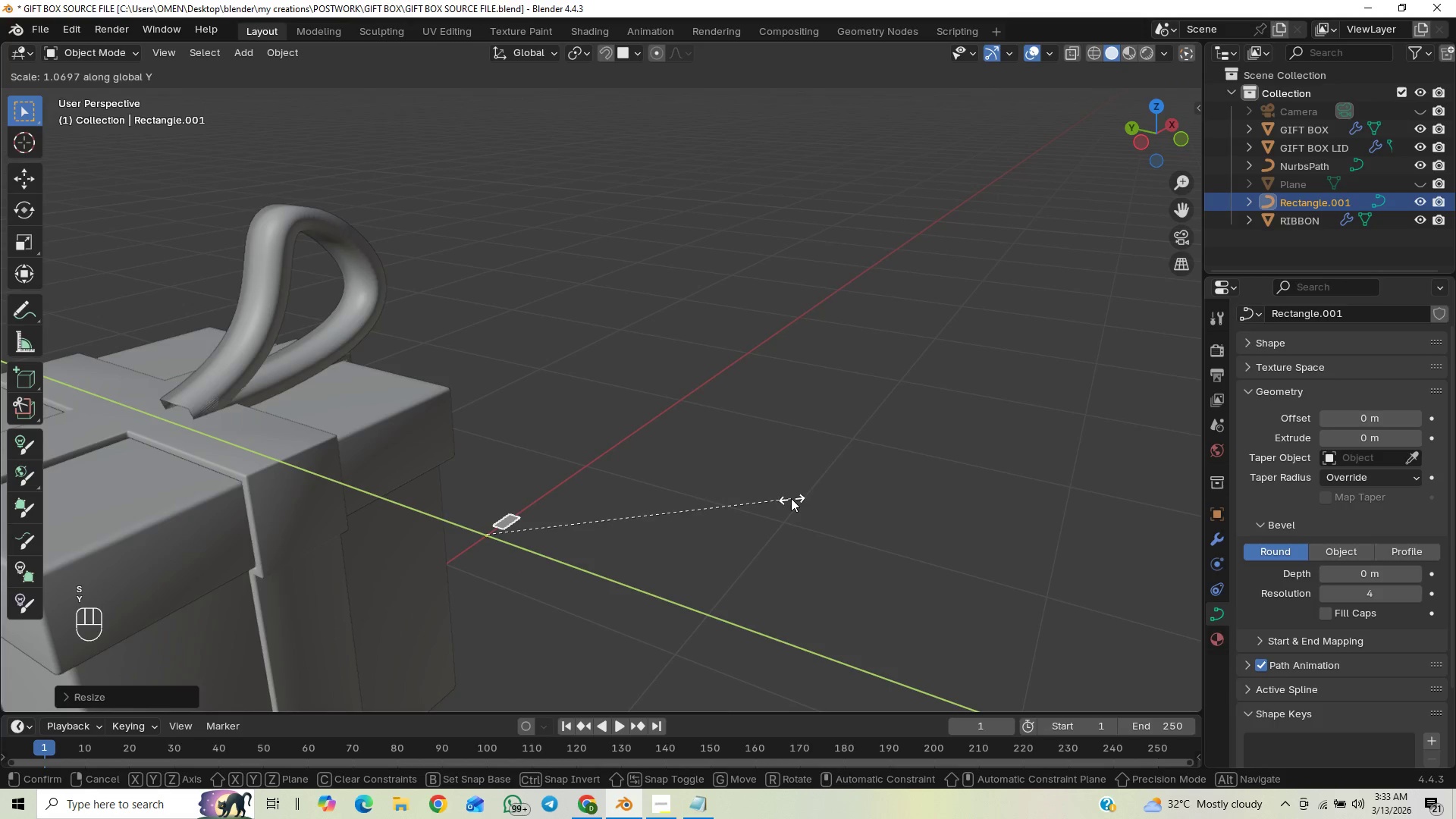 
key(Z)
 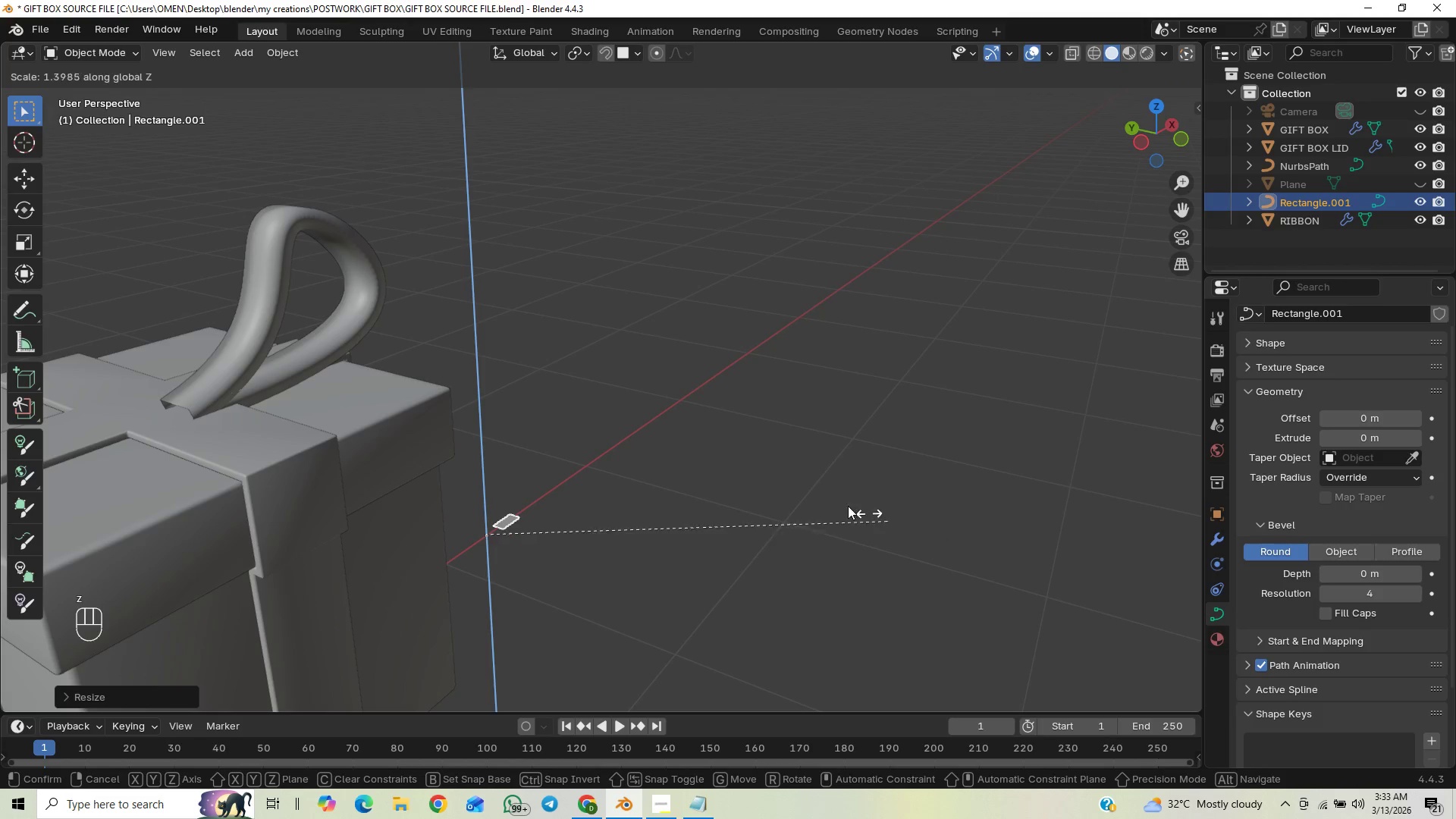 
right_click([630, 446])
 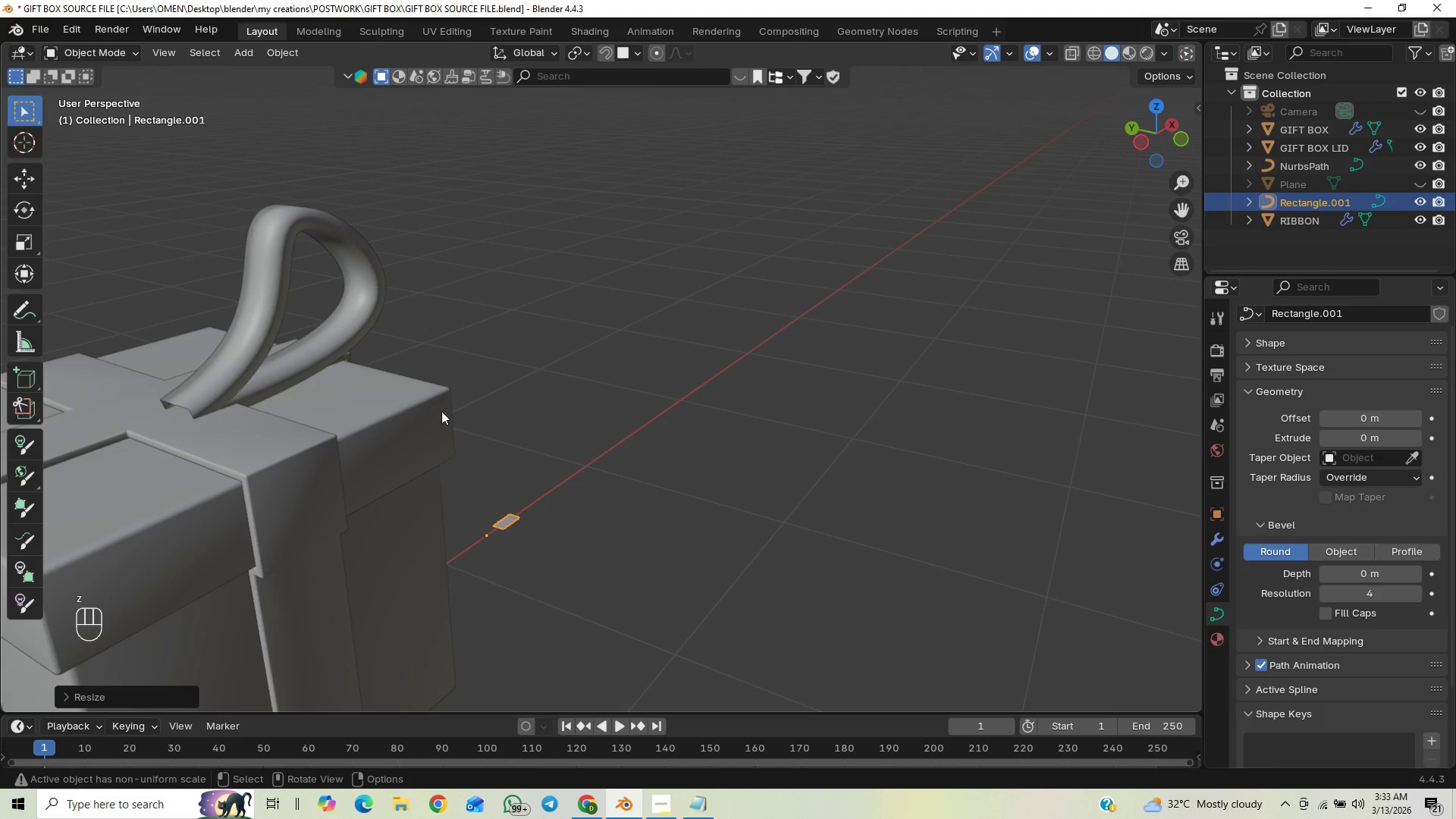 
scroll: coordinate [438, 405], scroll_direction: none, amount: 0.0
 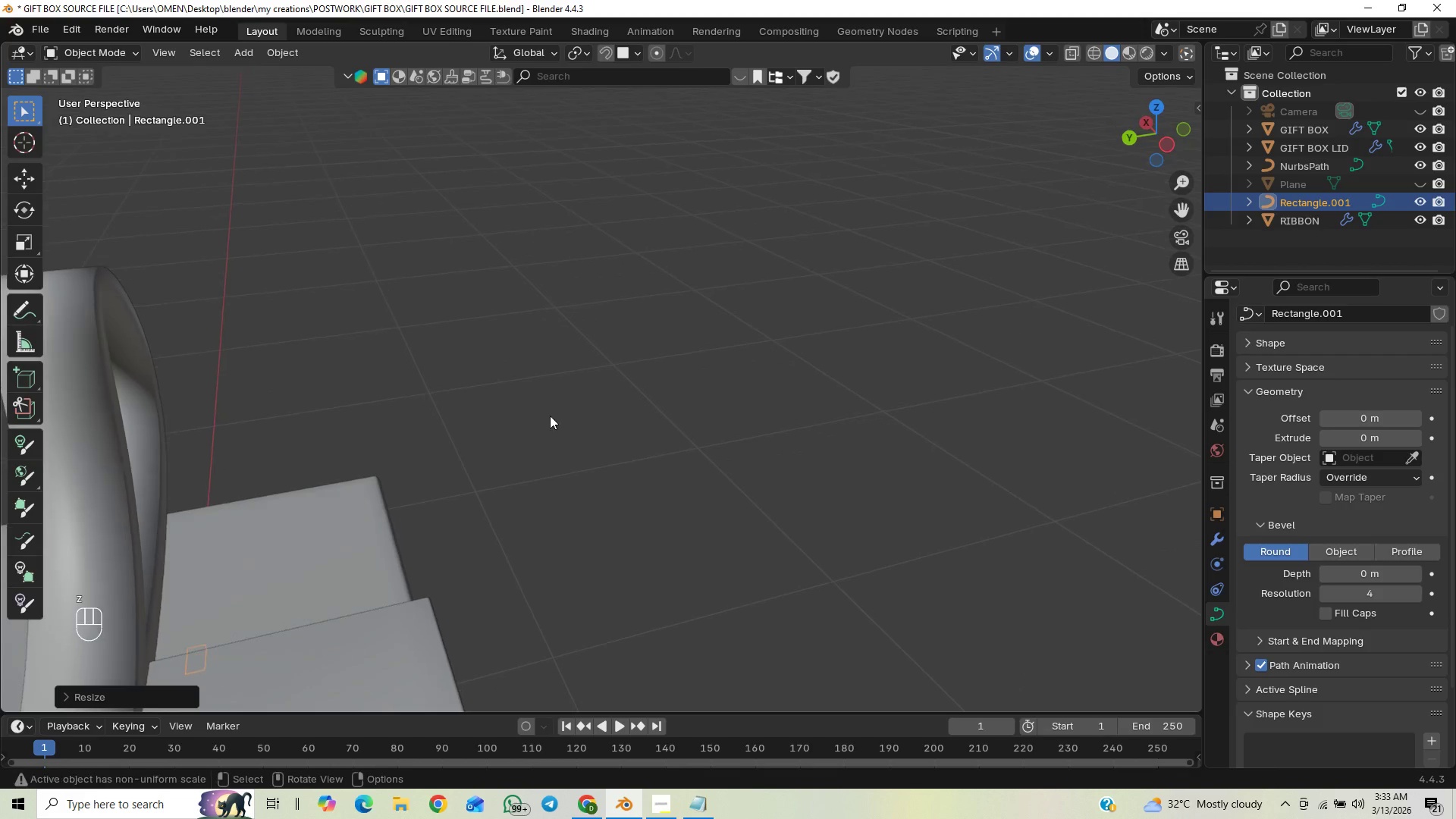 
scroll: coordinate [491, 428], scroll_direction: down, amount: 3.0
 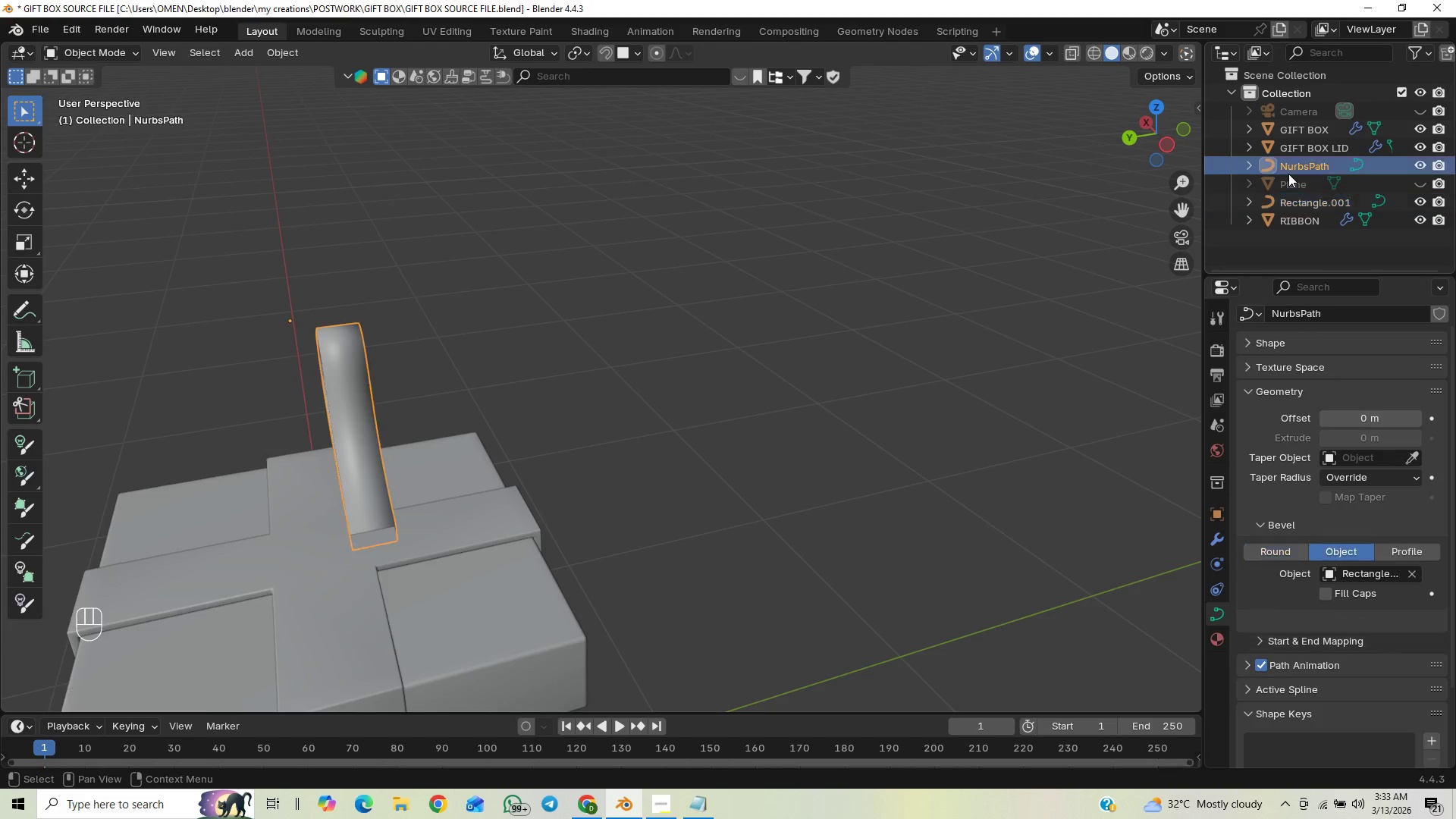 
wait(9.71)
 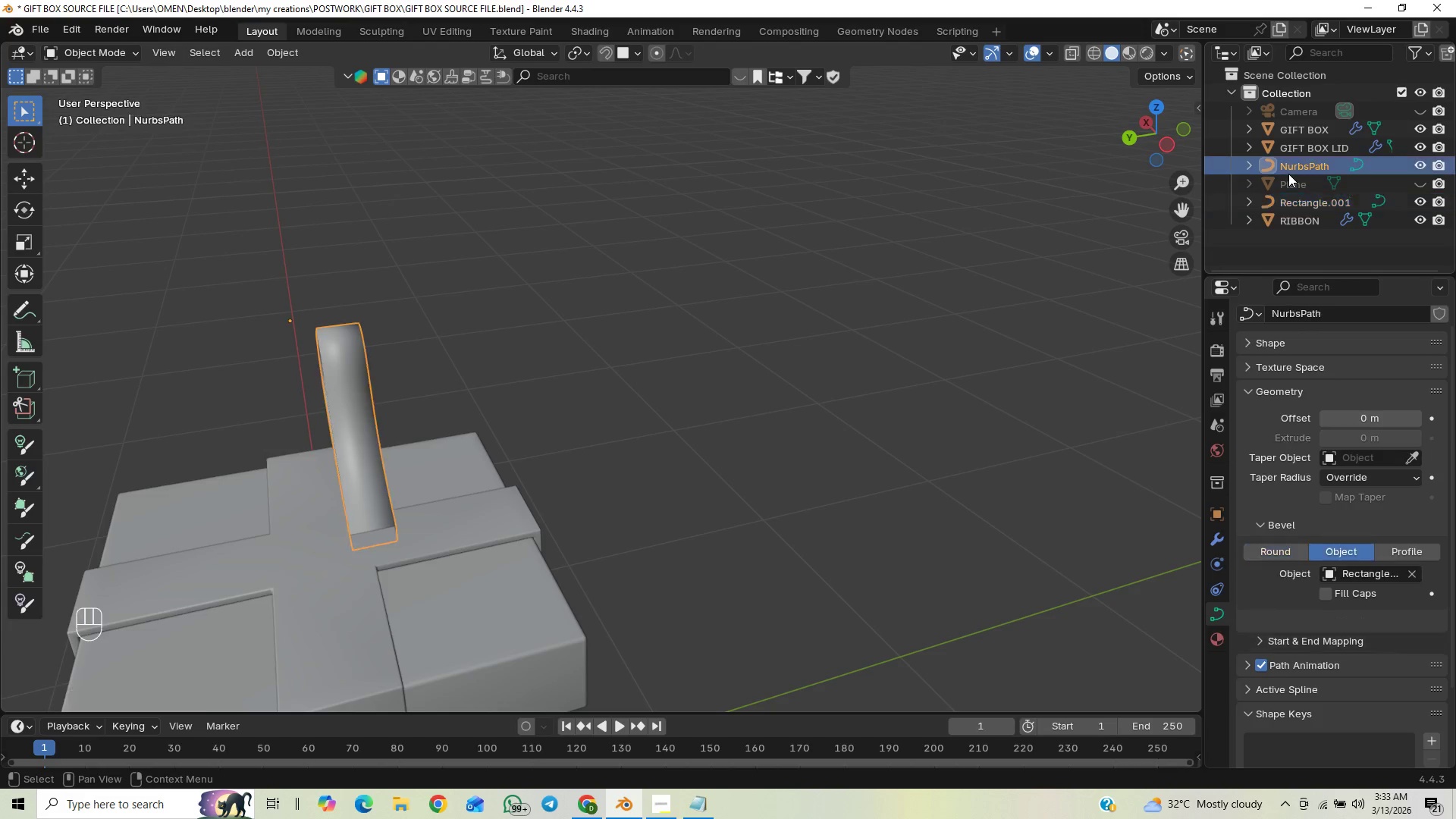 
type(GY)
 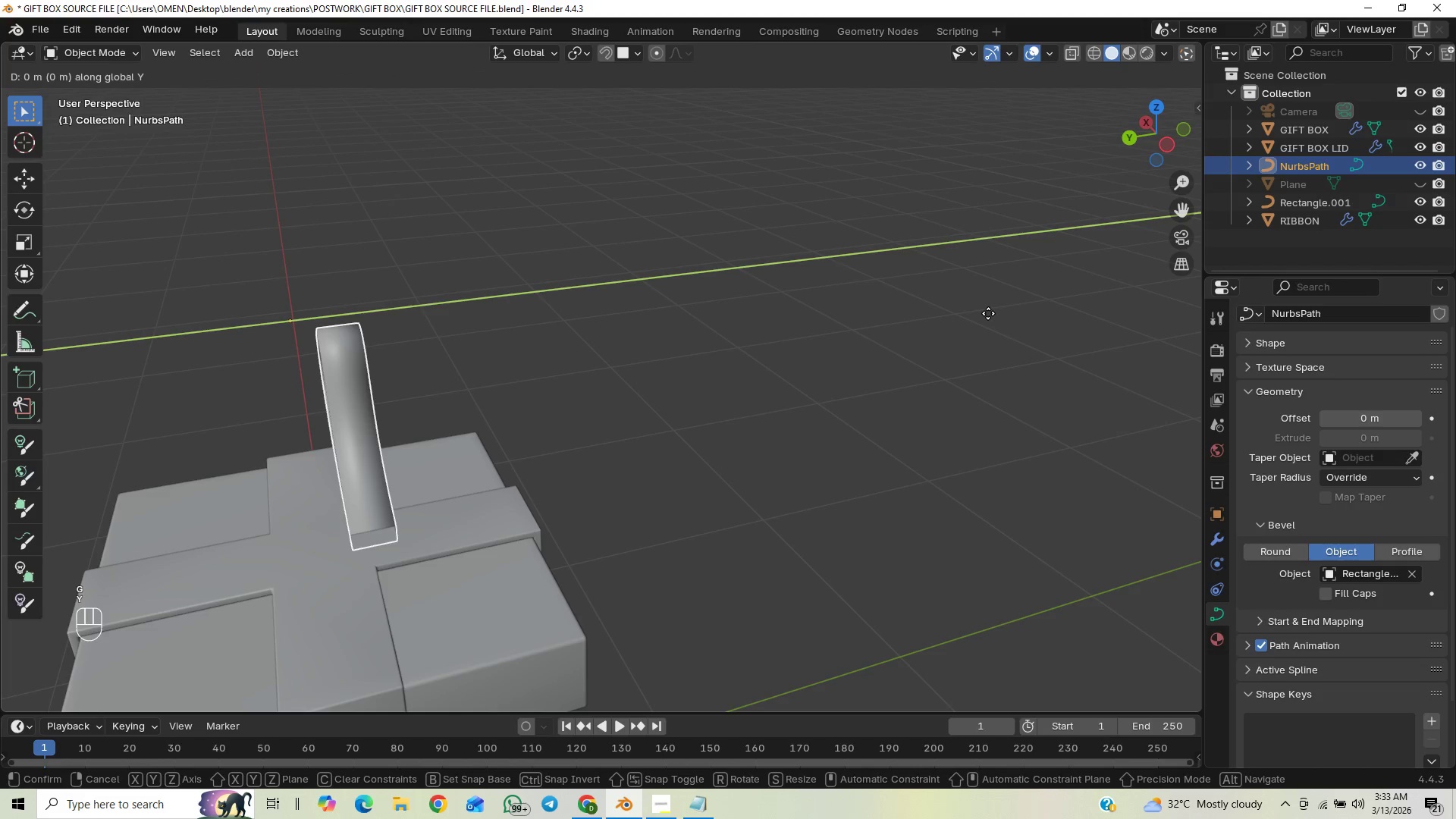 
hold_key(key=ShiftLeft, duration=1.5)
 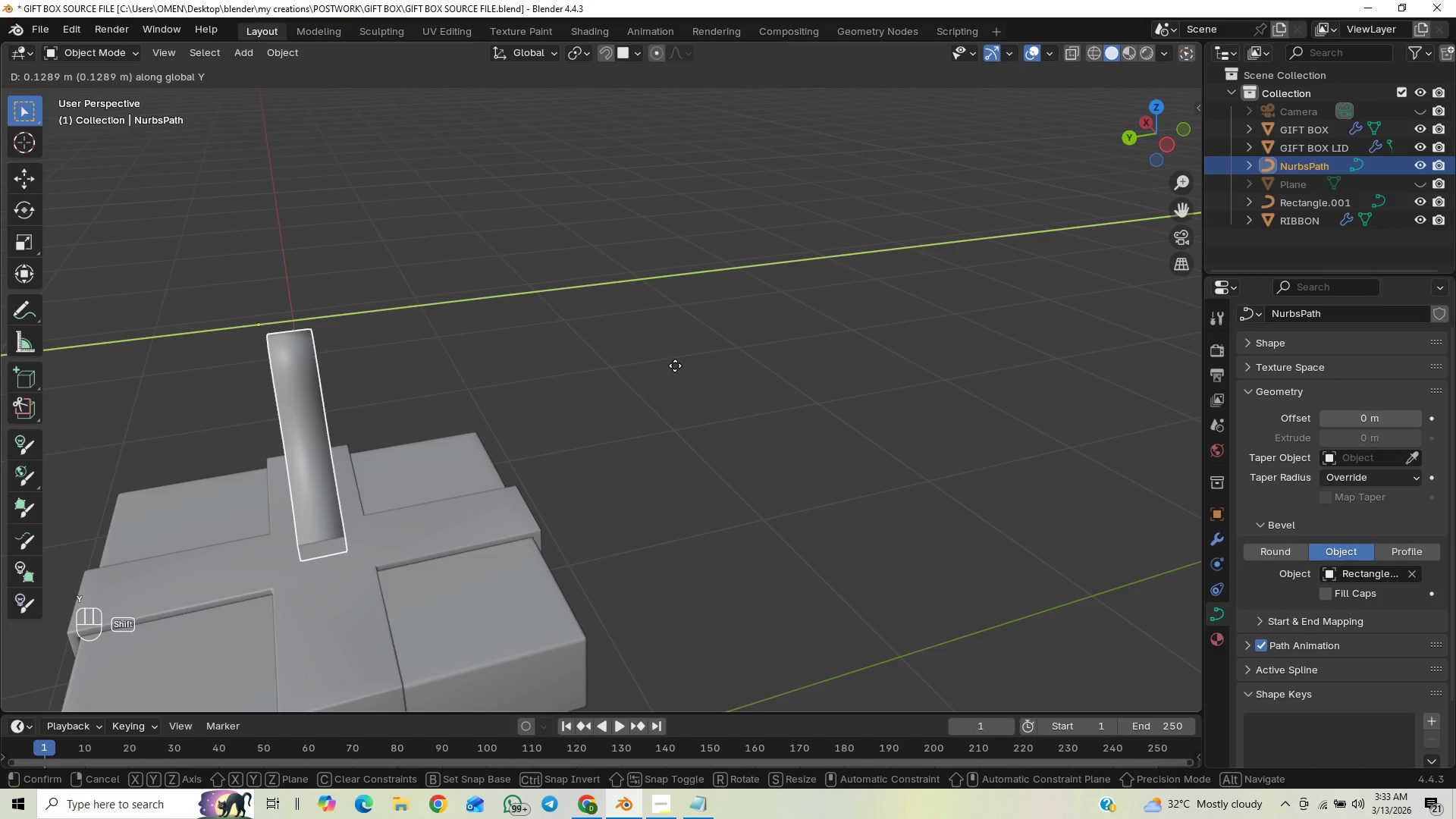 
hold_key(key=ShiftLeft, duration=1.52)
 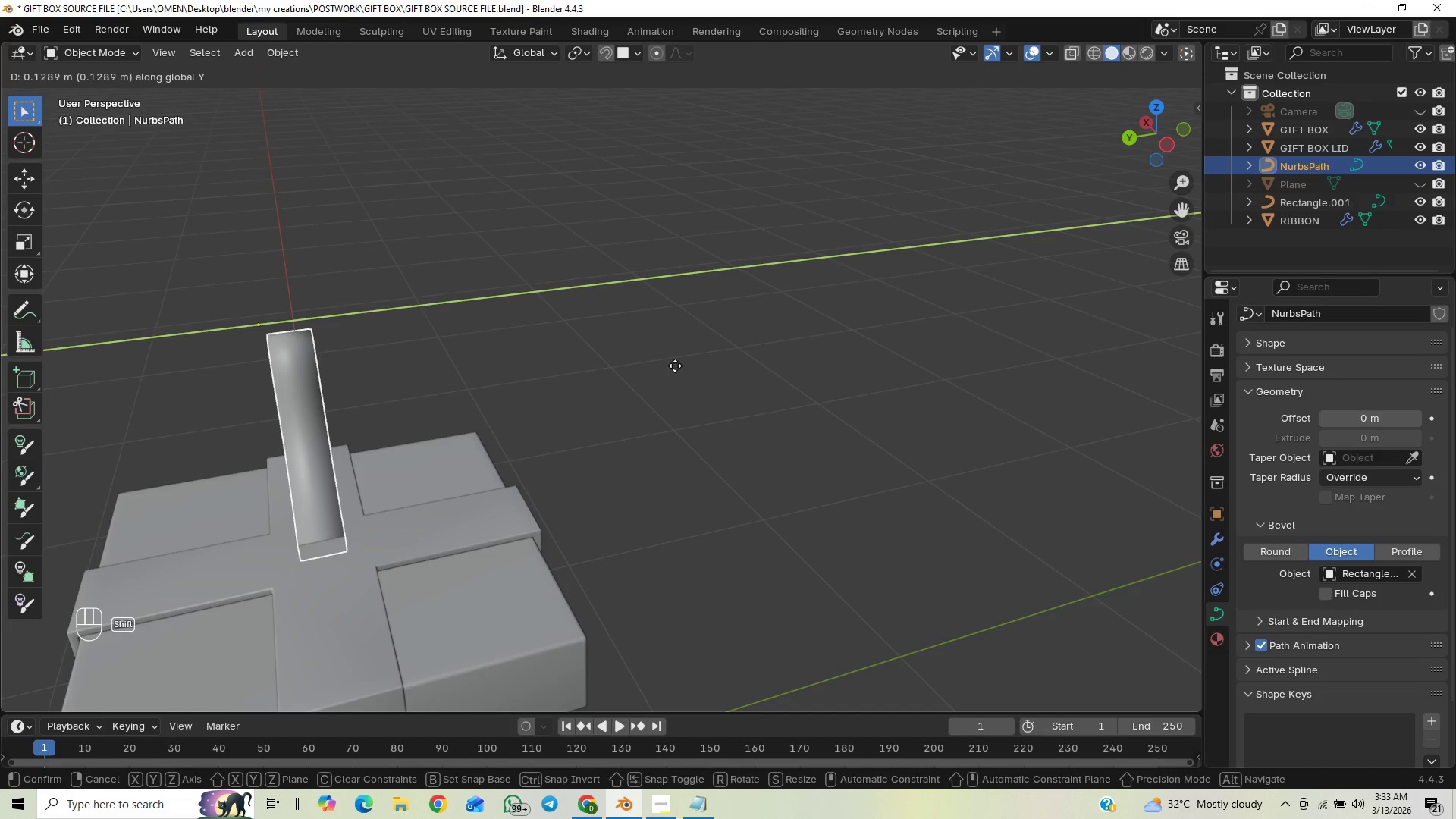 
key(Shift+ShiftLeft)
 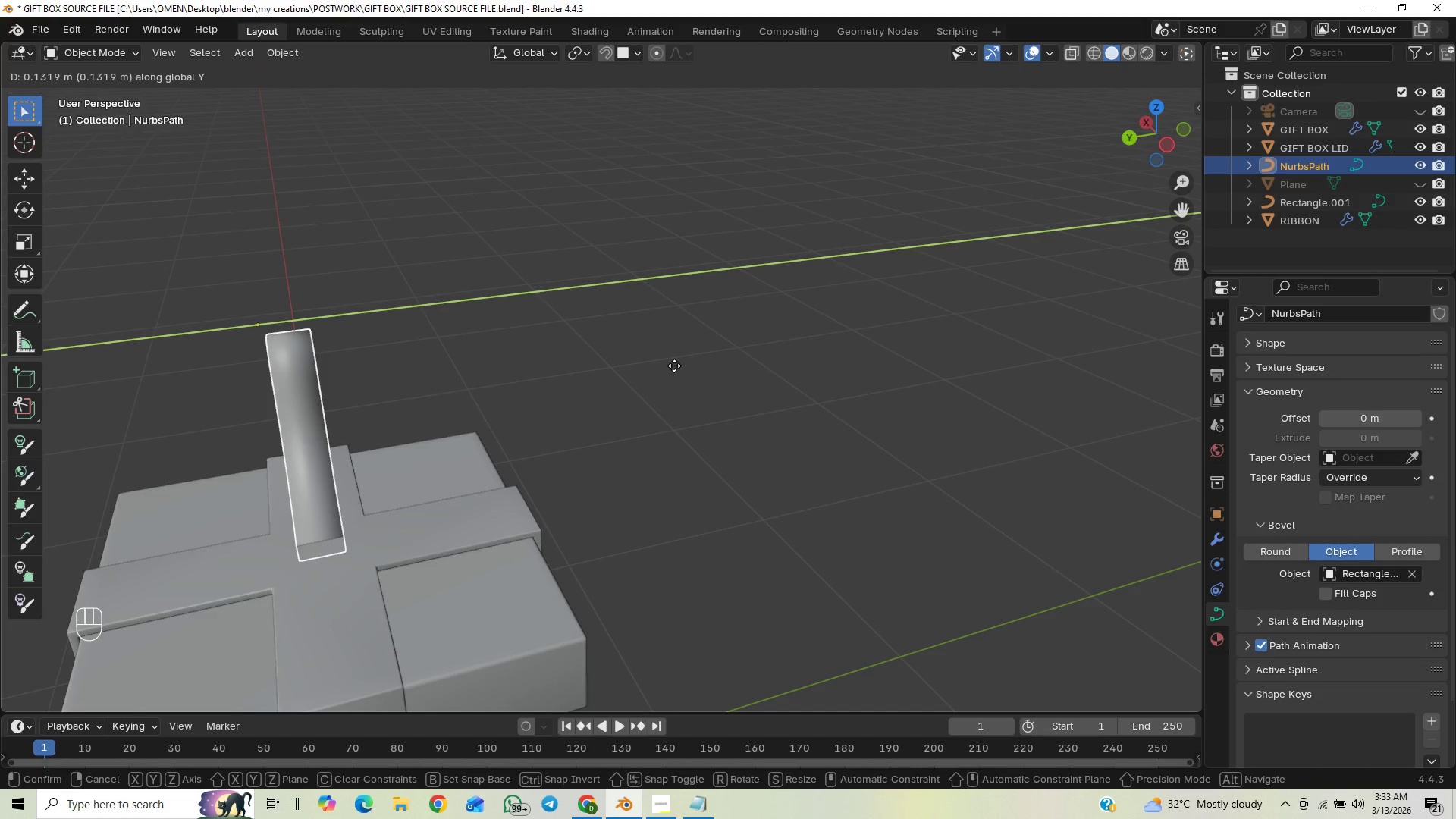 
left_click([674, 366])
 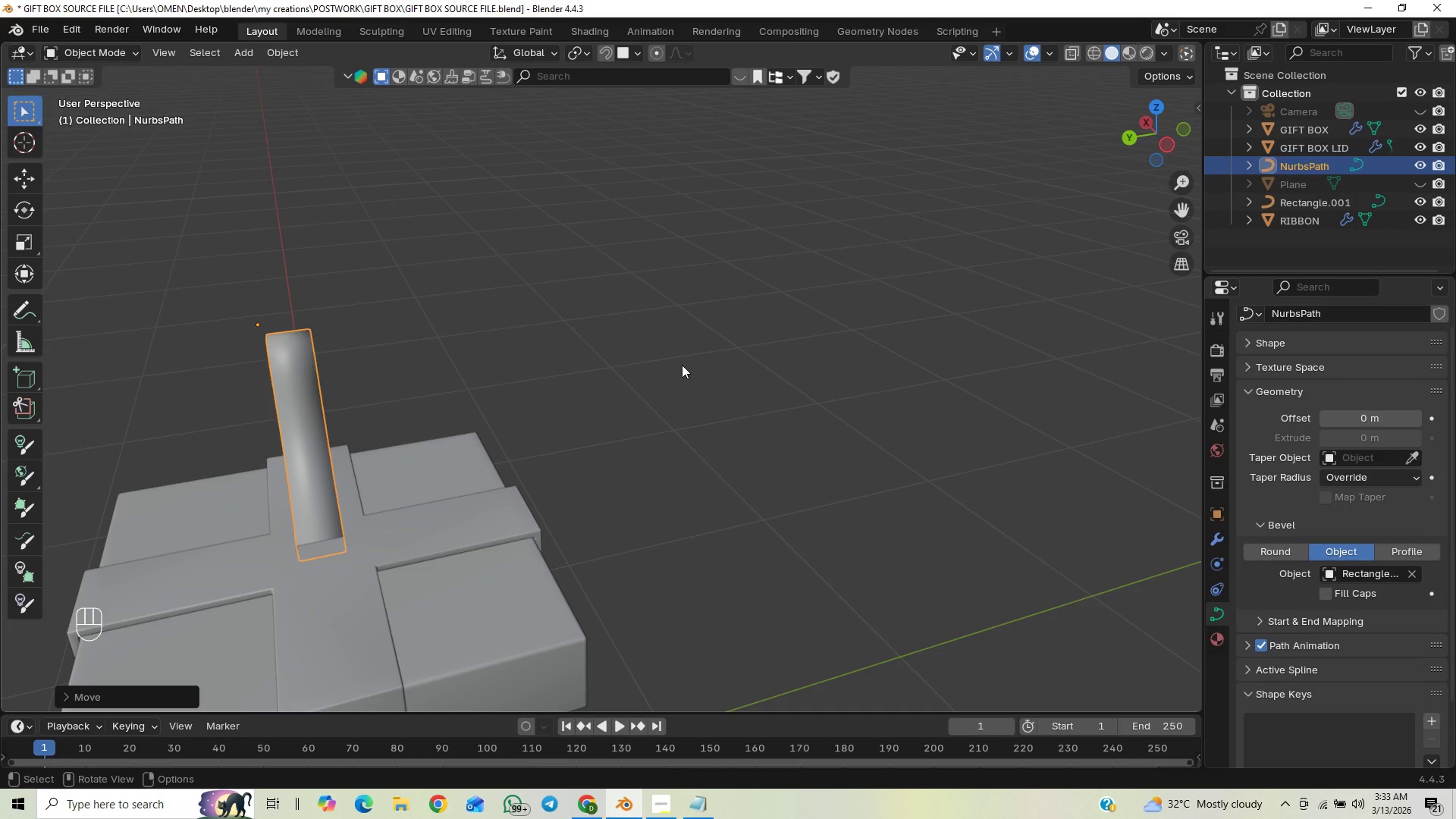 
key(Home)
 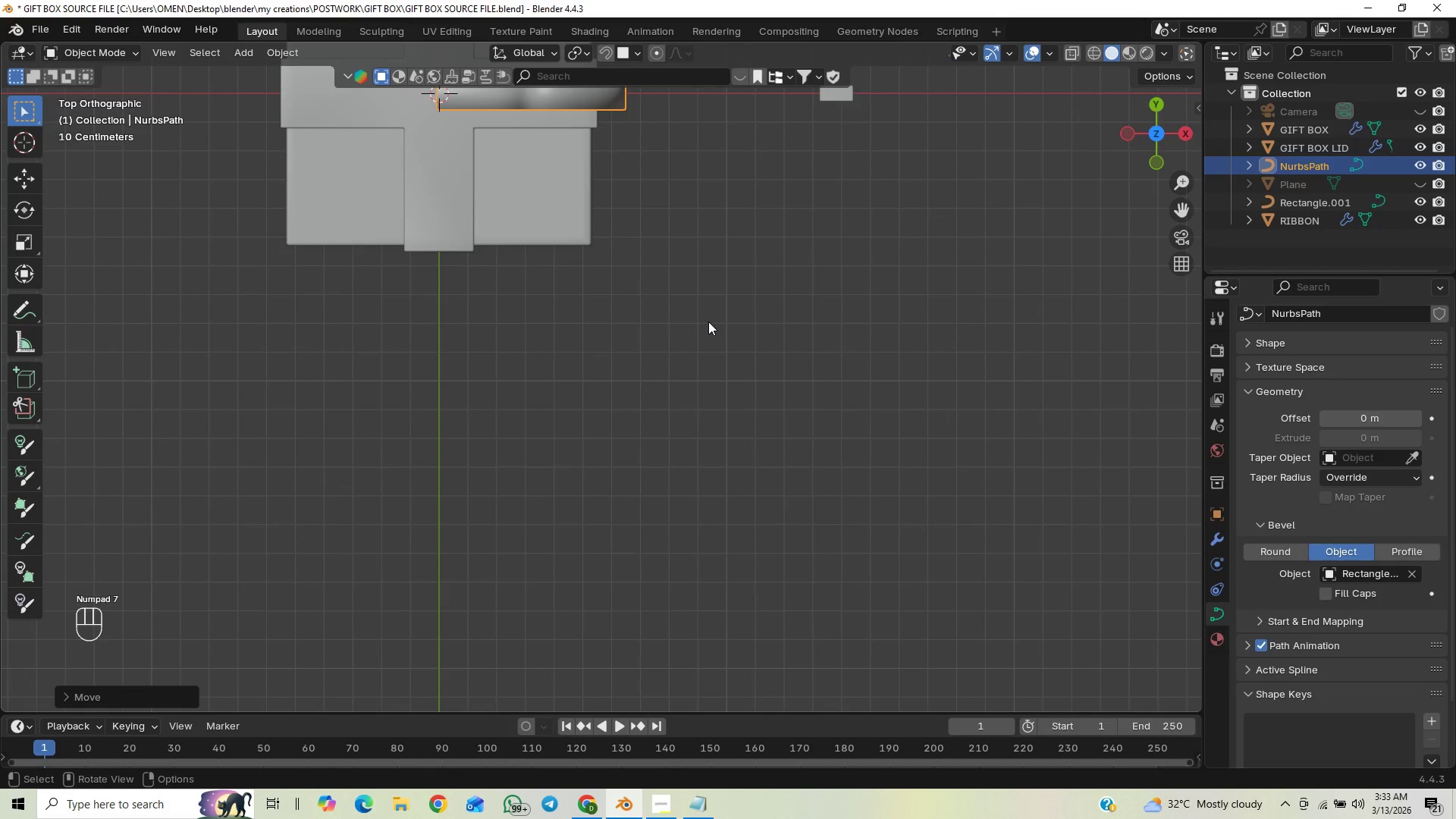 
hold_key(key=ShiftLeft, duration=0.78)
 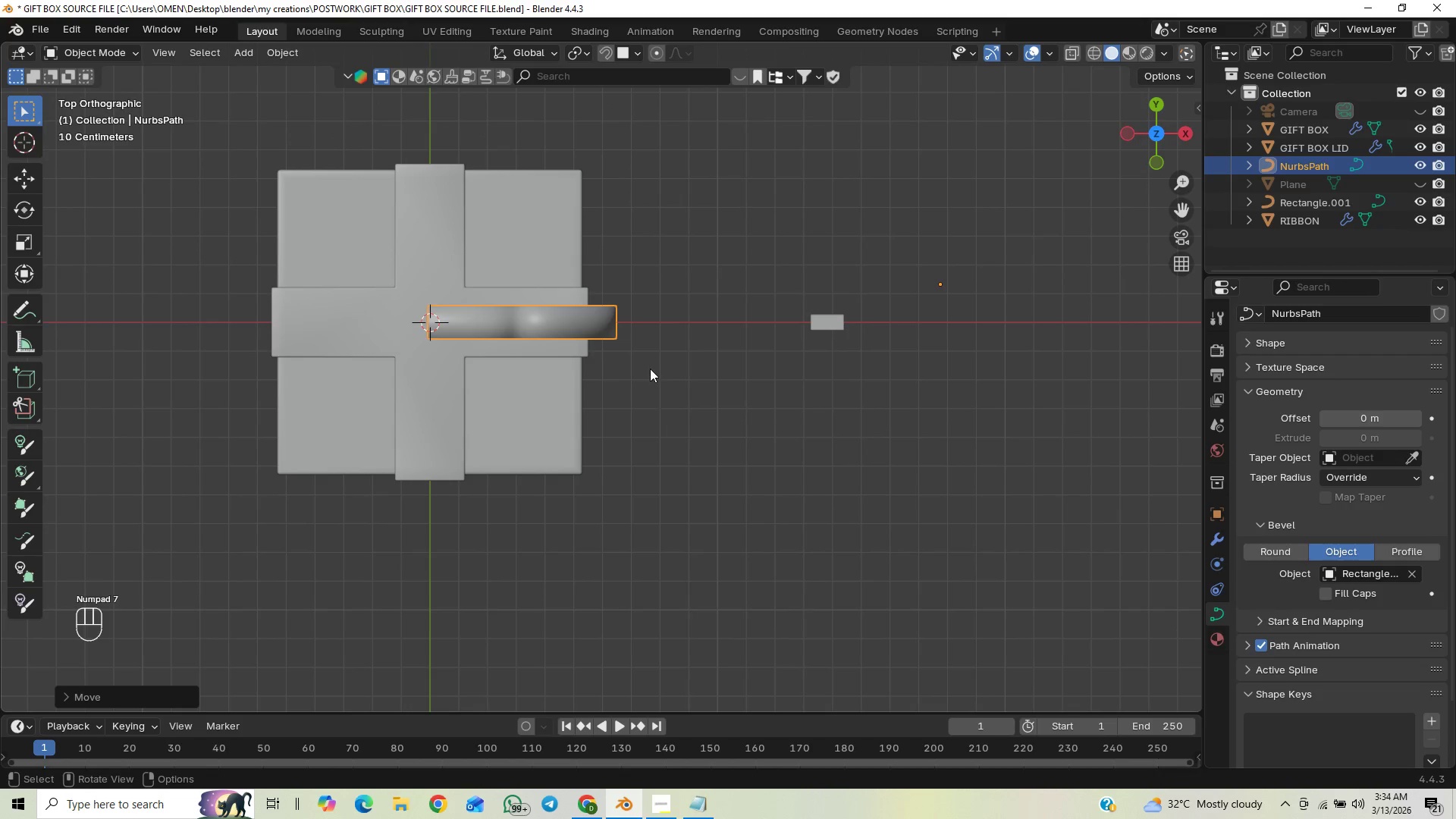 
hold_key(key=ShiftLeft, duration=0.34)
 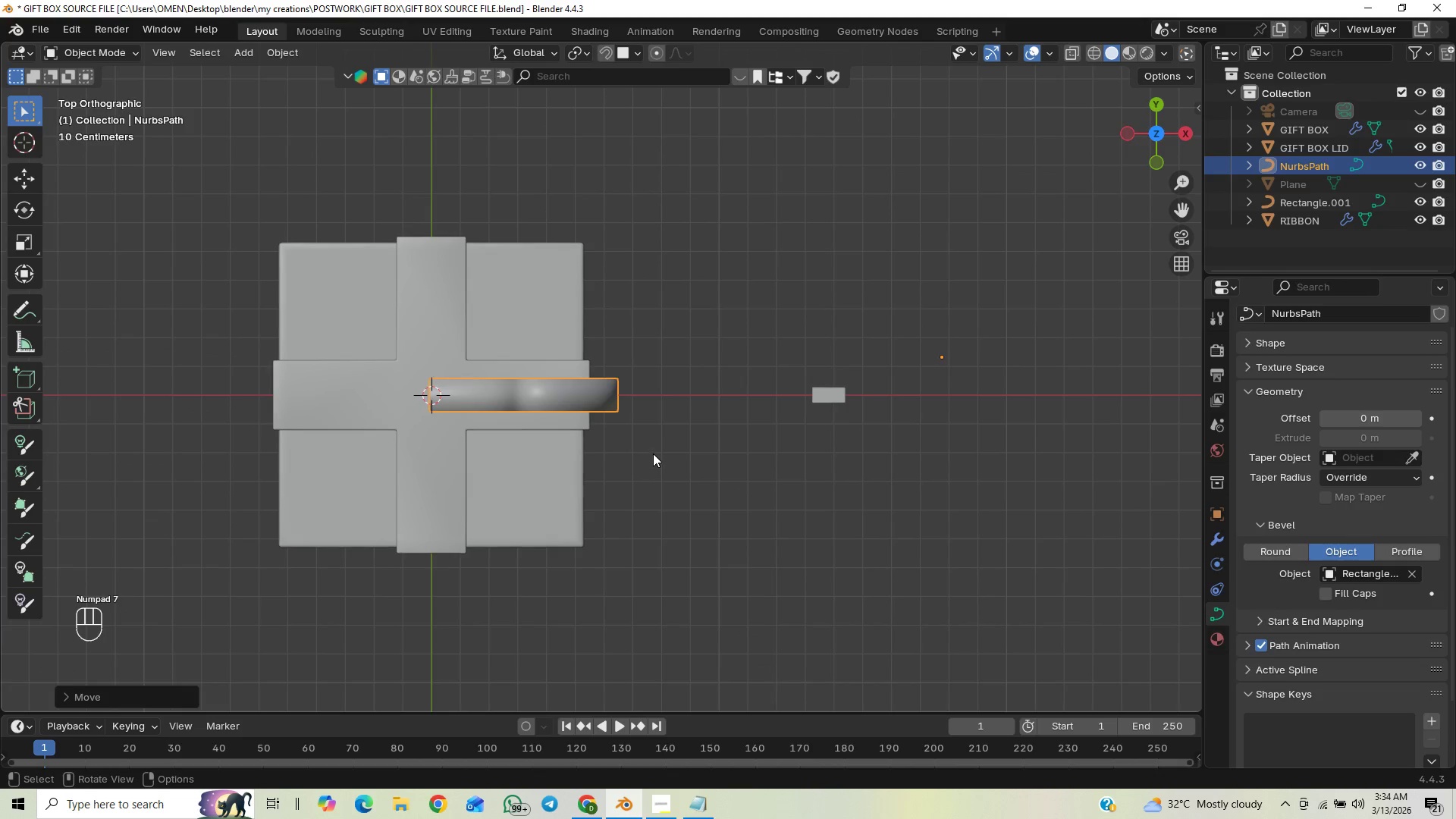 
scroll: coordinate [658, 447], scroll_direction: up, amount: 2.0
 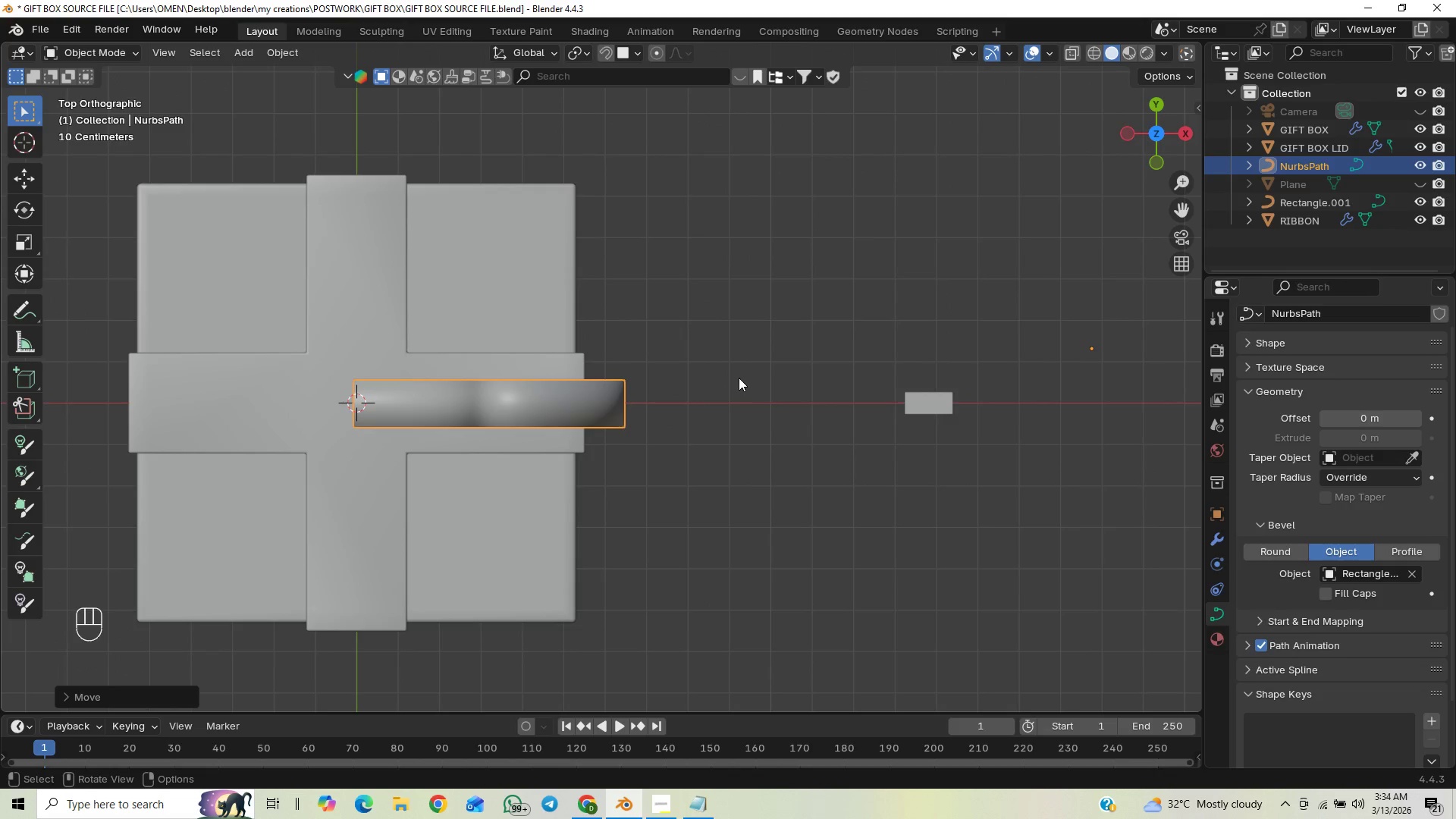 
key(N)
 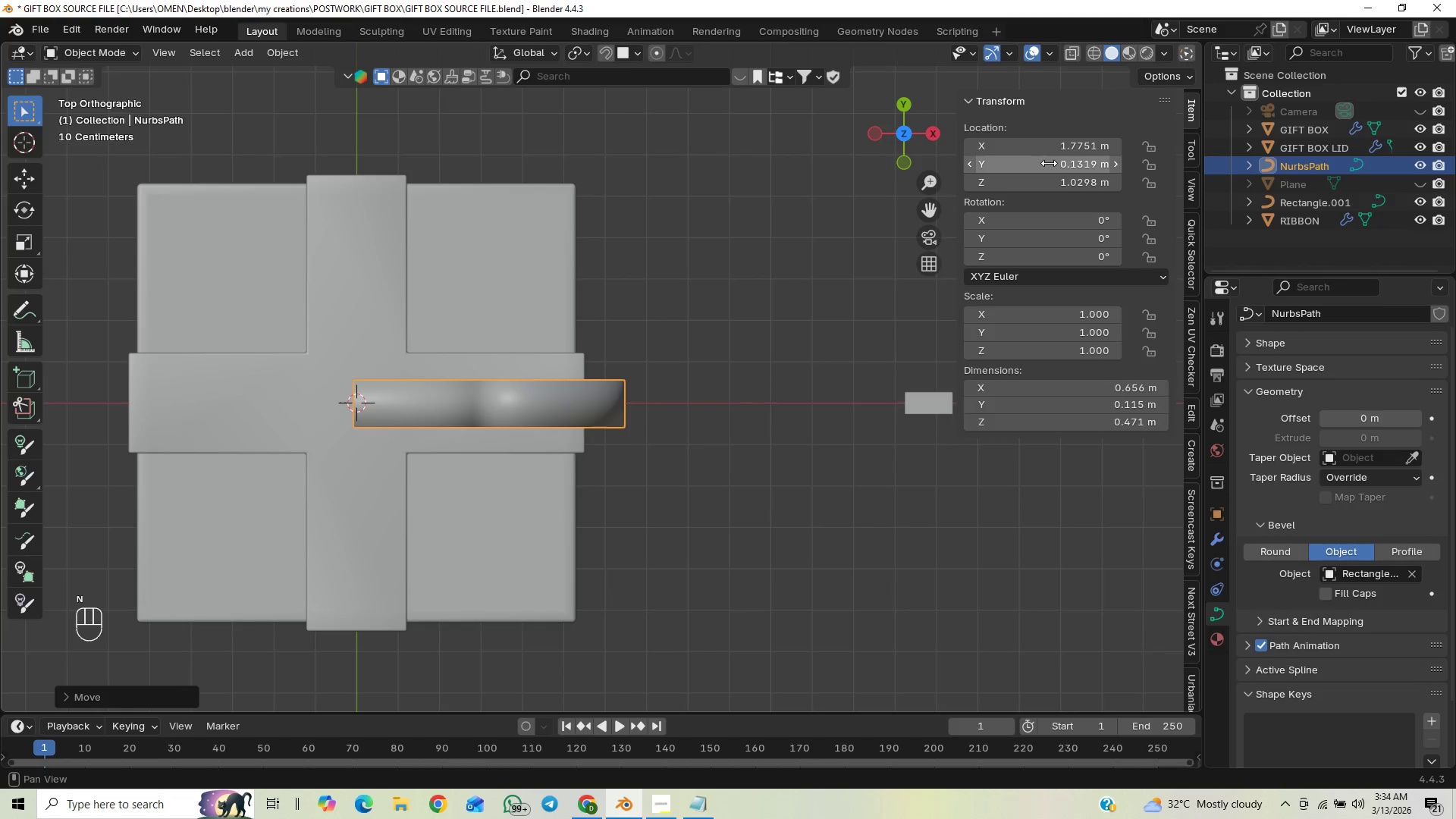 
left_click([1048, 165])
 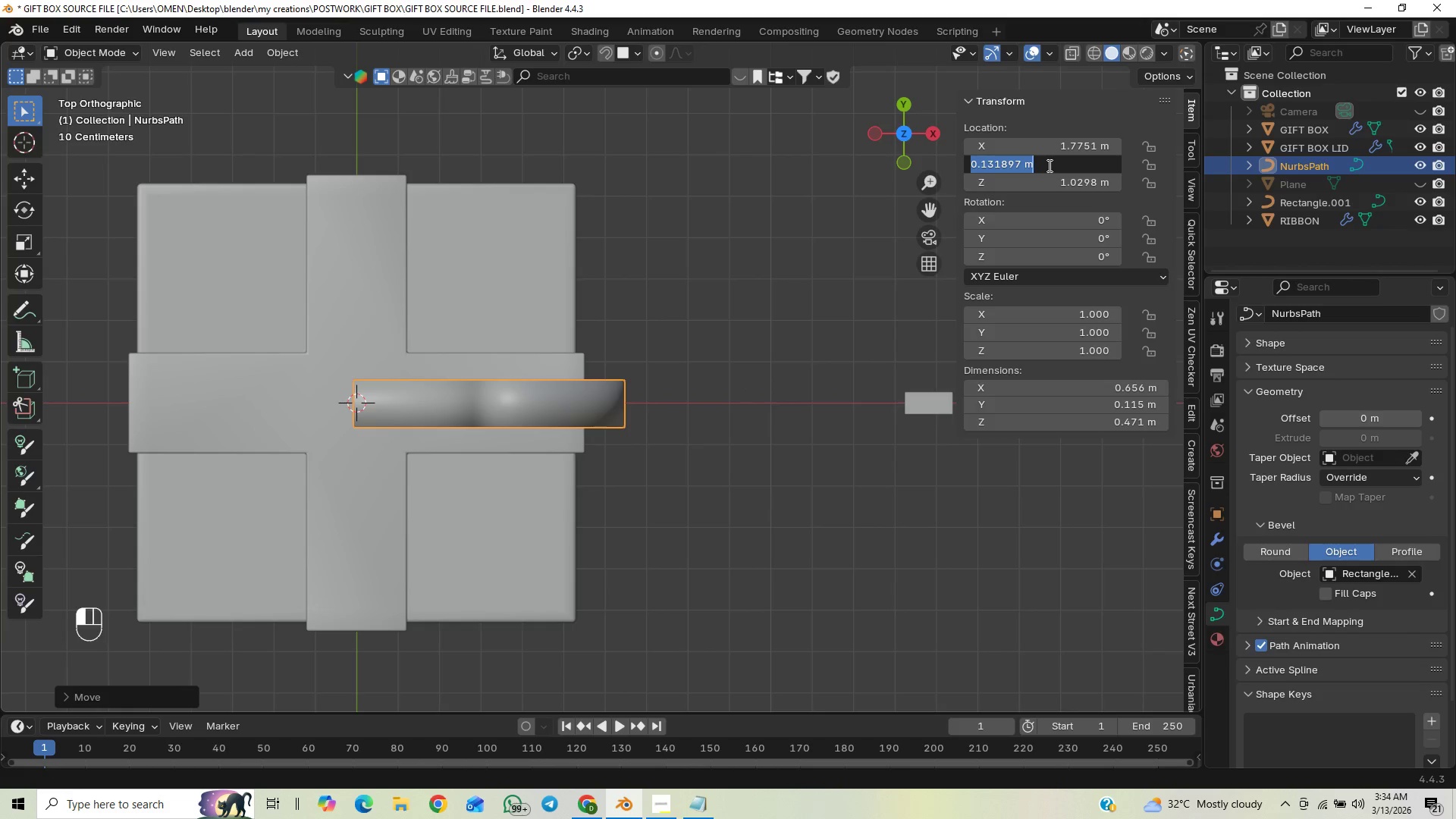 
key(0)
 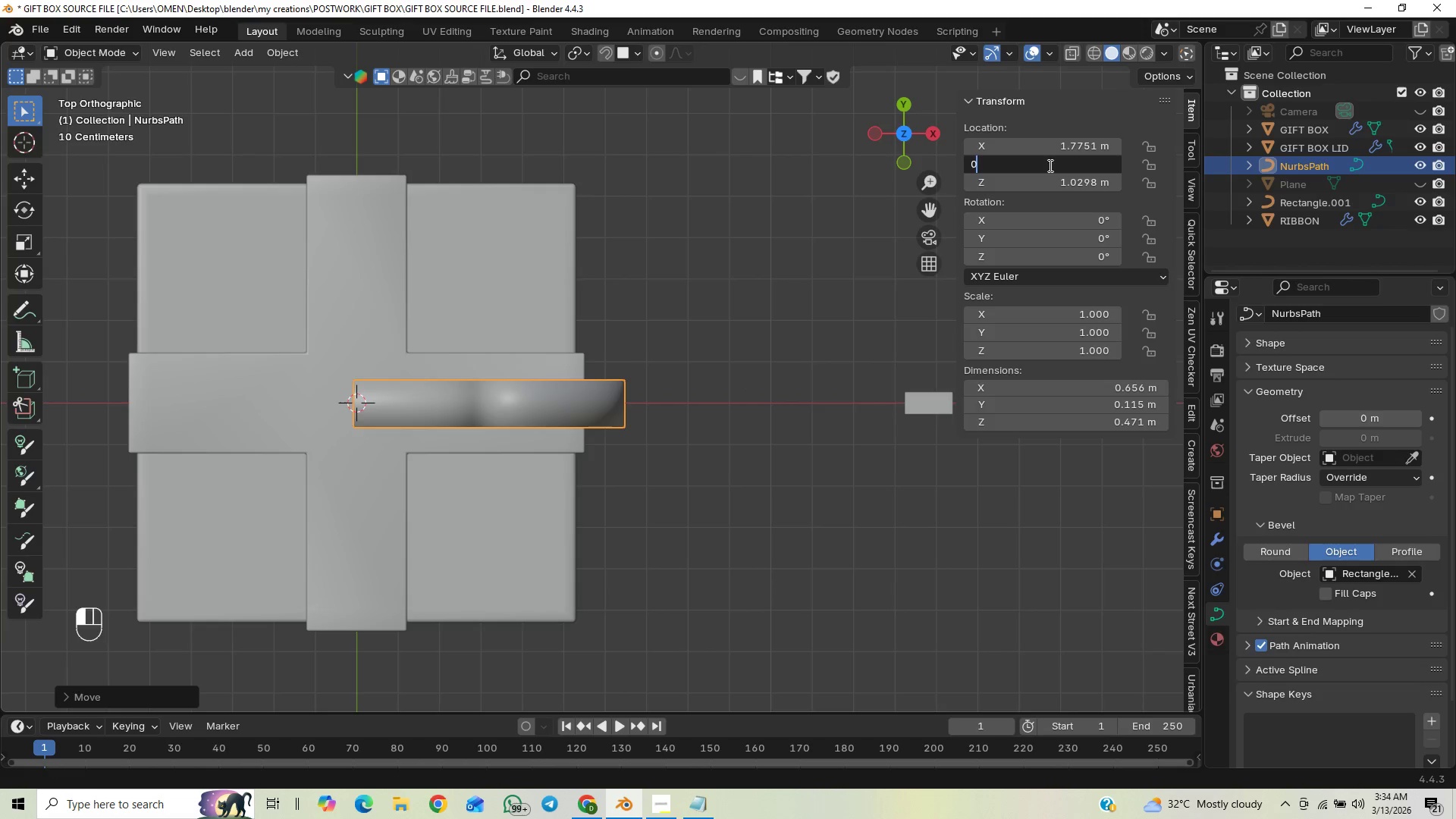 
key(Enter)
 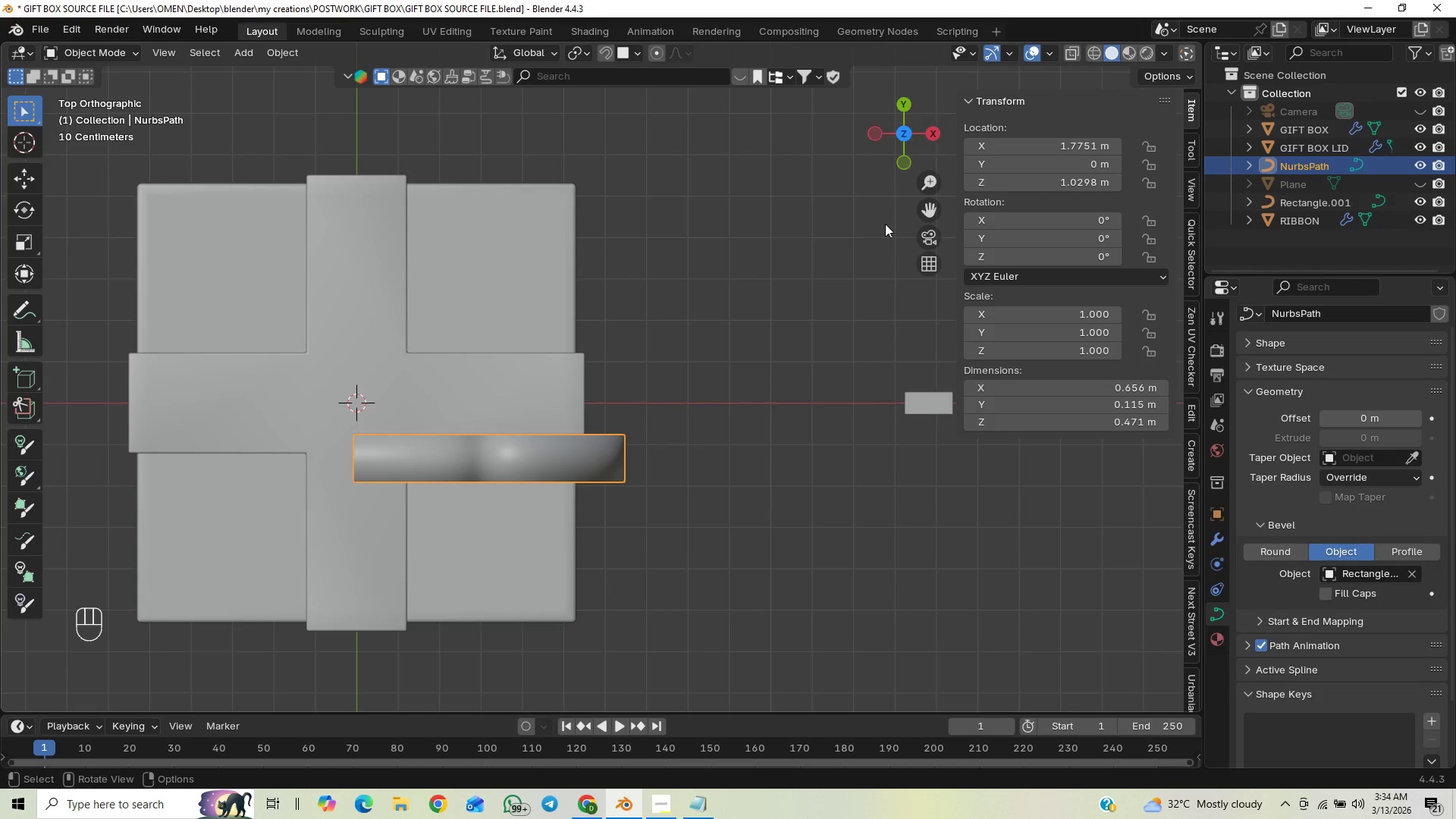 
key(Control+Z)
 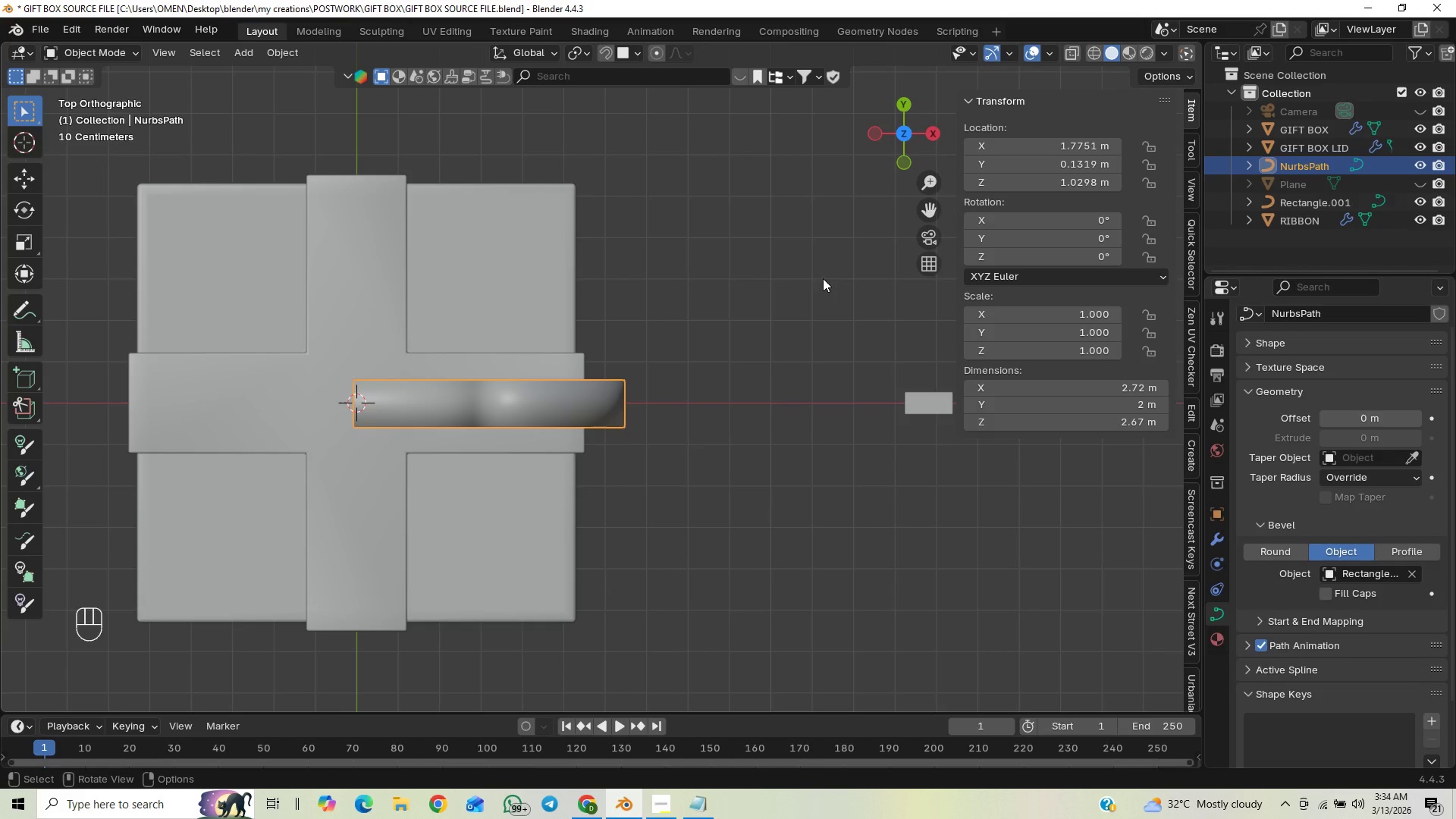 
wait(5.33)
 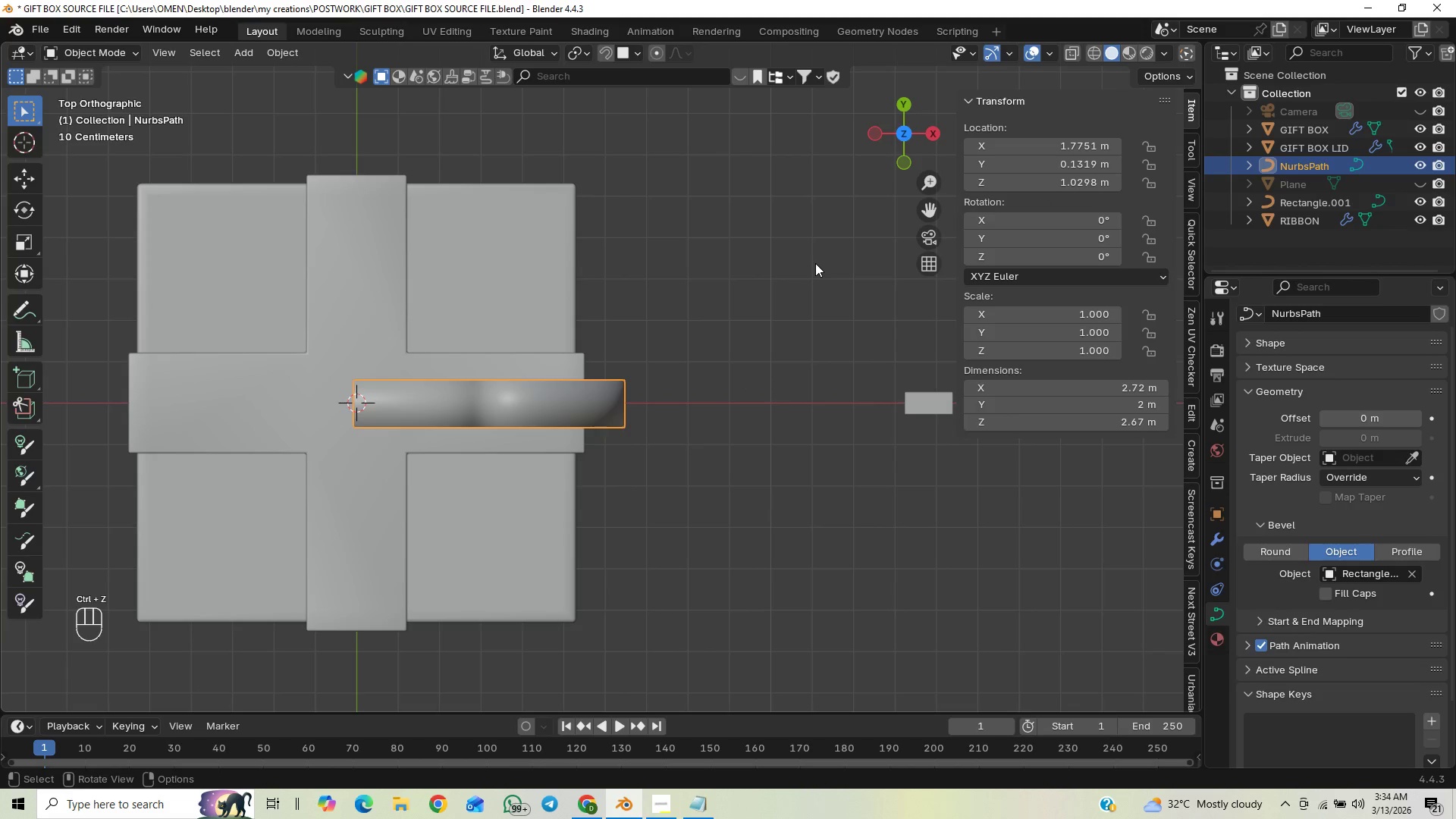 
left_click([742, 453])
 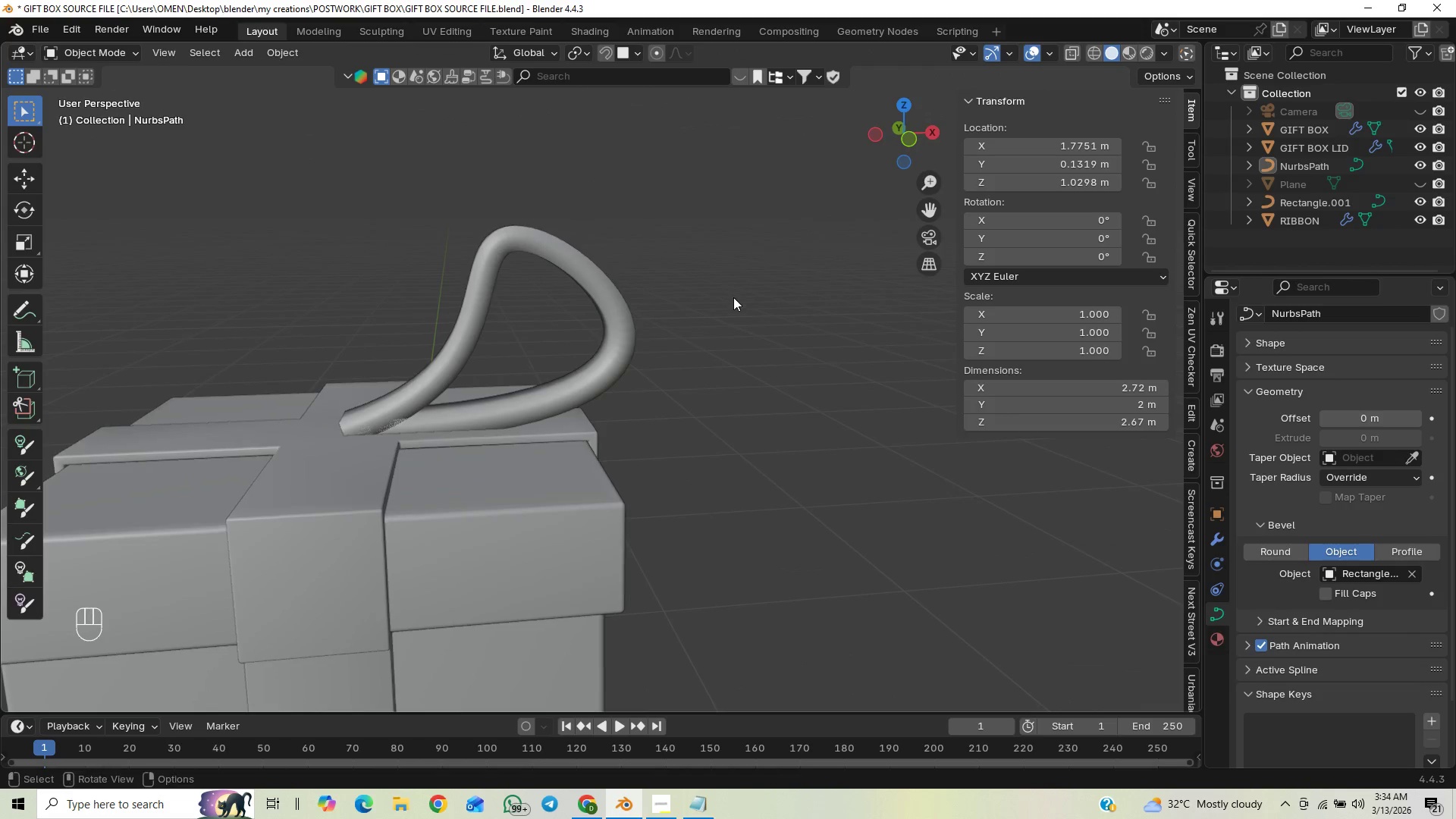 
key(N)
 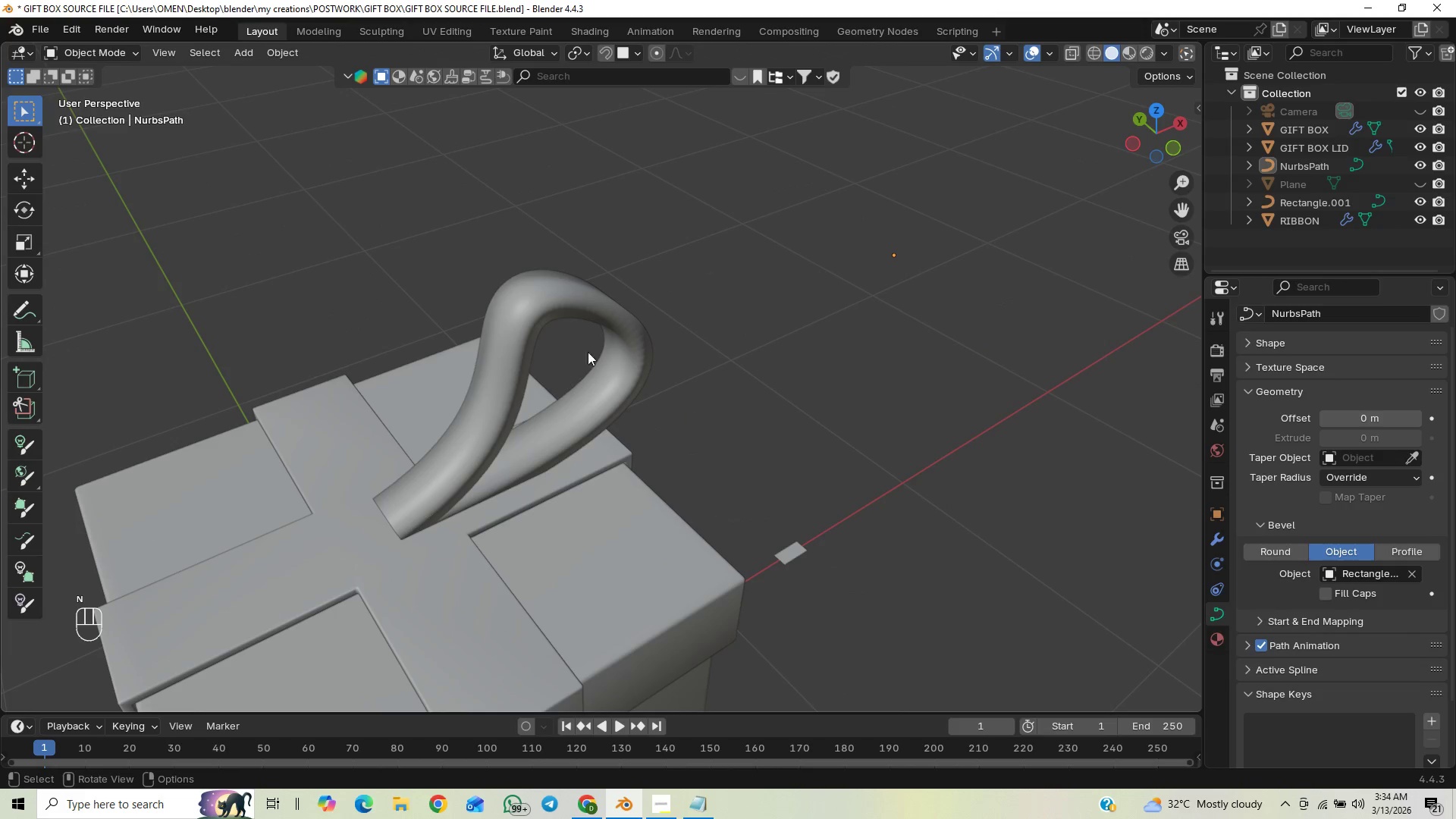 
left_click([545, 312])
 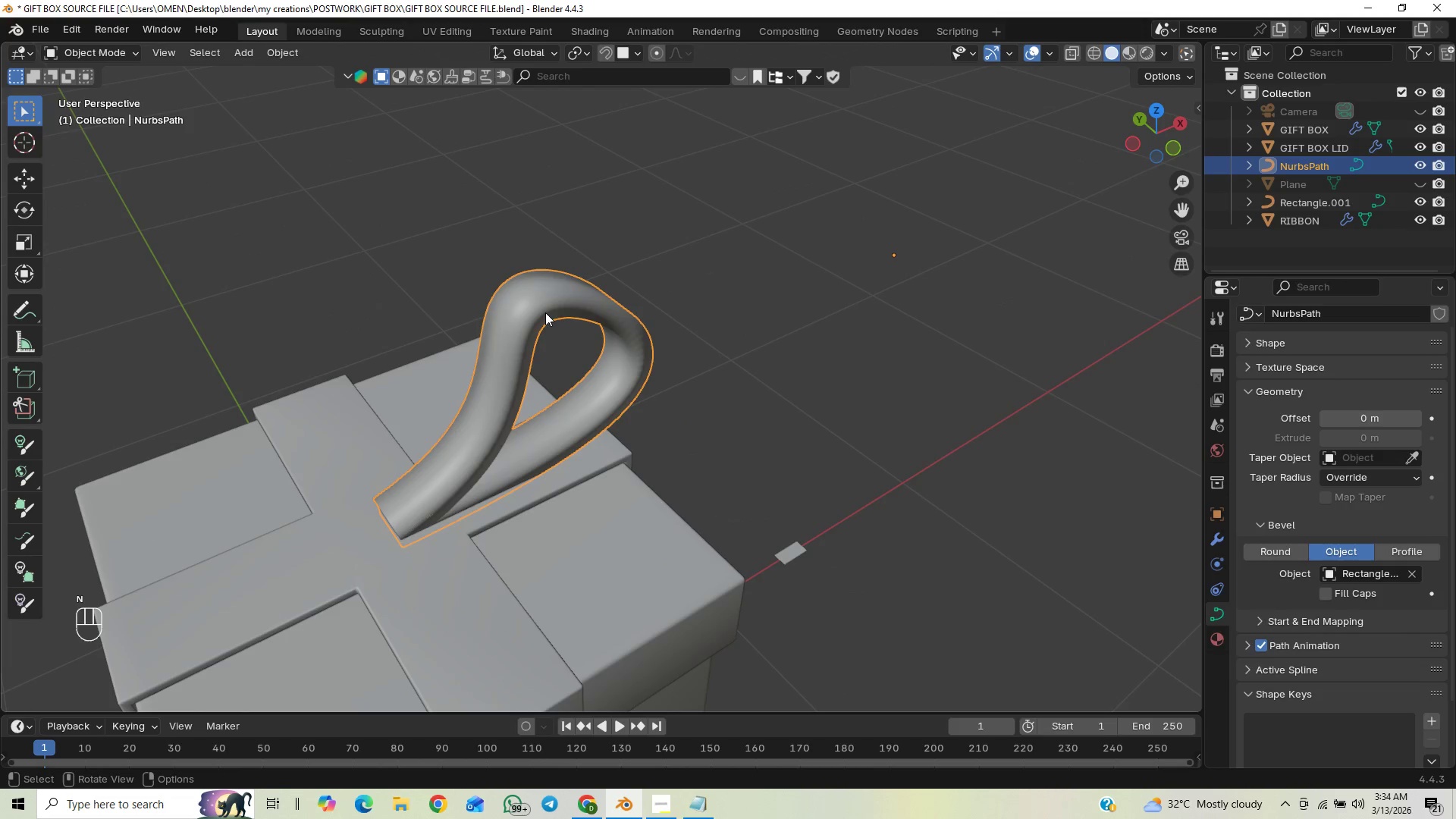 
key(Control+2)
 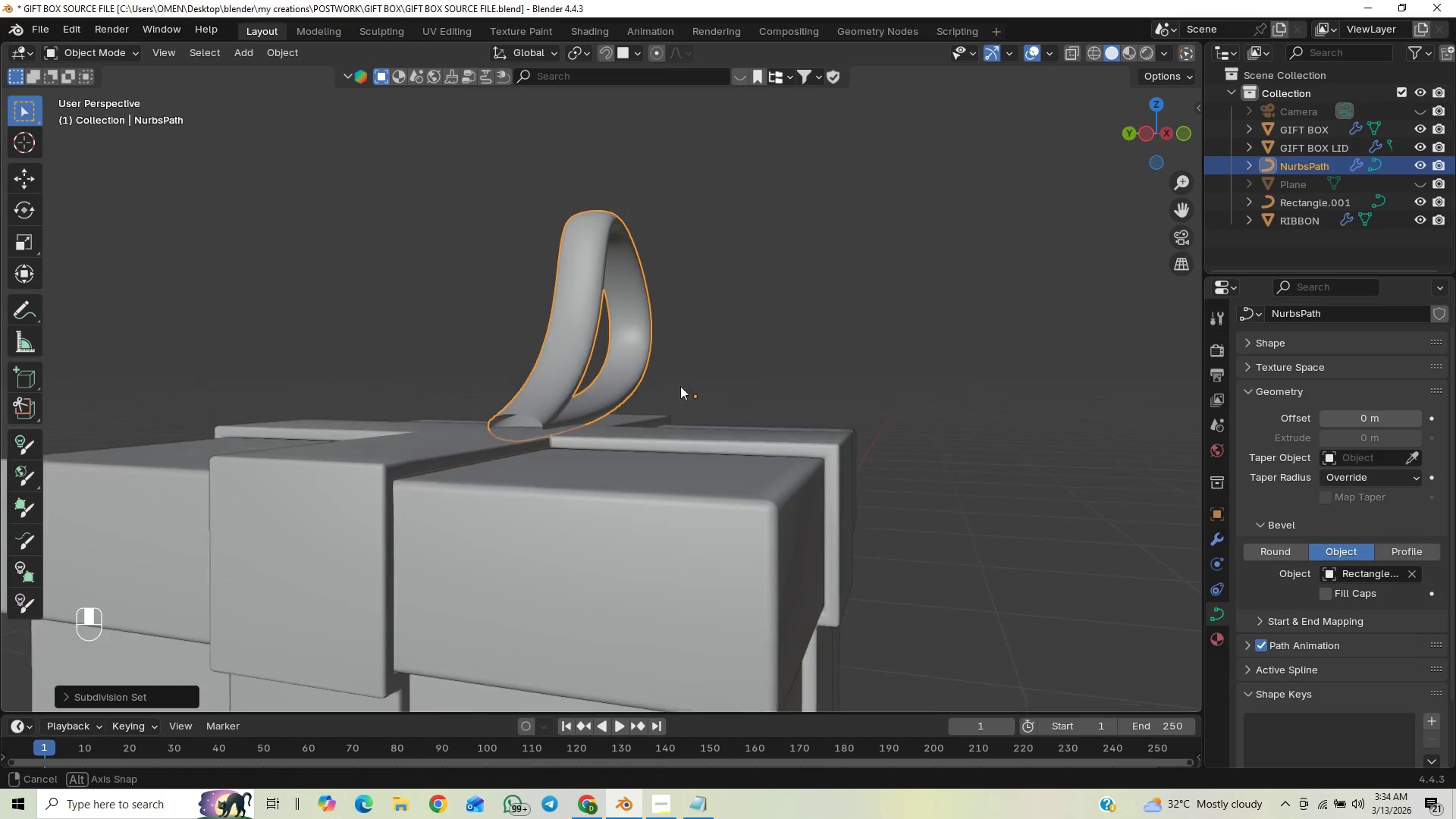 
wait(6.11)
 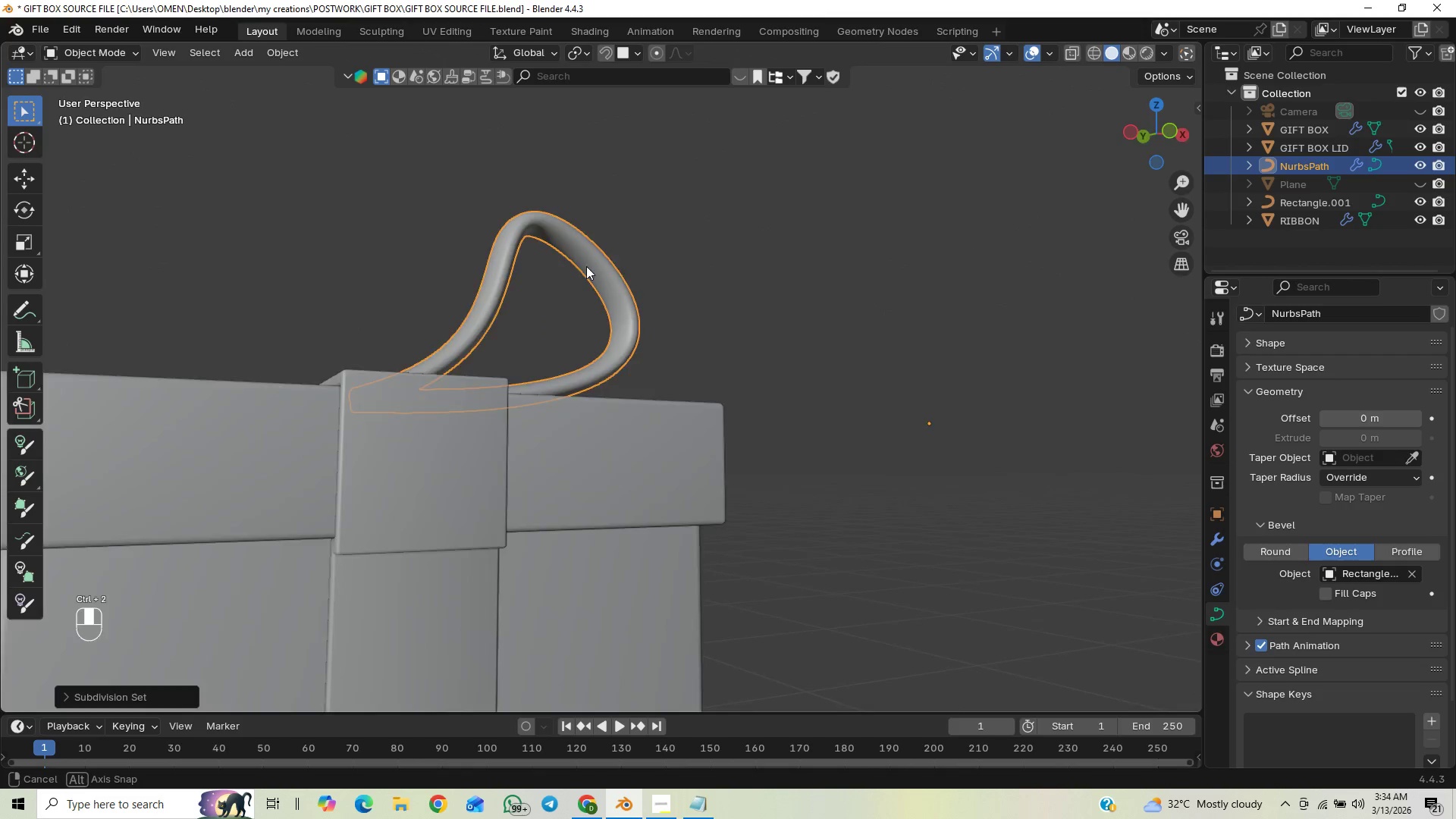 
key(Control+S)
 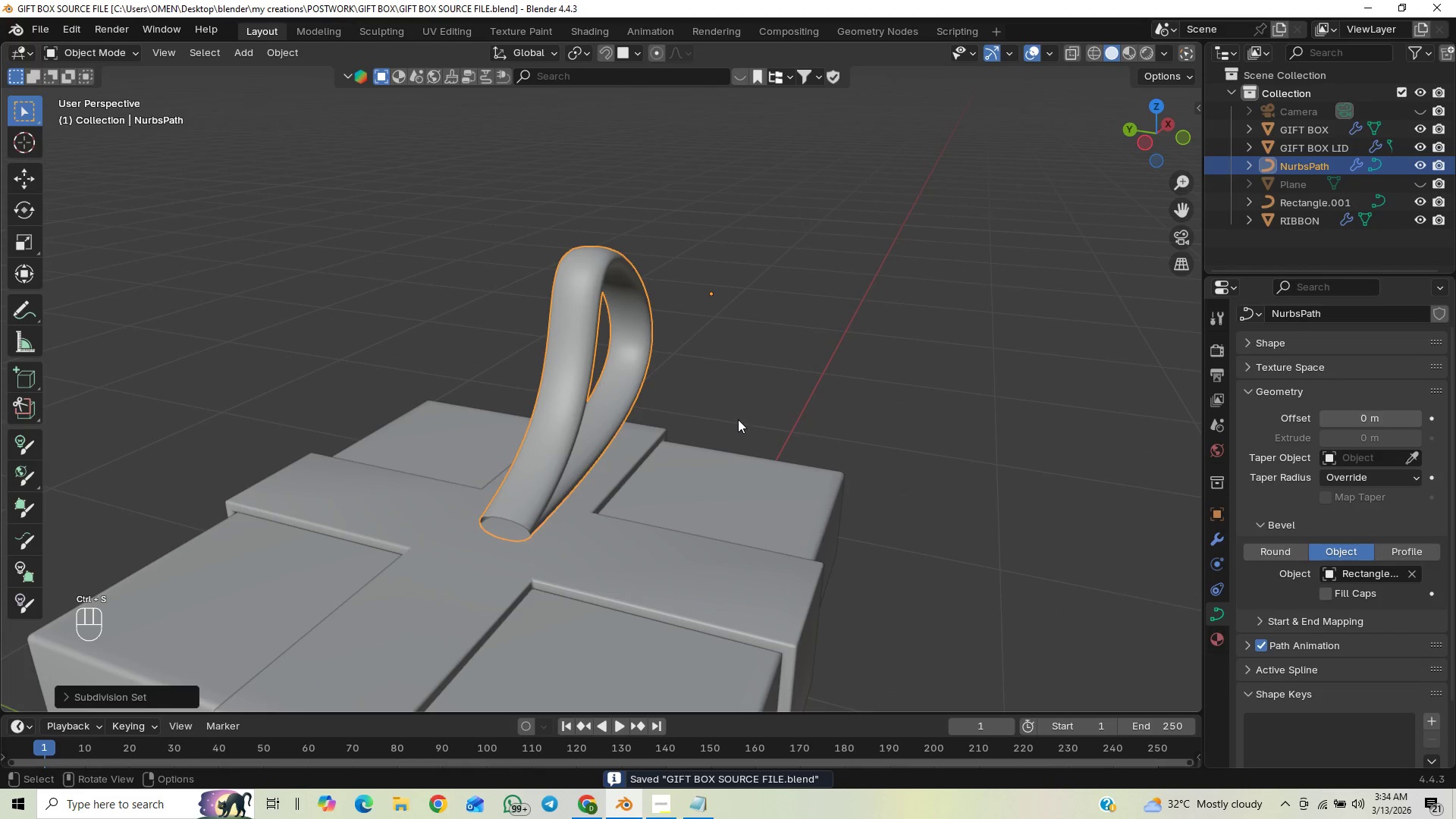 
hold_key(key=ShiftLeft, duration=0.31)
 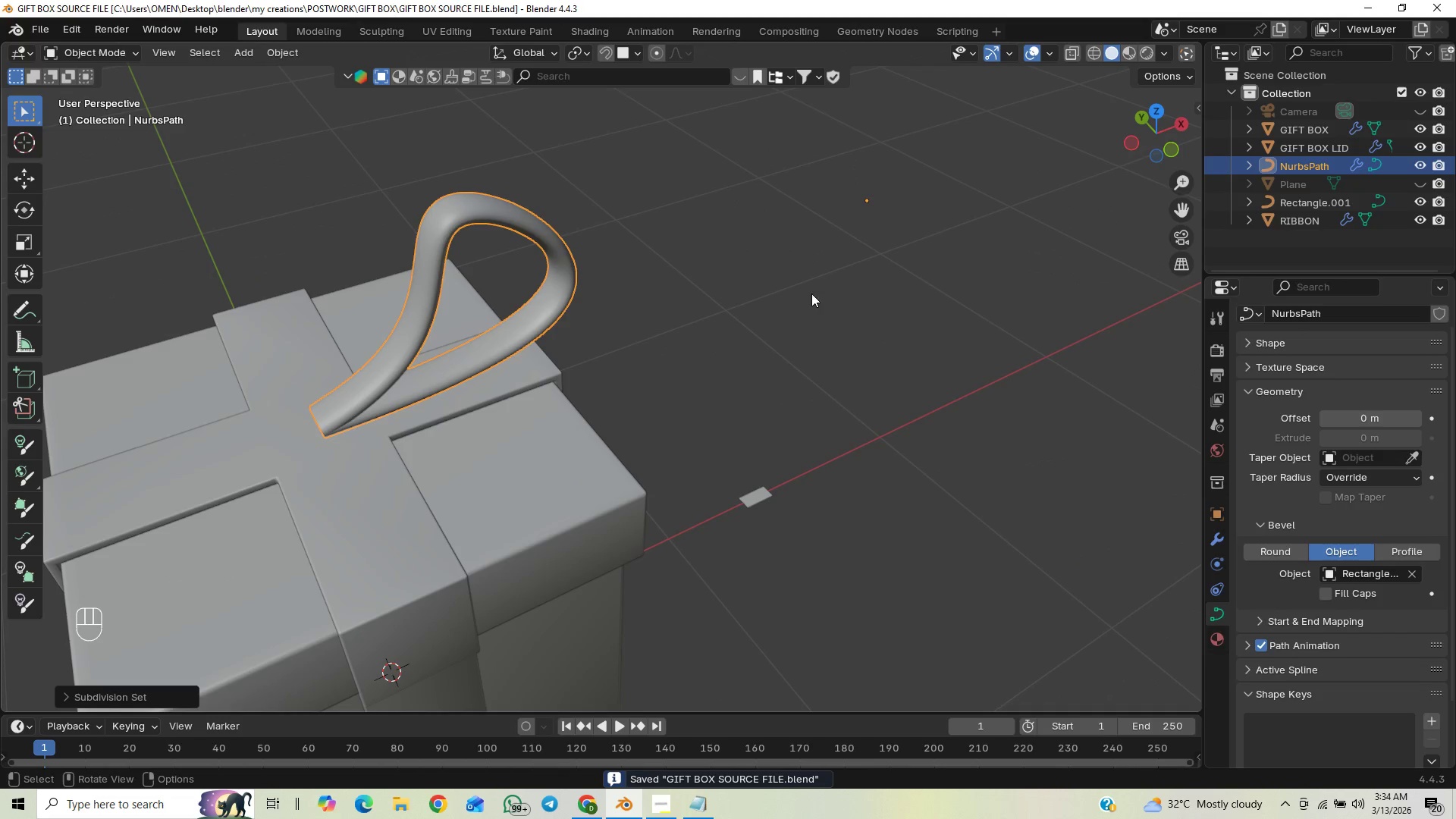 
right_click([434, 254])
 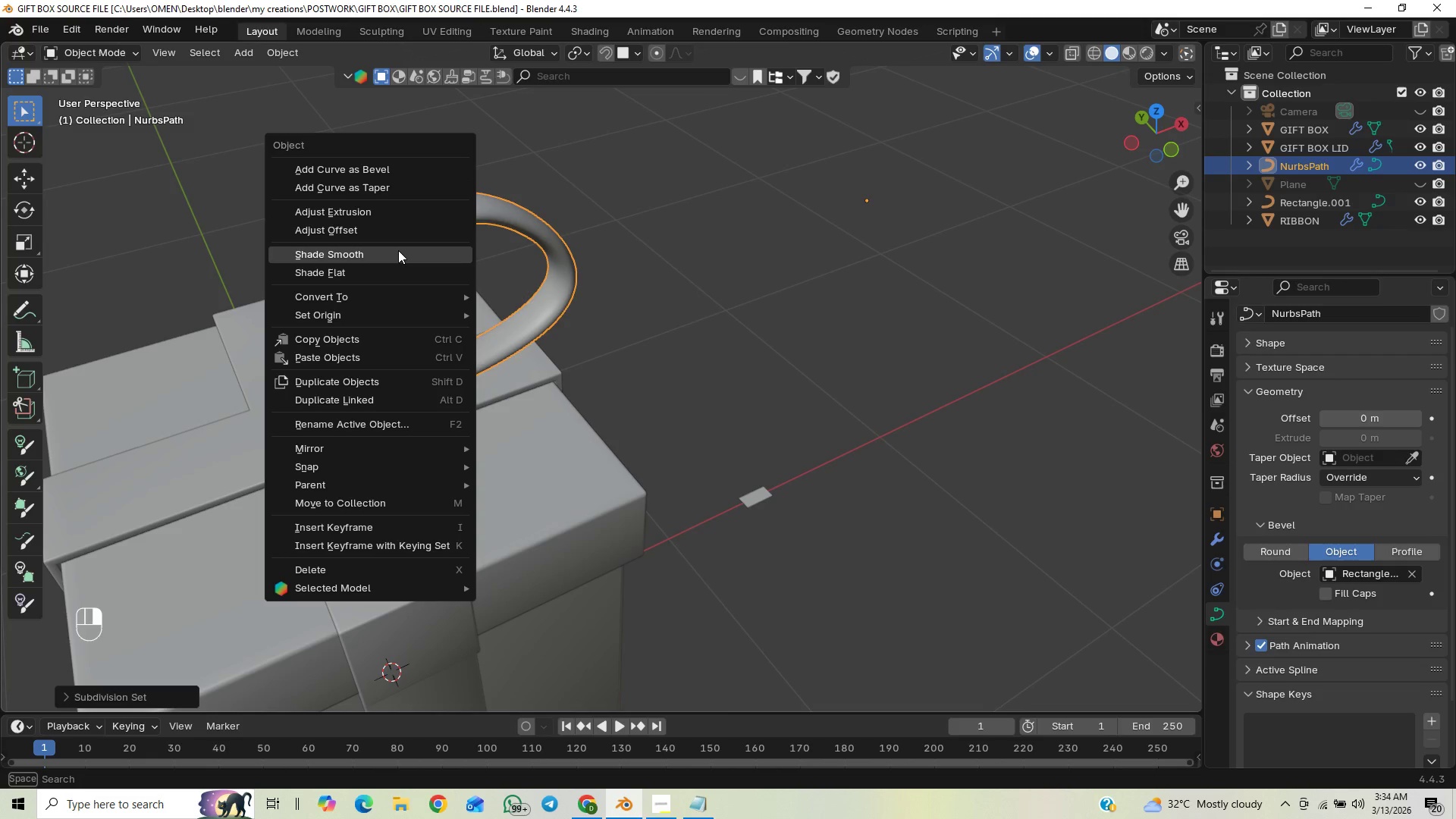 
left_click([397, 250])
 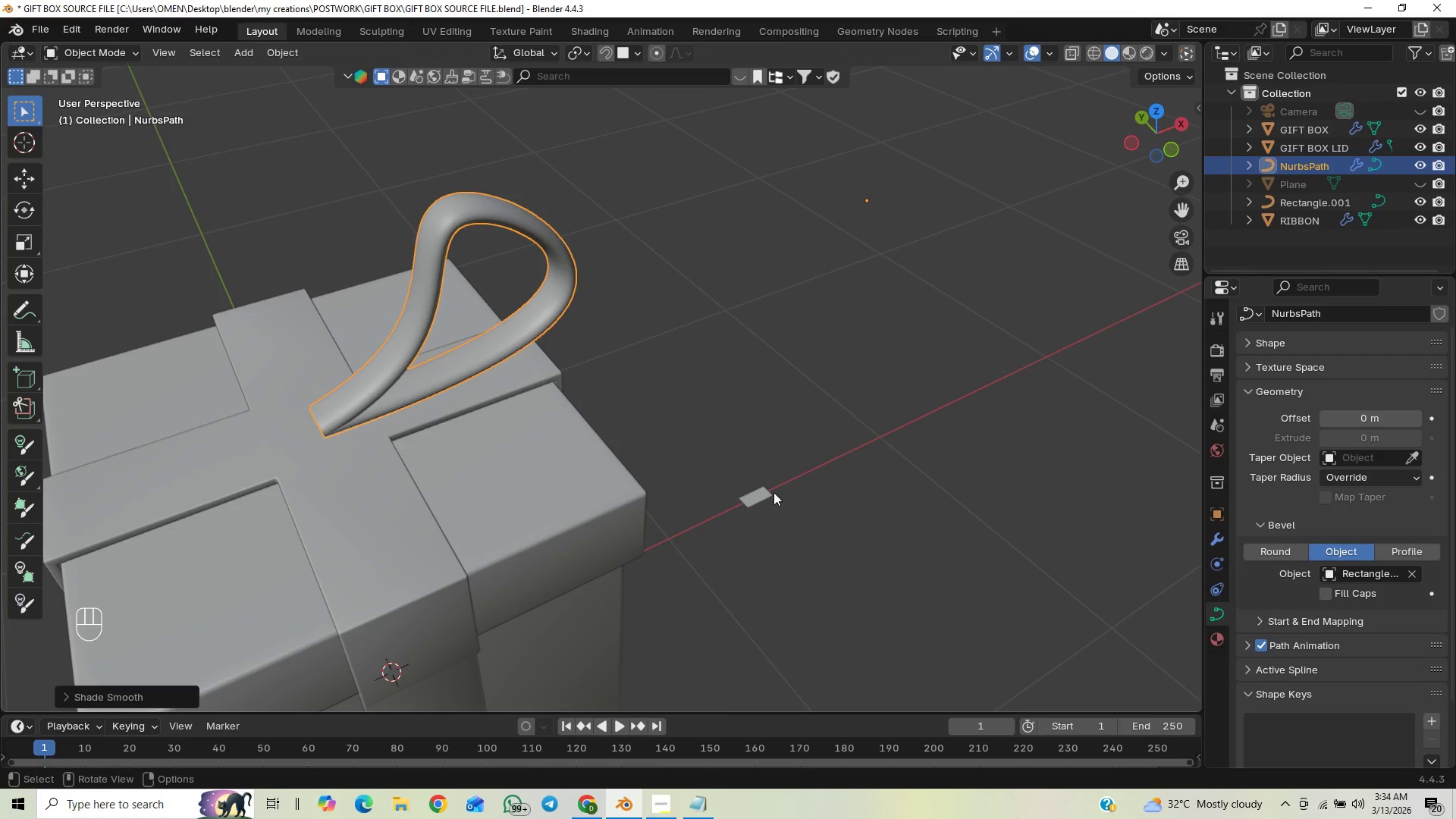 
left_click([763, 490])
 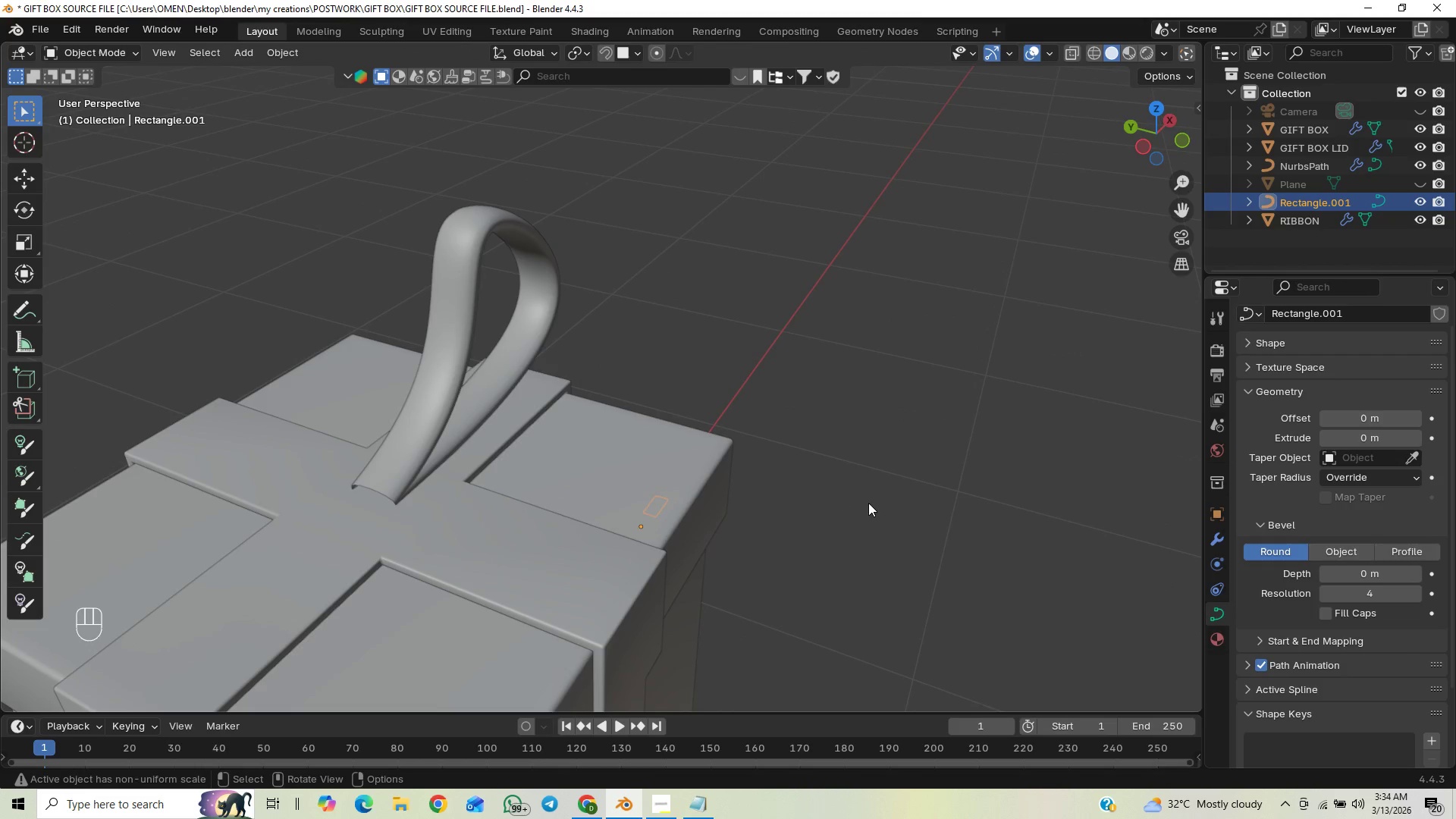 
type(SX)
 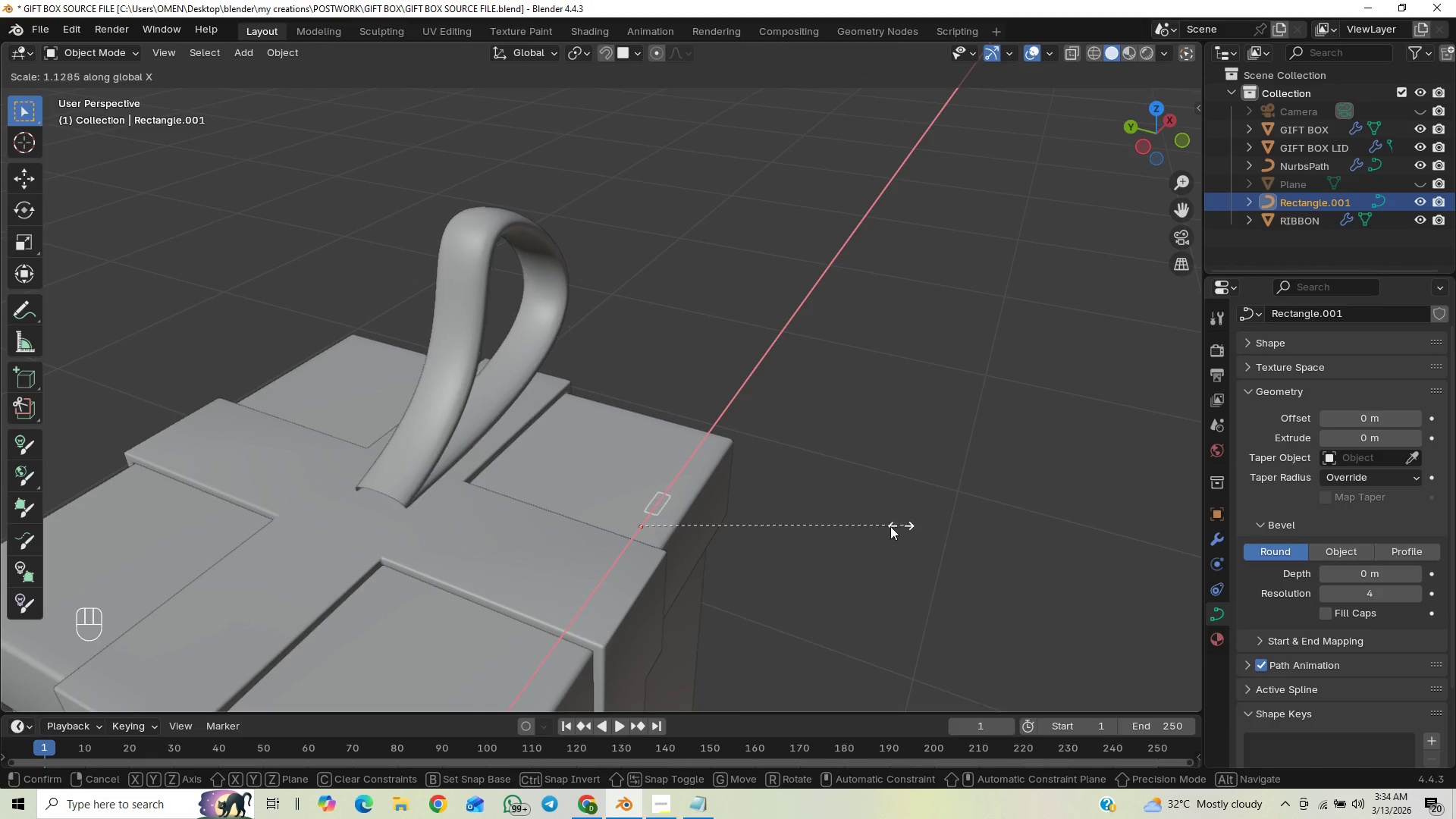 
wait(10.03)
 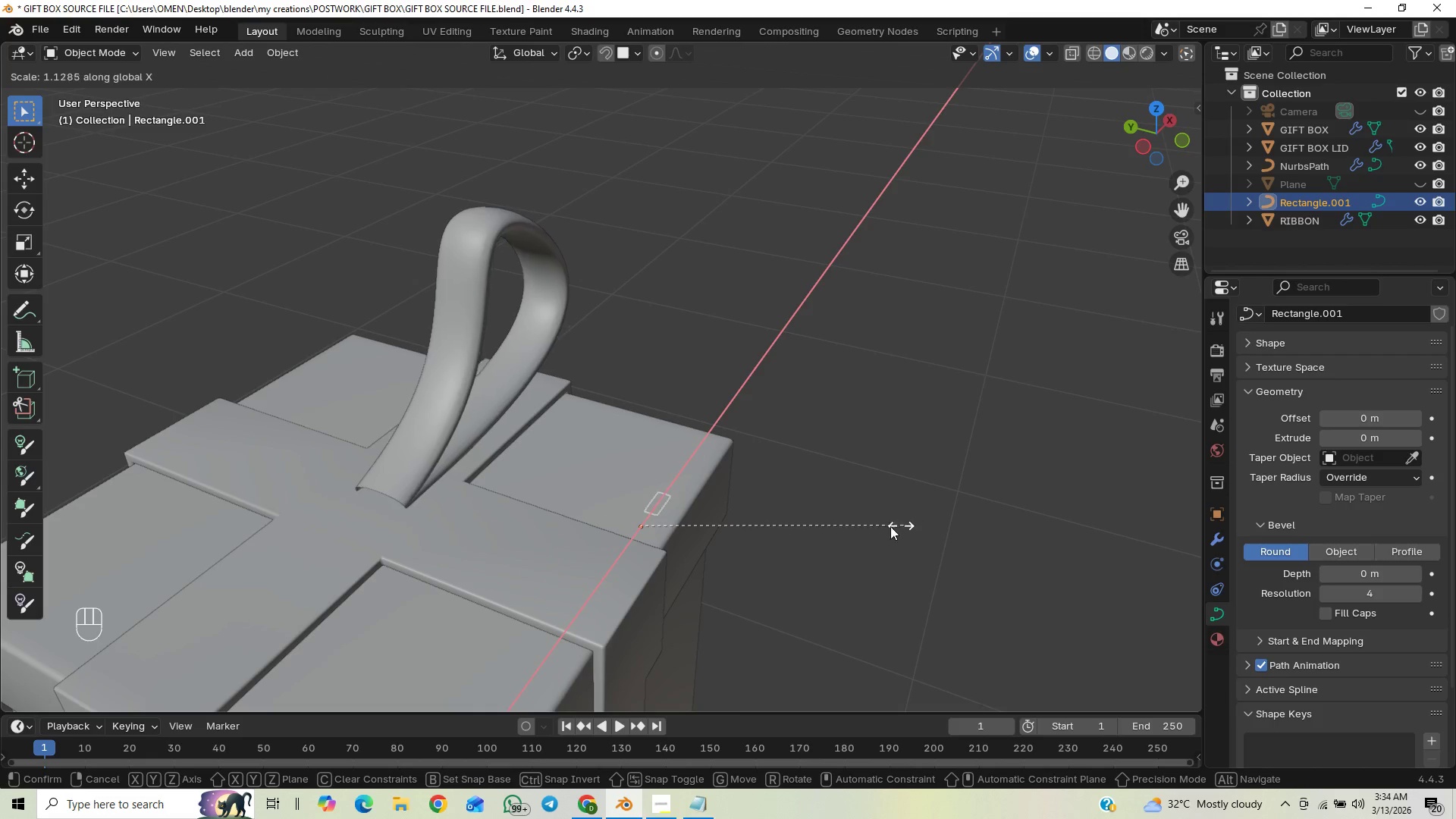 
key(Y)
 